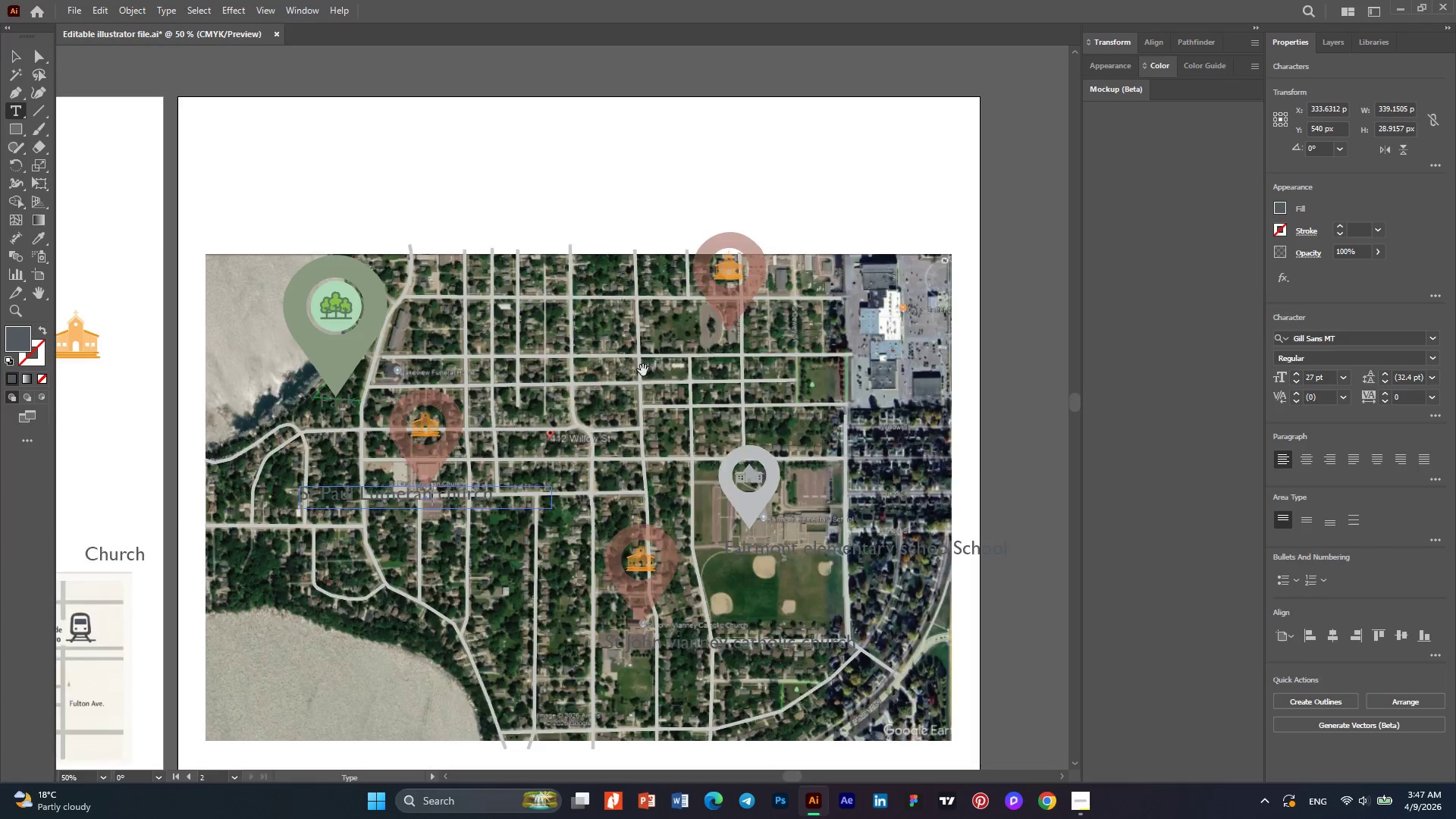 
scroll: coordinate [644, 370], scroll_direction: down, amount: 1.0
 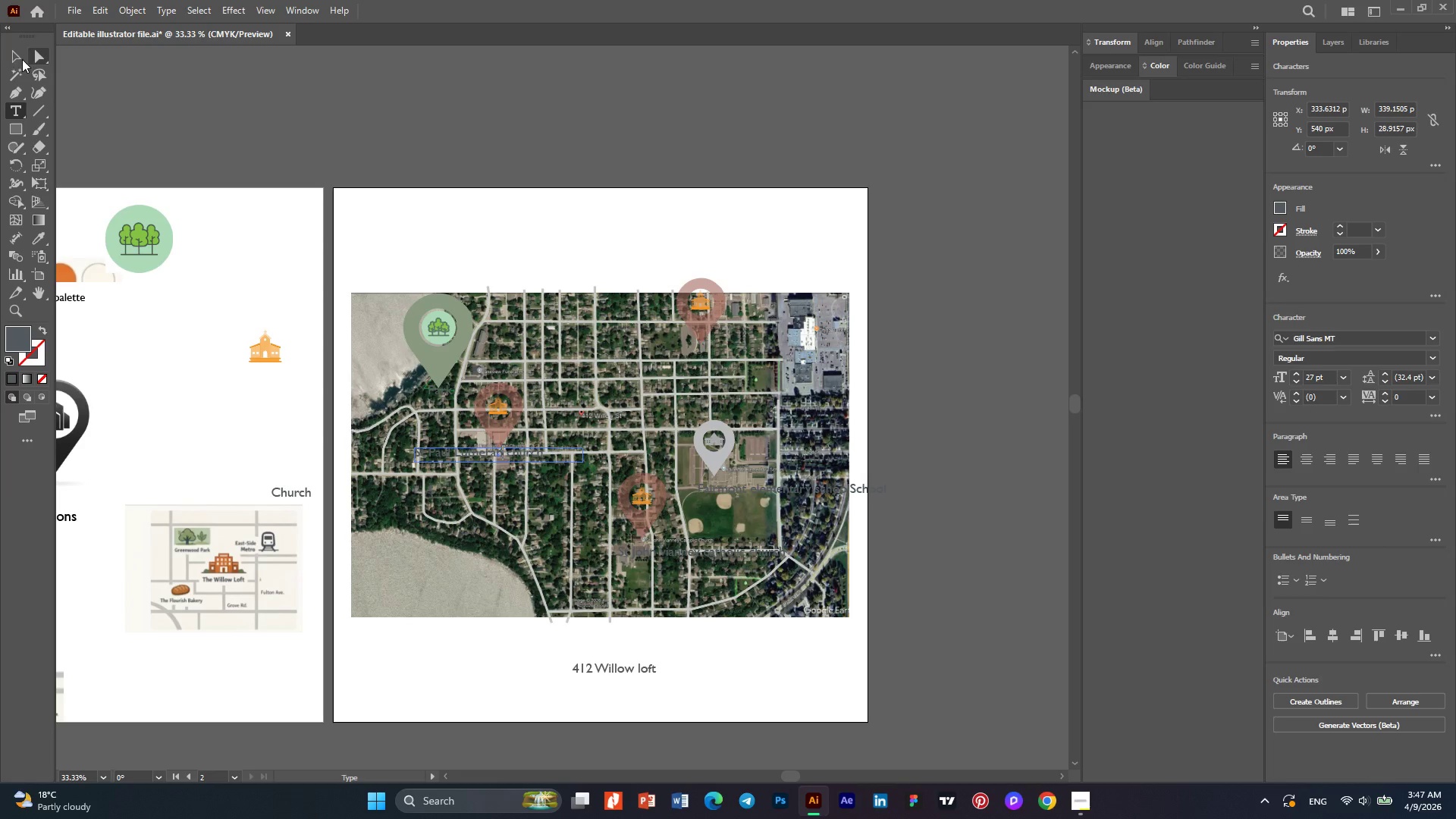 
left_click([15, 55])
 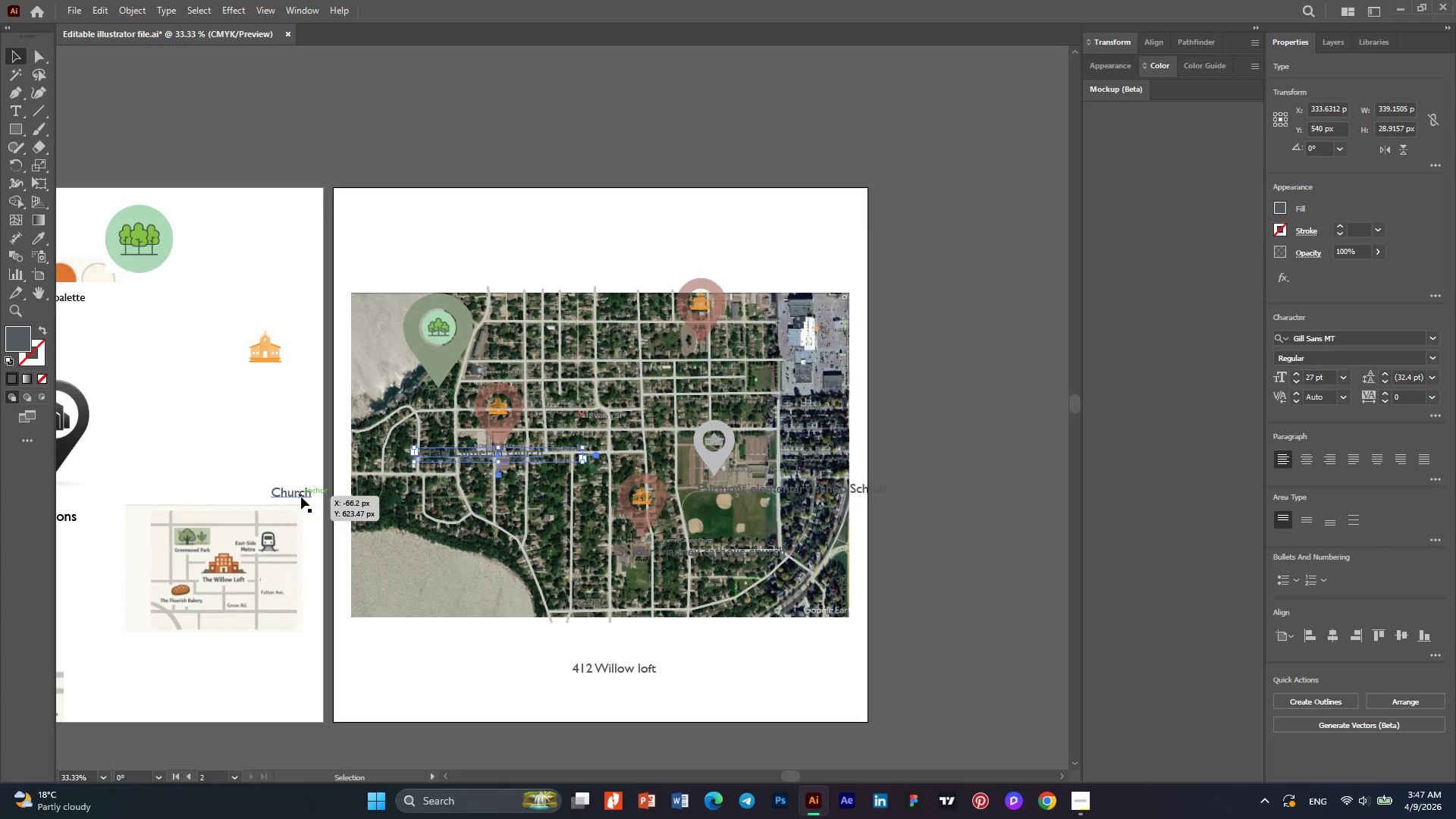 
left_click_drag(start_coordinate=[301, 497], to_coordinate=[700, 353])
 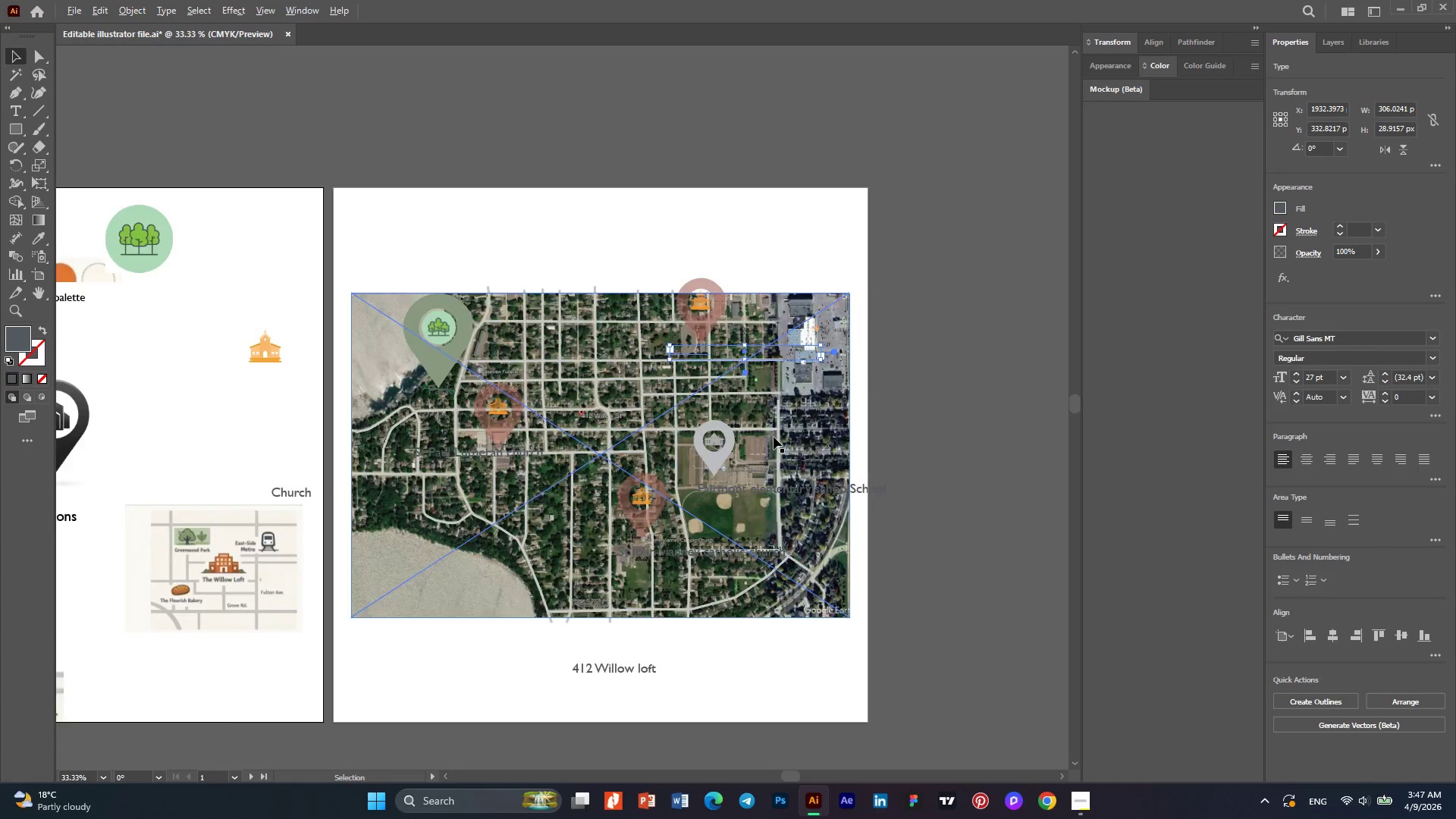 
hold_key(key=AltLeft, duration=1.5)
 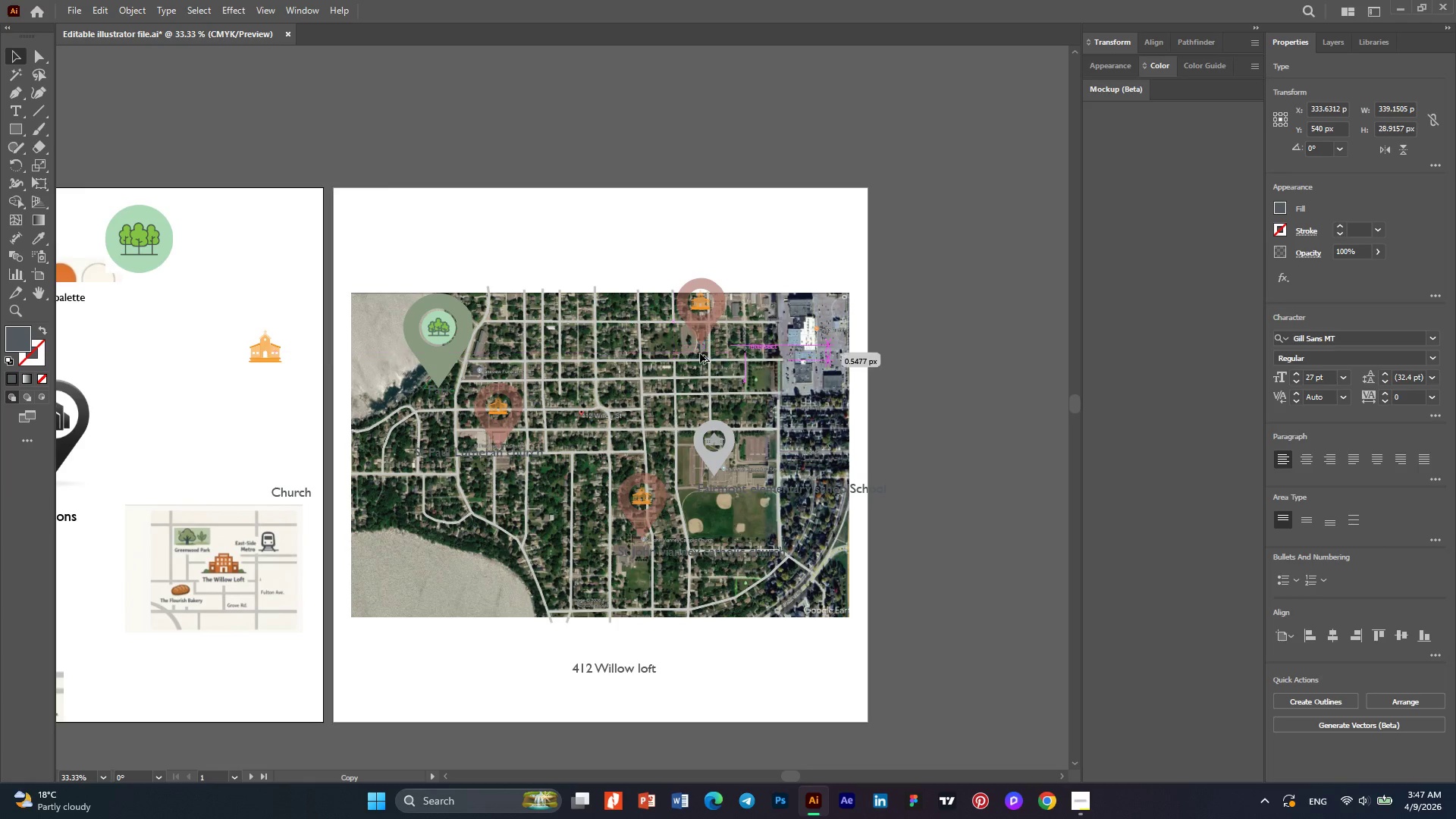 
hold_key(key=AltLeft, duration=1.19)
 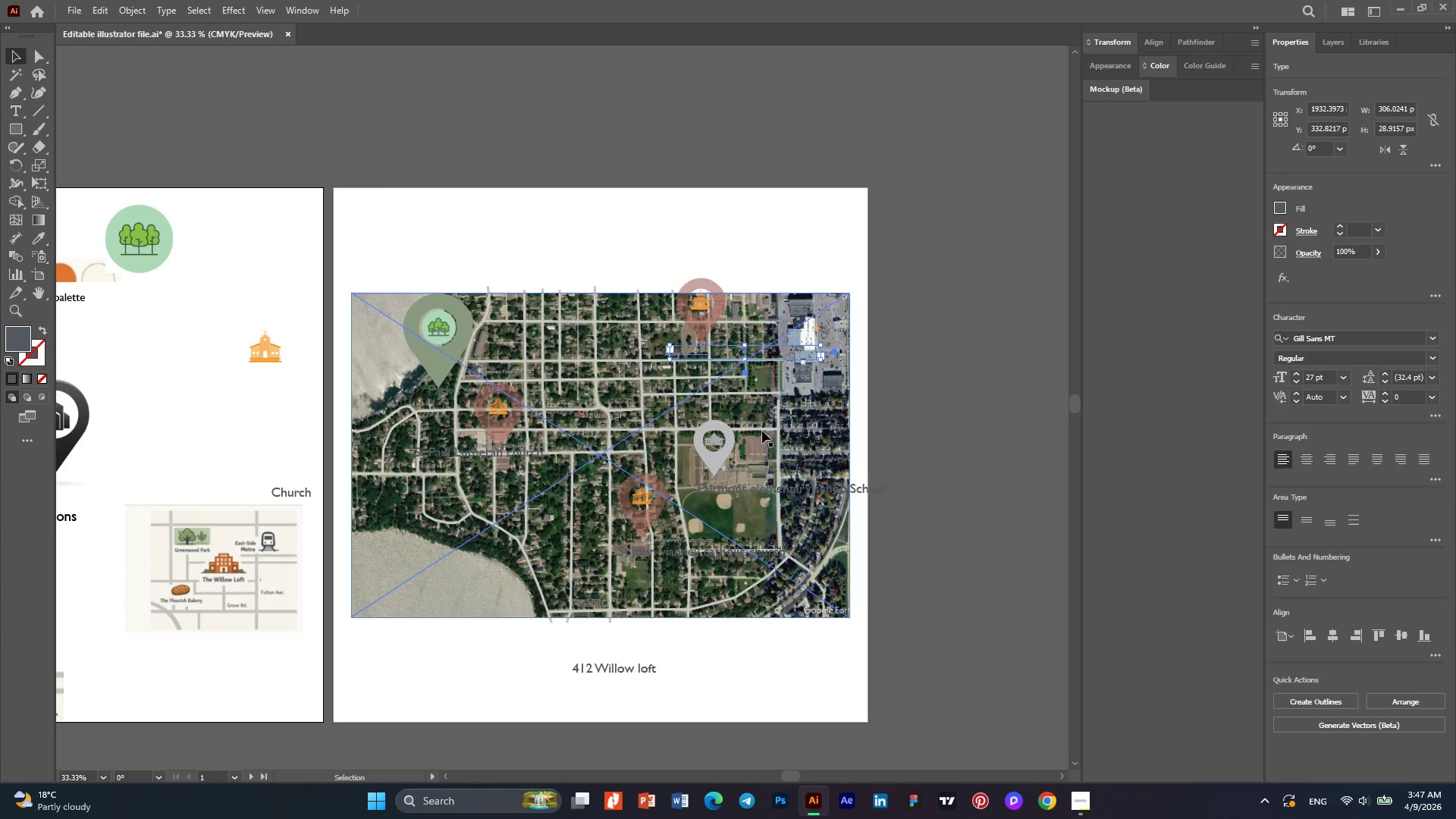 
hold_key(key=AltLeft, duration=0.42)
scroll: coordinate [774, 437], scroll_direction: down, amount: 1.0
 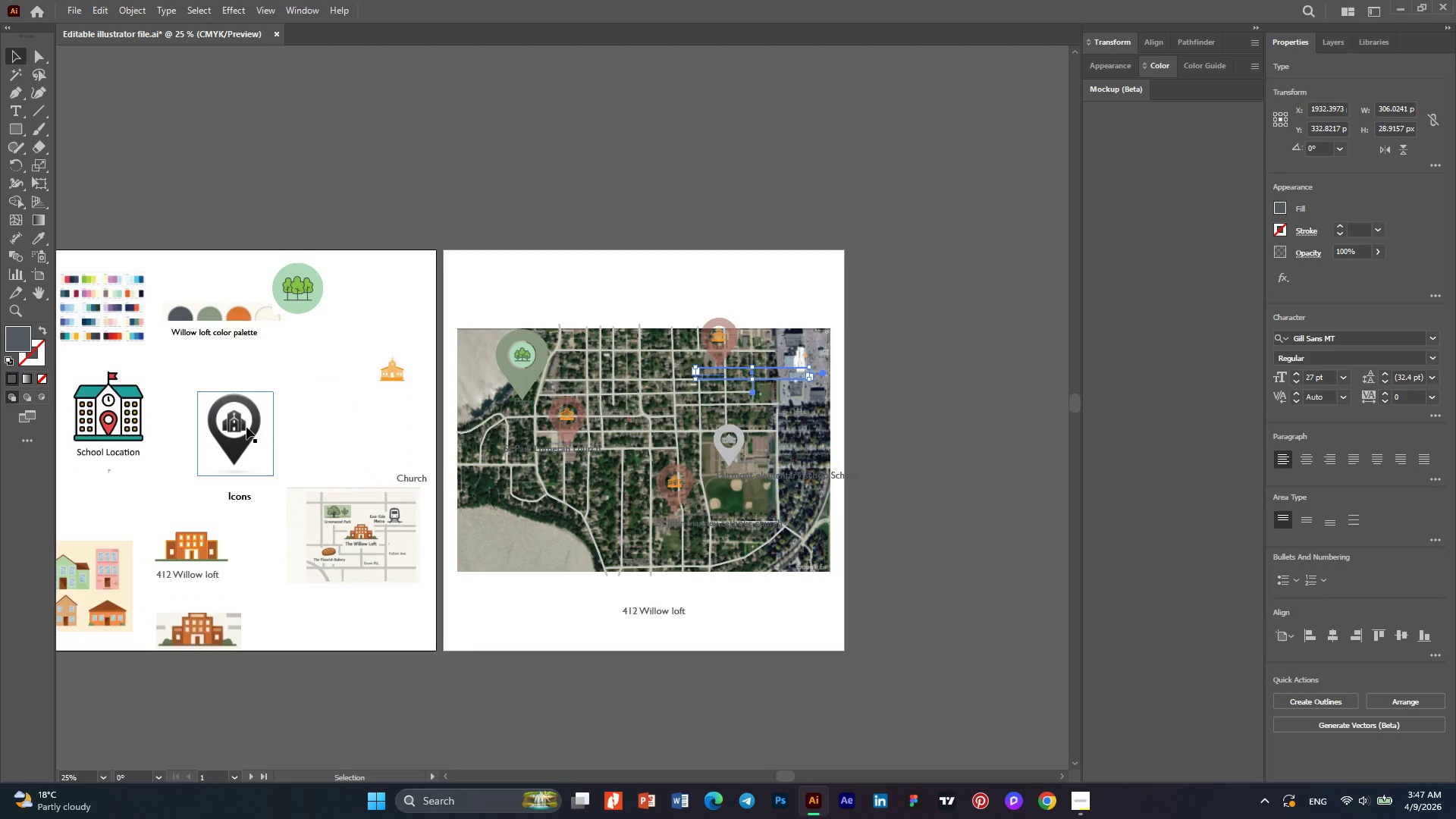 
key(Alt+AltLeft)
 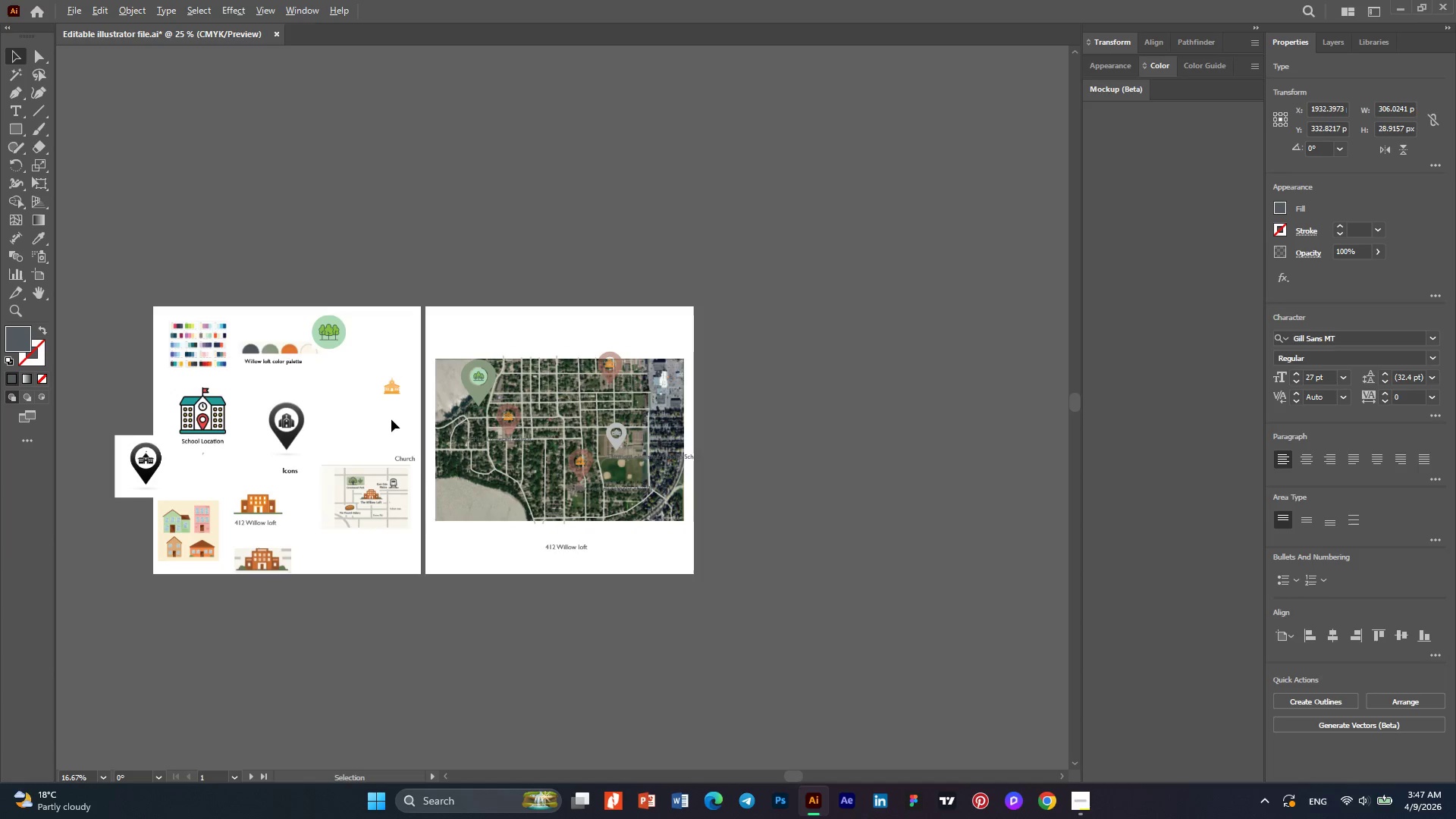 
scroll: coordinate [391, 419], scroll_direction: down, amount: 1.0
 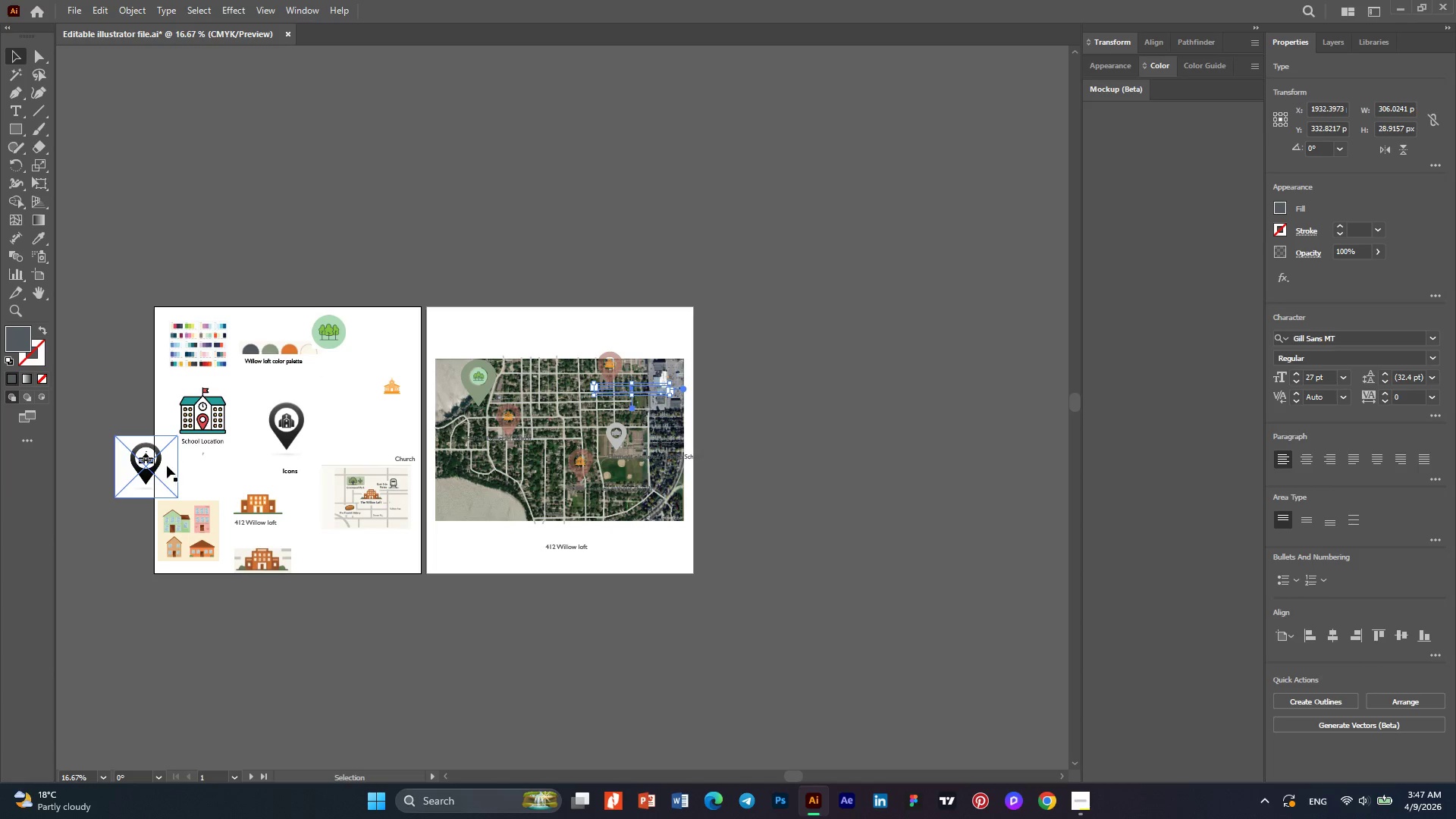 
hold_key(key=AltLeft, duration=0.52)
scroll: coordinate [146, 468], scroll_direction: up, amount: 2.0
 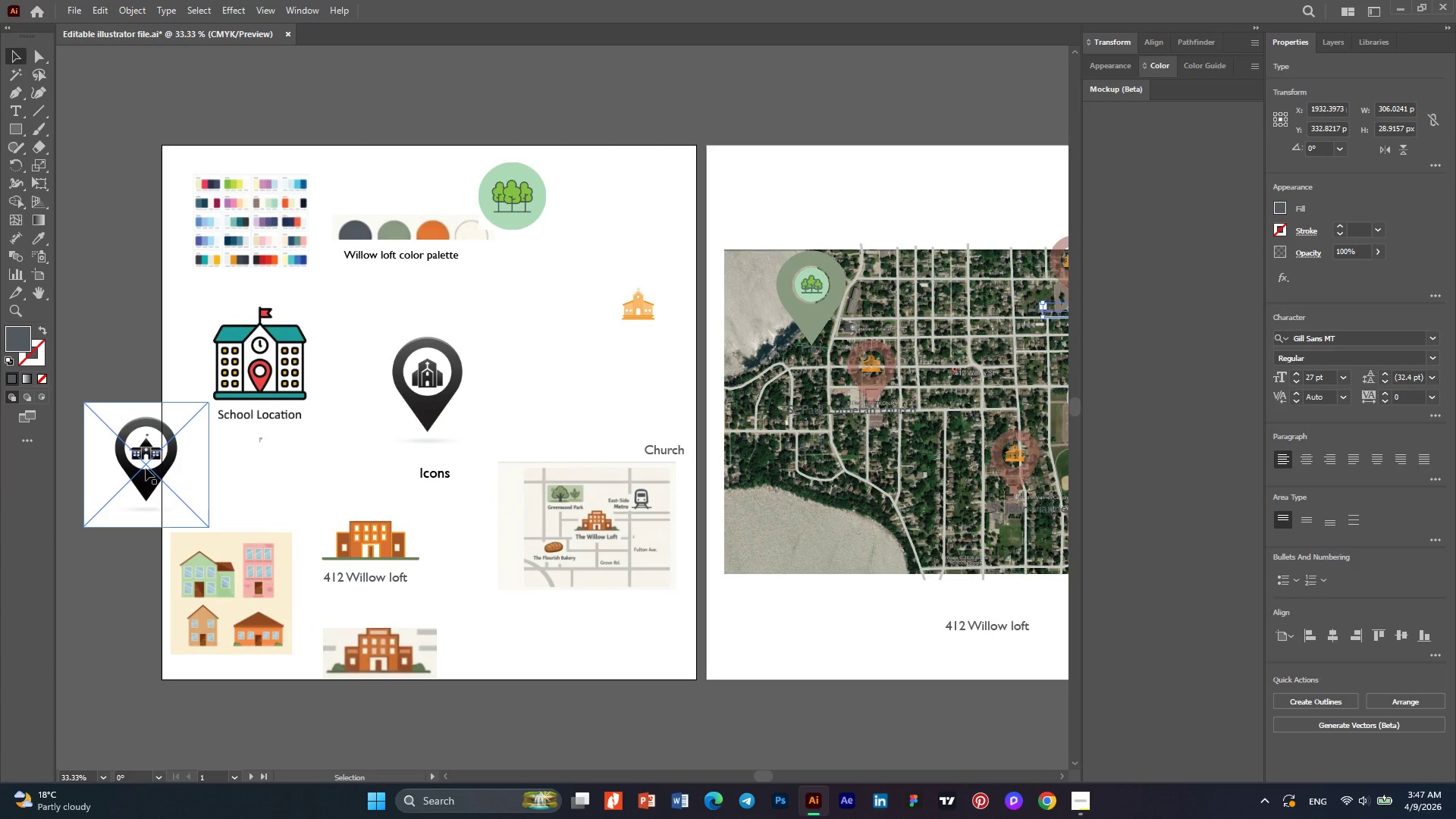 
hold_key(key=AltLeft, duration=0.41)
scroll: coordinate [136, 450], scroll_direction: down, amount: 1.0
 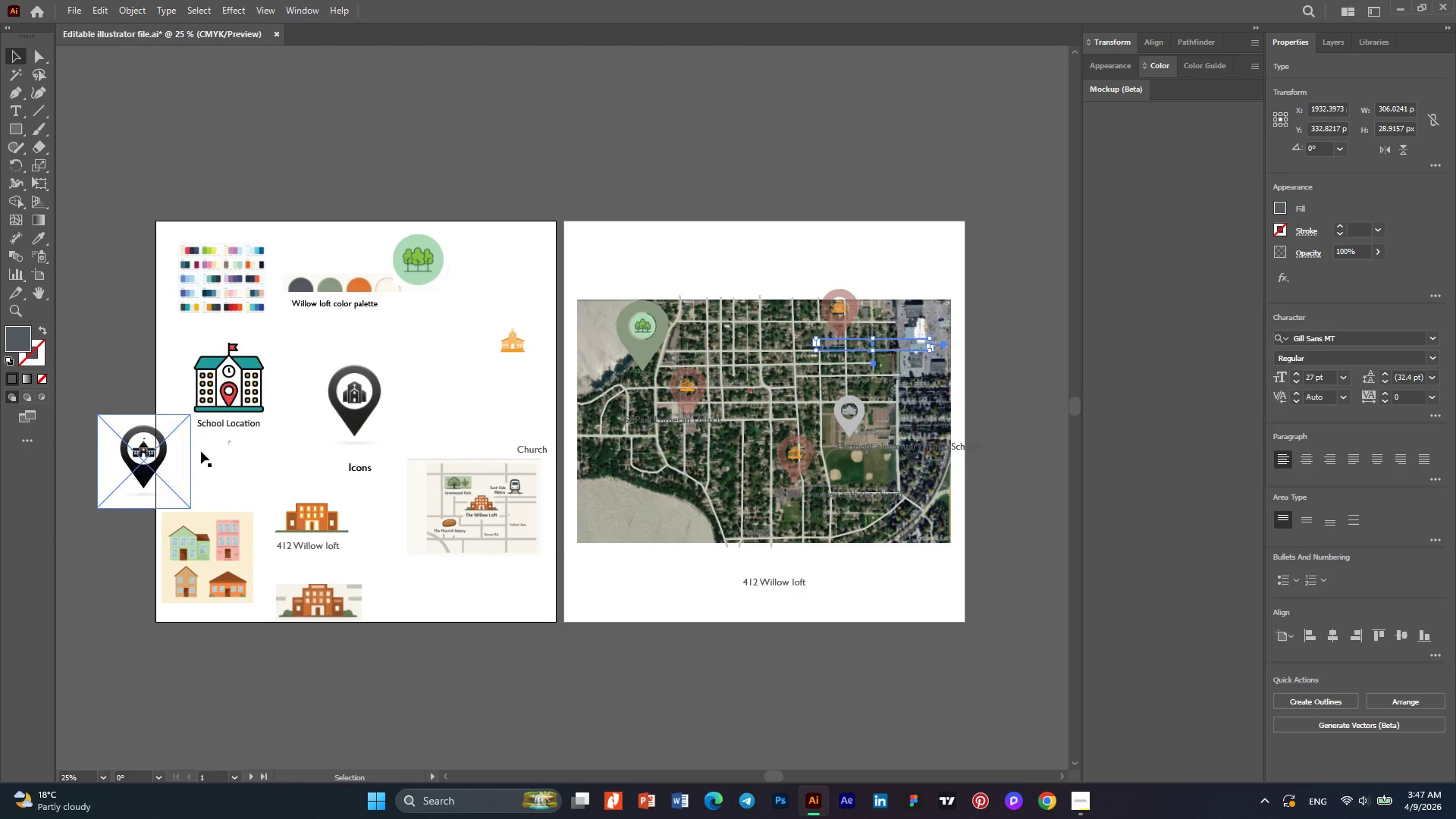 
hold_key(key=AltLeft, duration=0.89)
scroll: coordinate [754, 454], scroll_direction: up, amount: 1.0
 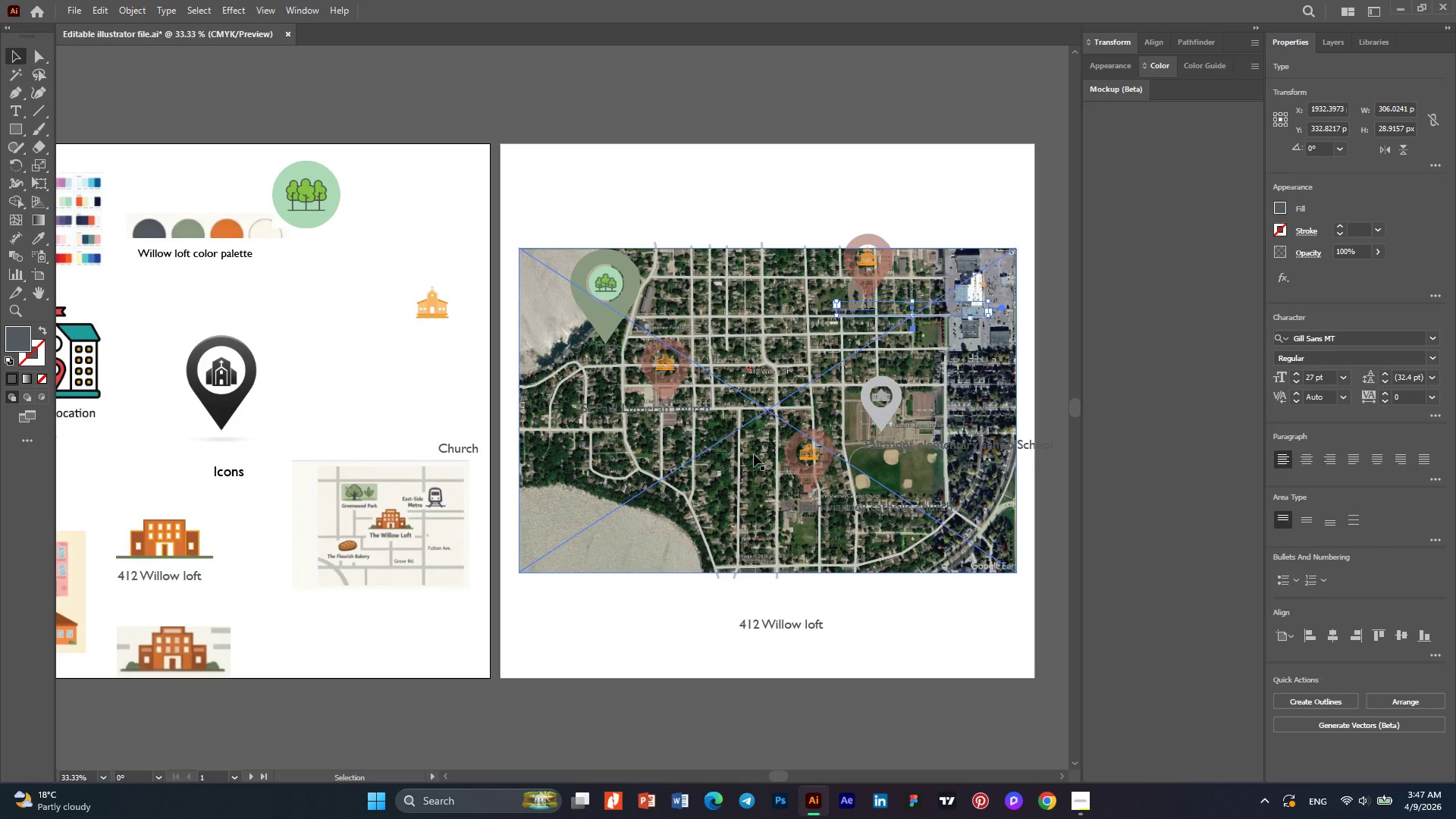 
hold_key(key=AltLeft, duration=0.39)
scroll: coordinate [754, 454], scroll_direction: down, amount: 1.0
 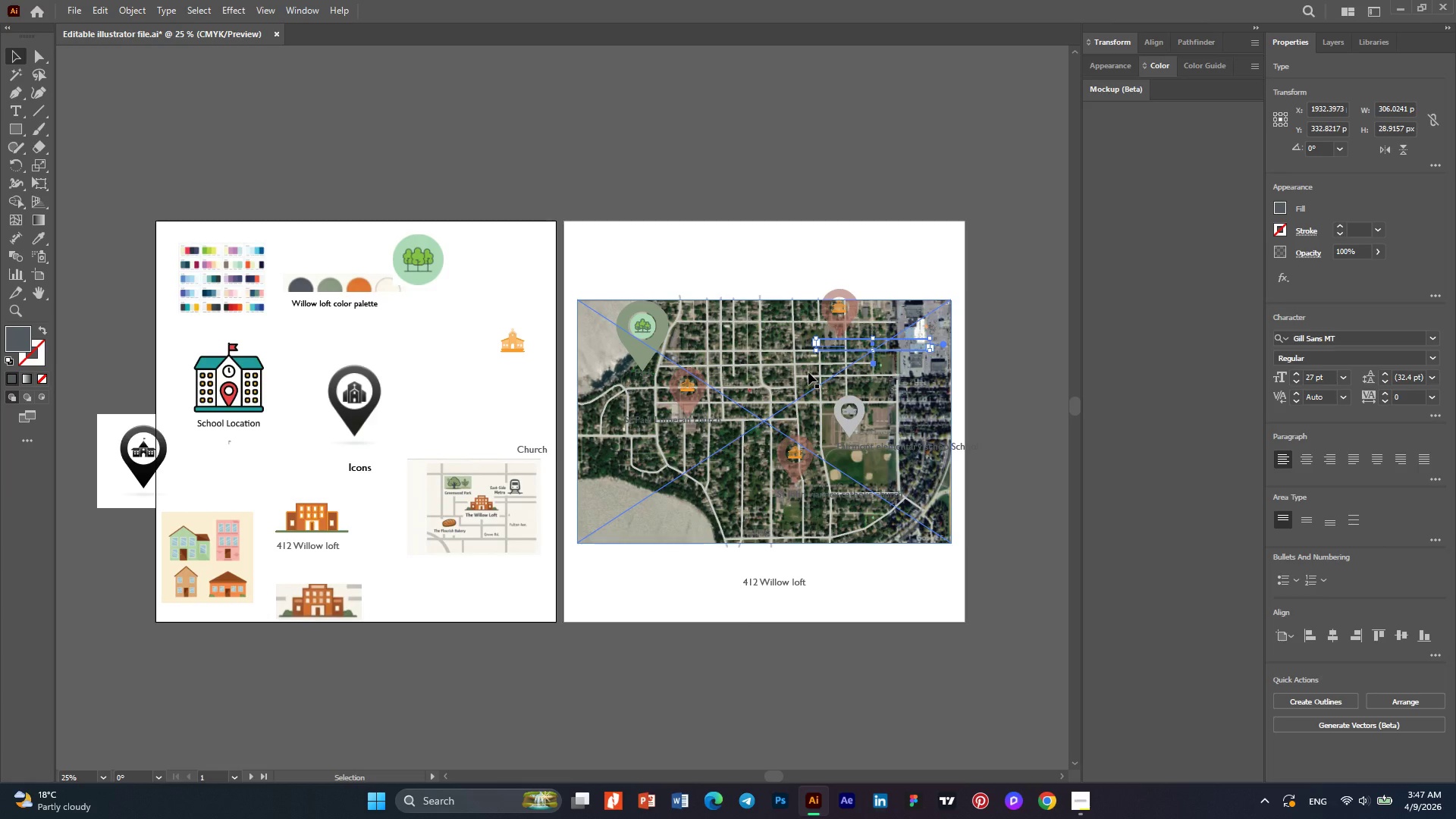 
left_click([333, 518])
 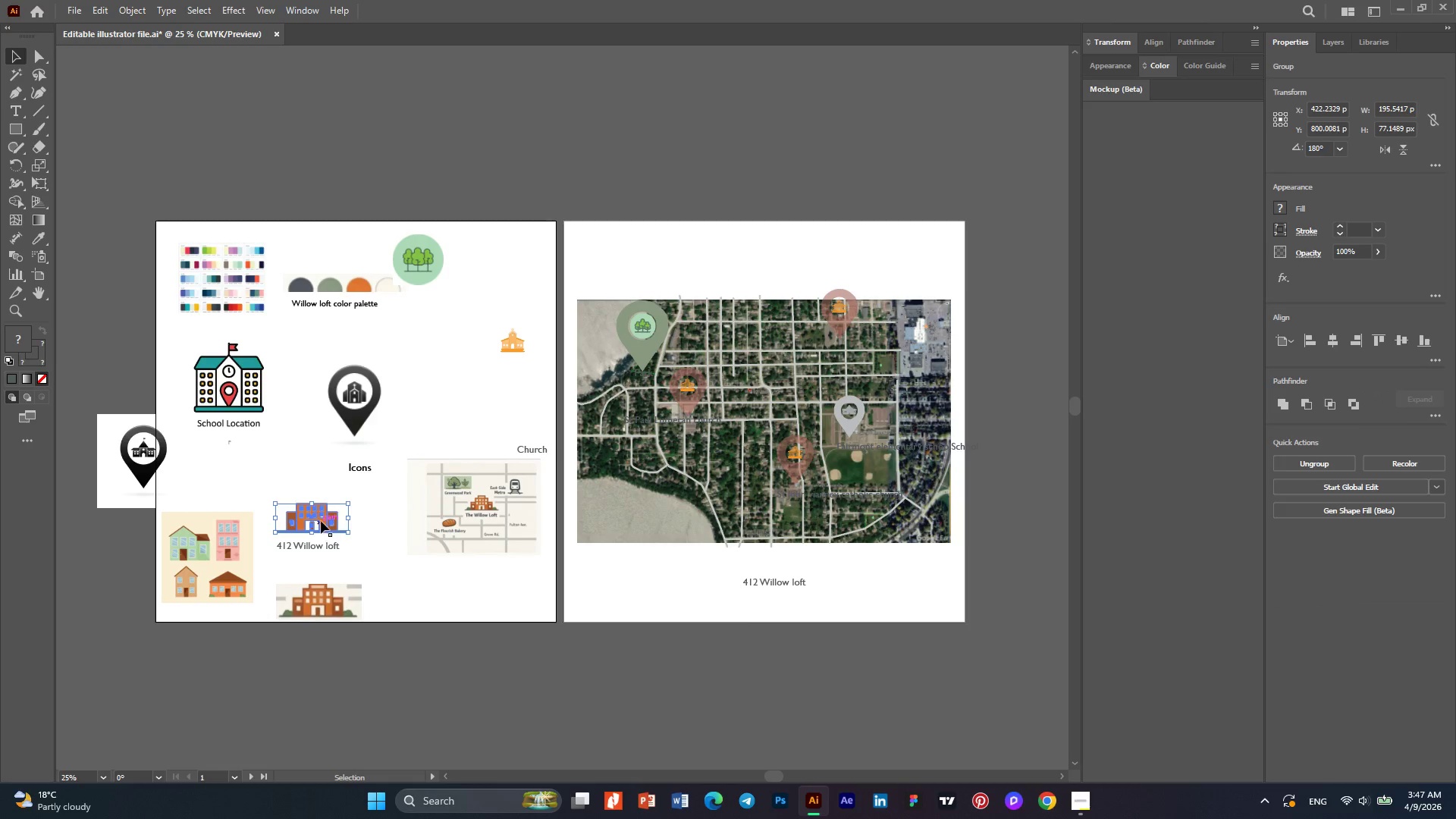 
left_click_drag(start_coordinate=[321, 521], to_coordinate=[780, 398])
 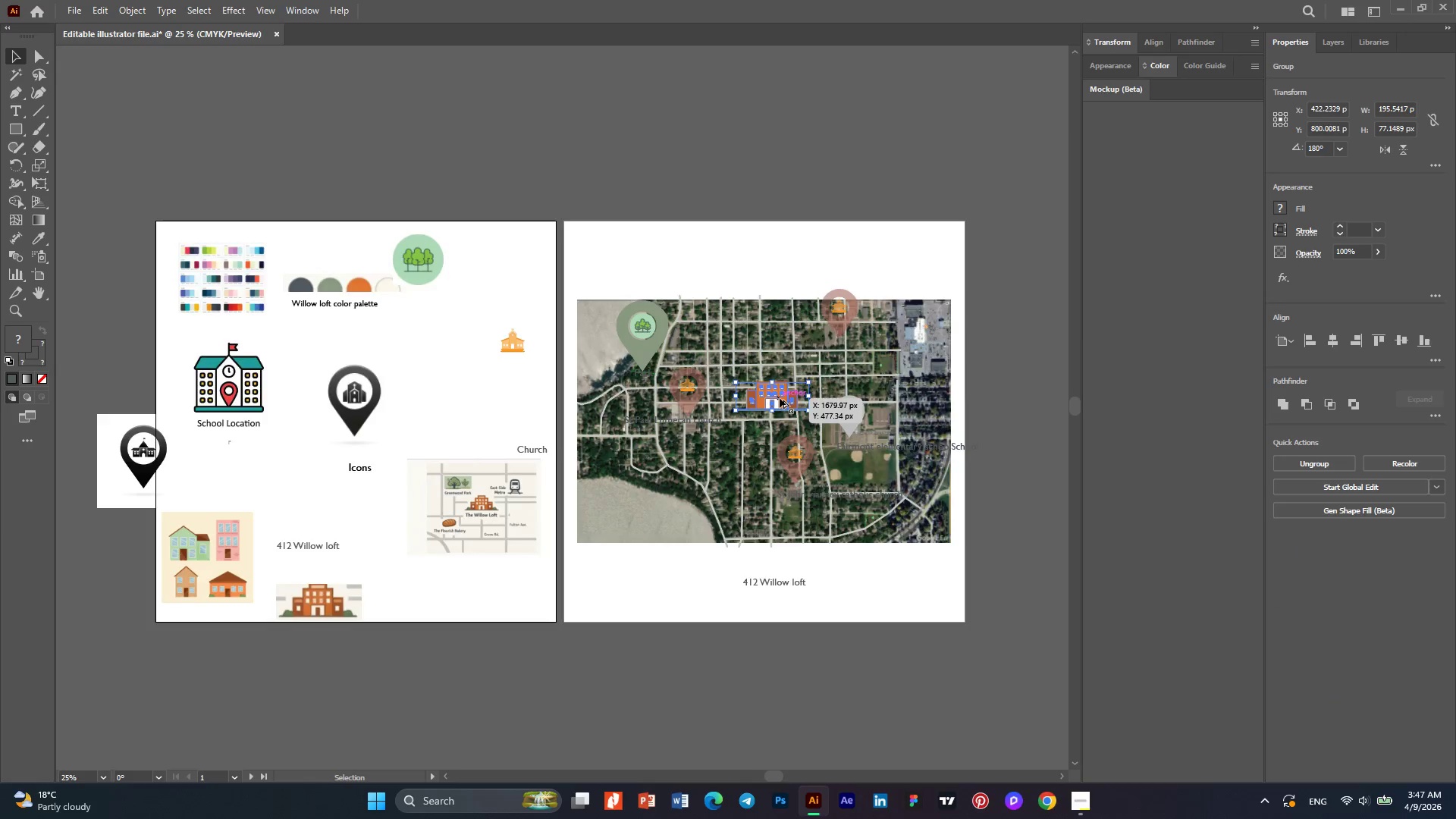 
hold_key(key=AltLeft, duration=0.45)
scroll: coordinate [780, 398], scroll_direction: up, amount: 4.0
 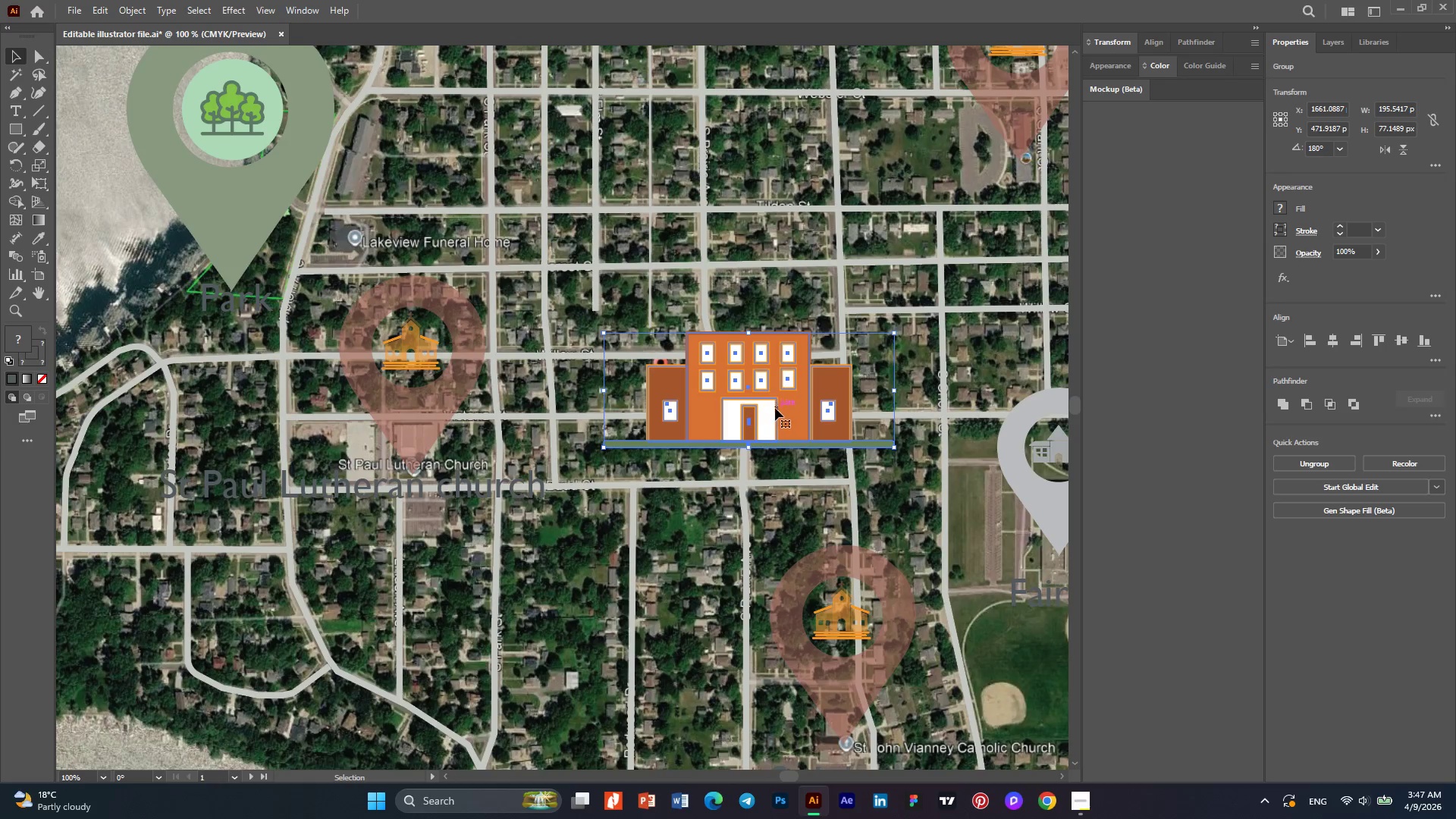 
left_click_drag(start_coordinate=[768, 408], to_coordinate=[749, 355])
 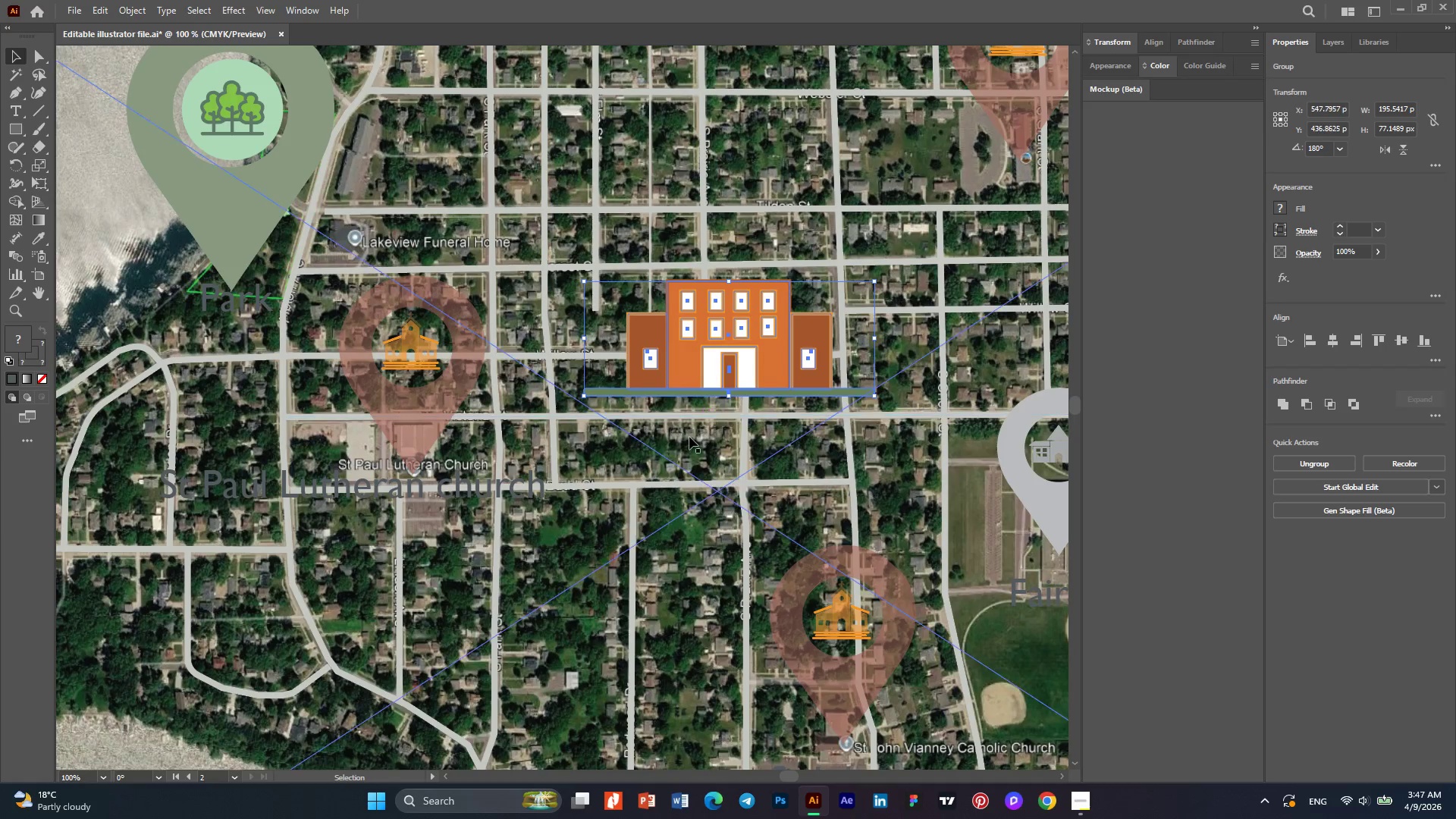 
hold_key(key=AltLeft, duration=0.55)
scroll: coordinate [687, 441], scroll_direction: down, amount: 3.0
 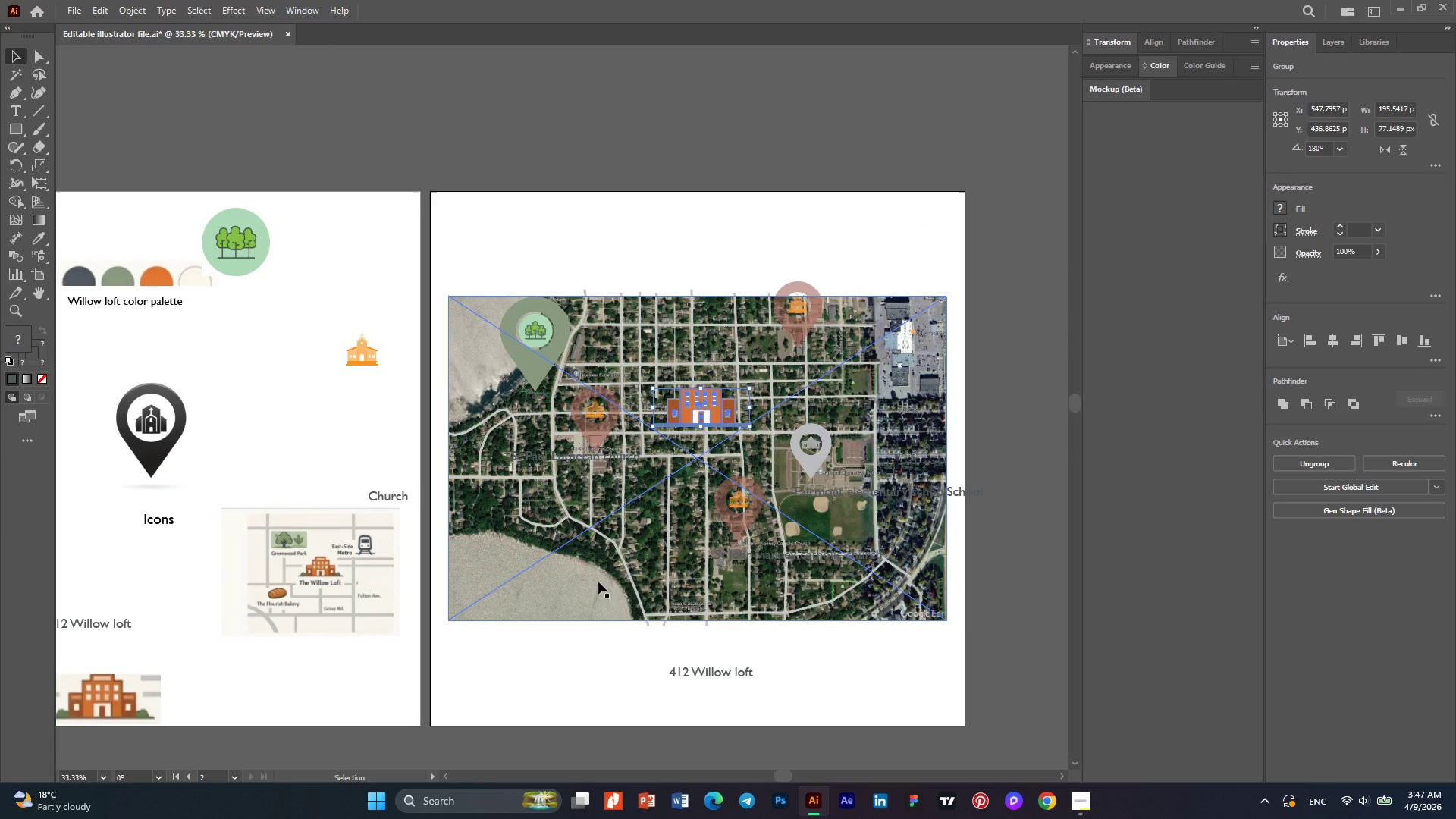 
left_click_drag(start_coordinate=[588, 583], to_coordinate=[565, 135])
 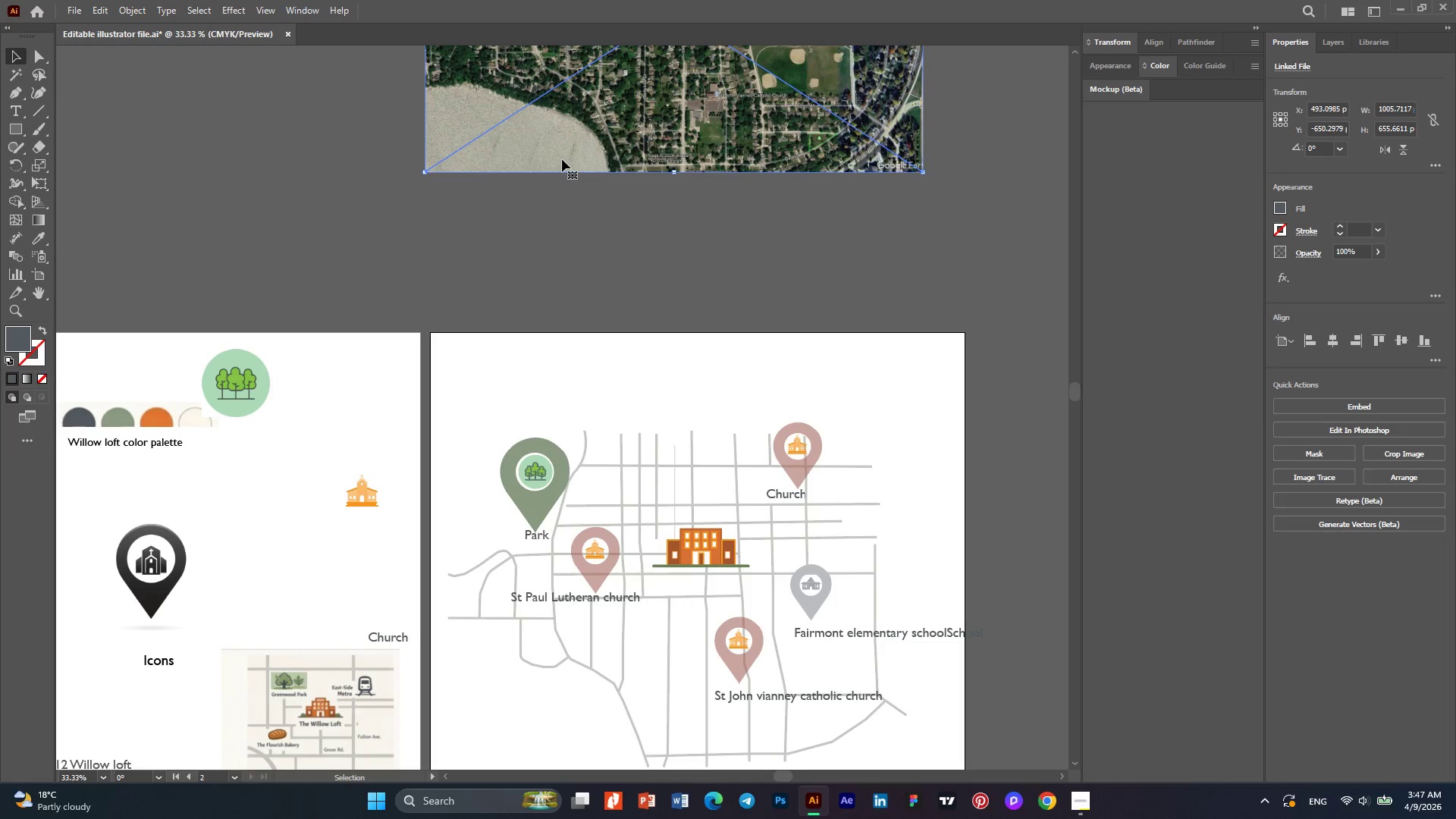 
hold_key(key=AltLeft, duration=0.59)
scroll: coordinate [562, 159], scroll_direction: down, amount: 1.0
 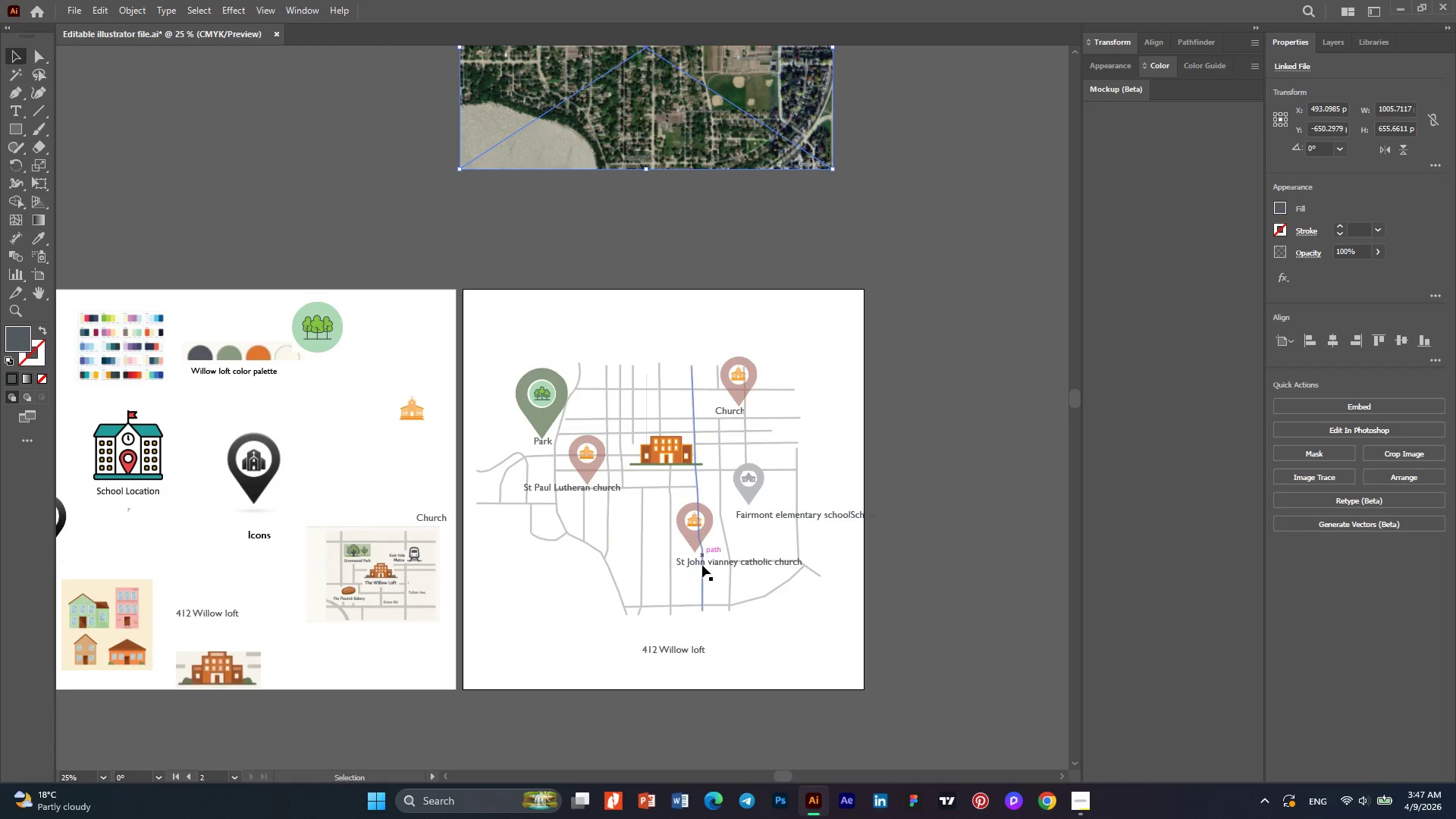 
hold_key(key=AltLeft, duration=0.39)
scroll: coordinate [807, 573], scroll_direction: up, amount: 3.0
 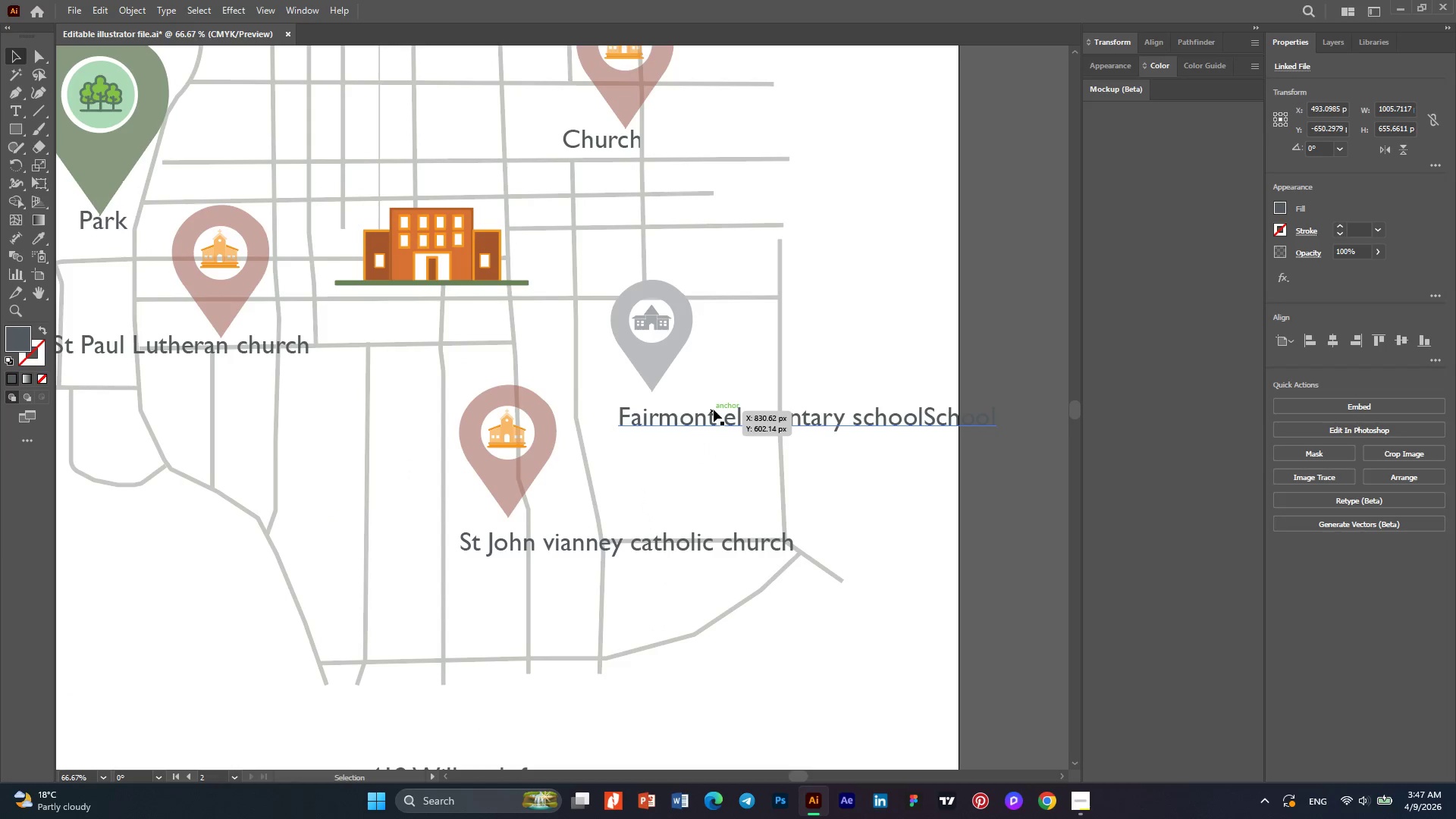 
left_click([714, 422])
 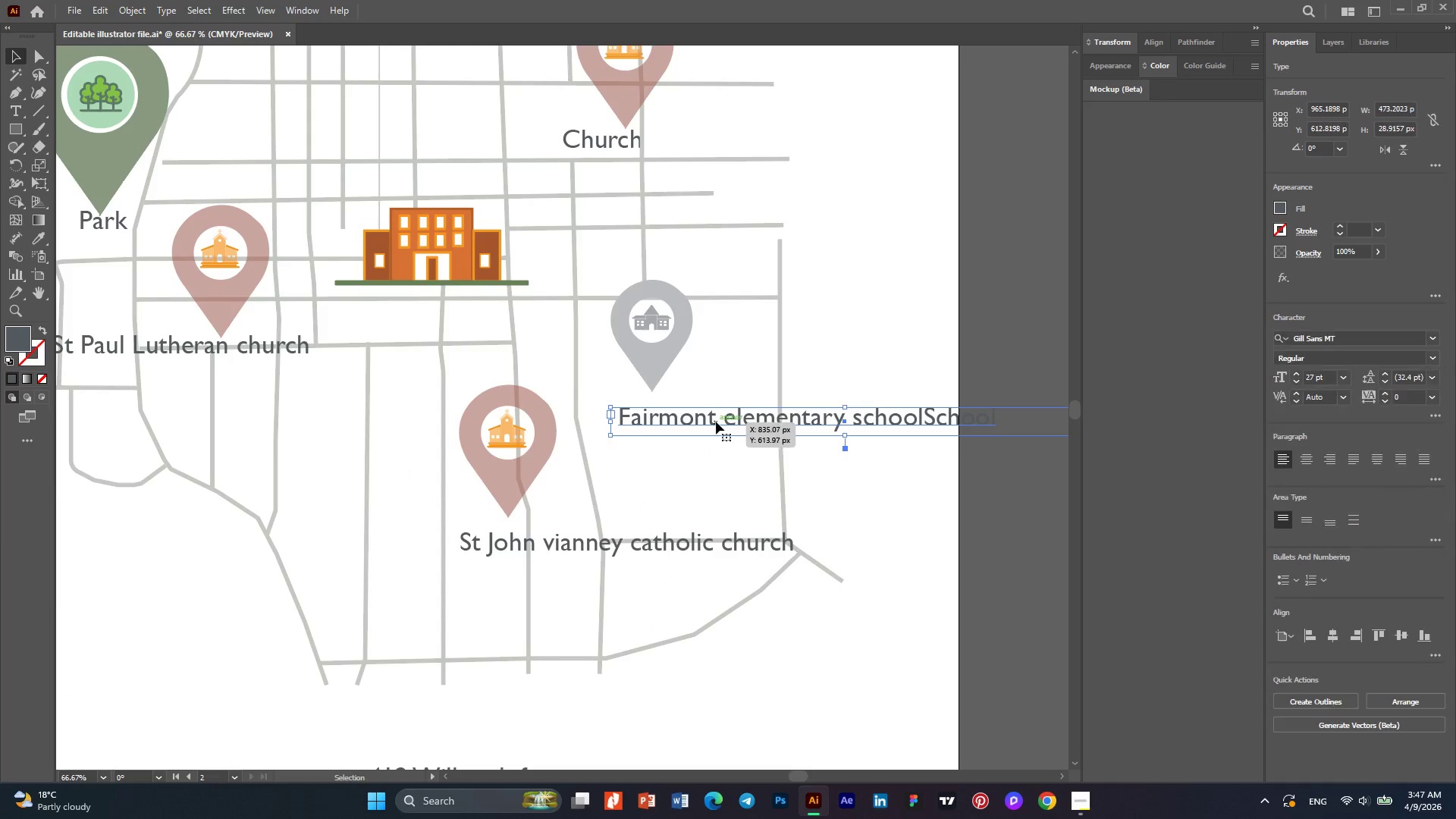 
left_click_drag(start_coordinate=[716, 422], to_coordinate=[664, 407])
 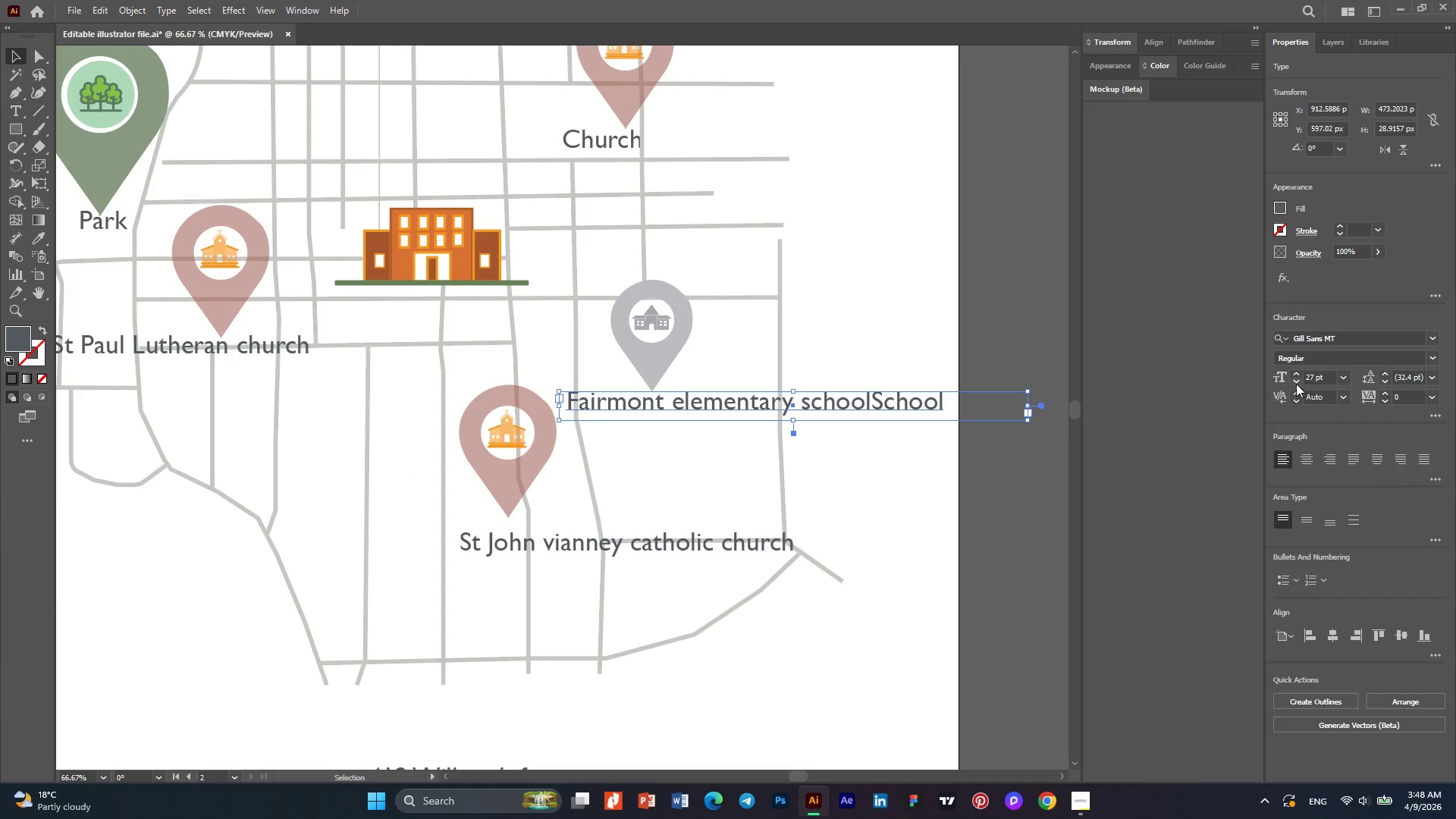 
double_click([1295, 381])
 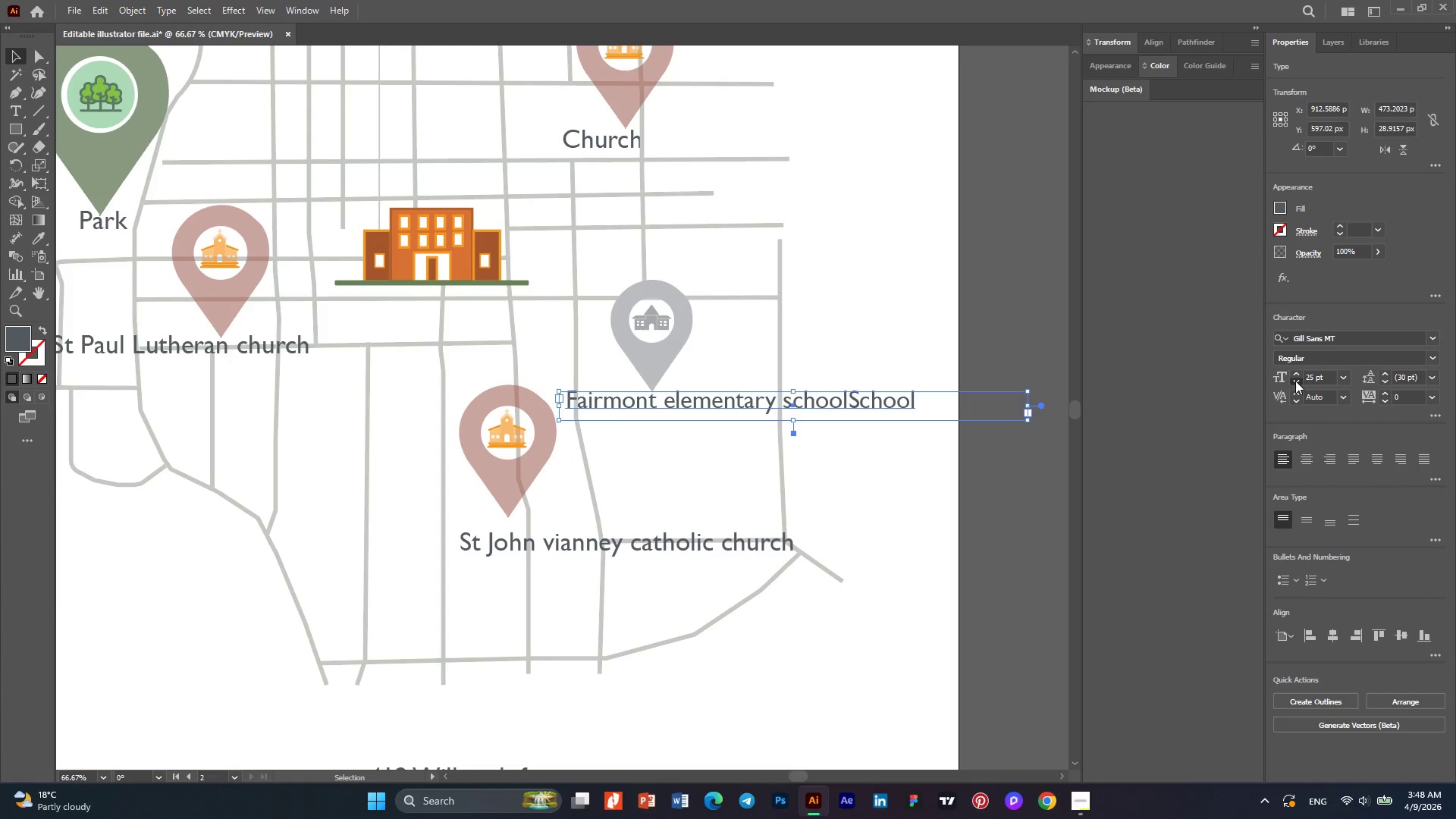 
double_click([1295, 381])
 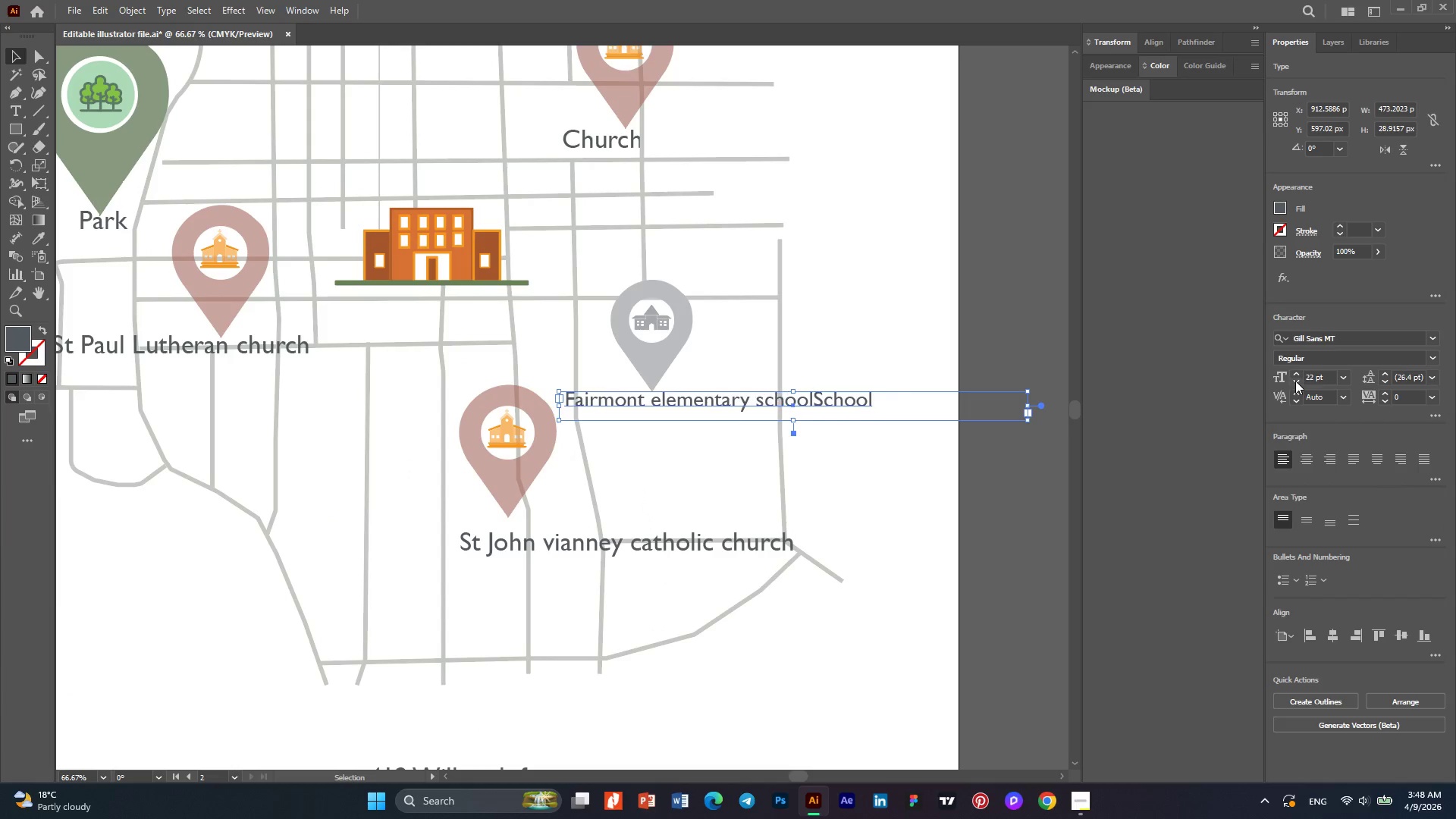 
double_click([1295, 381])
 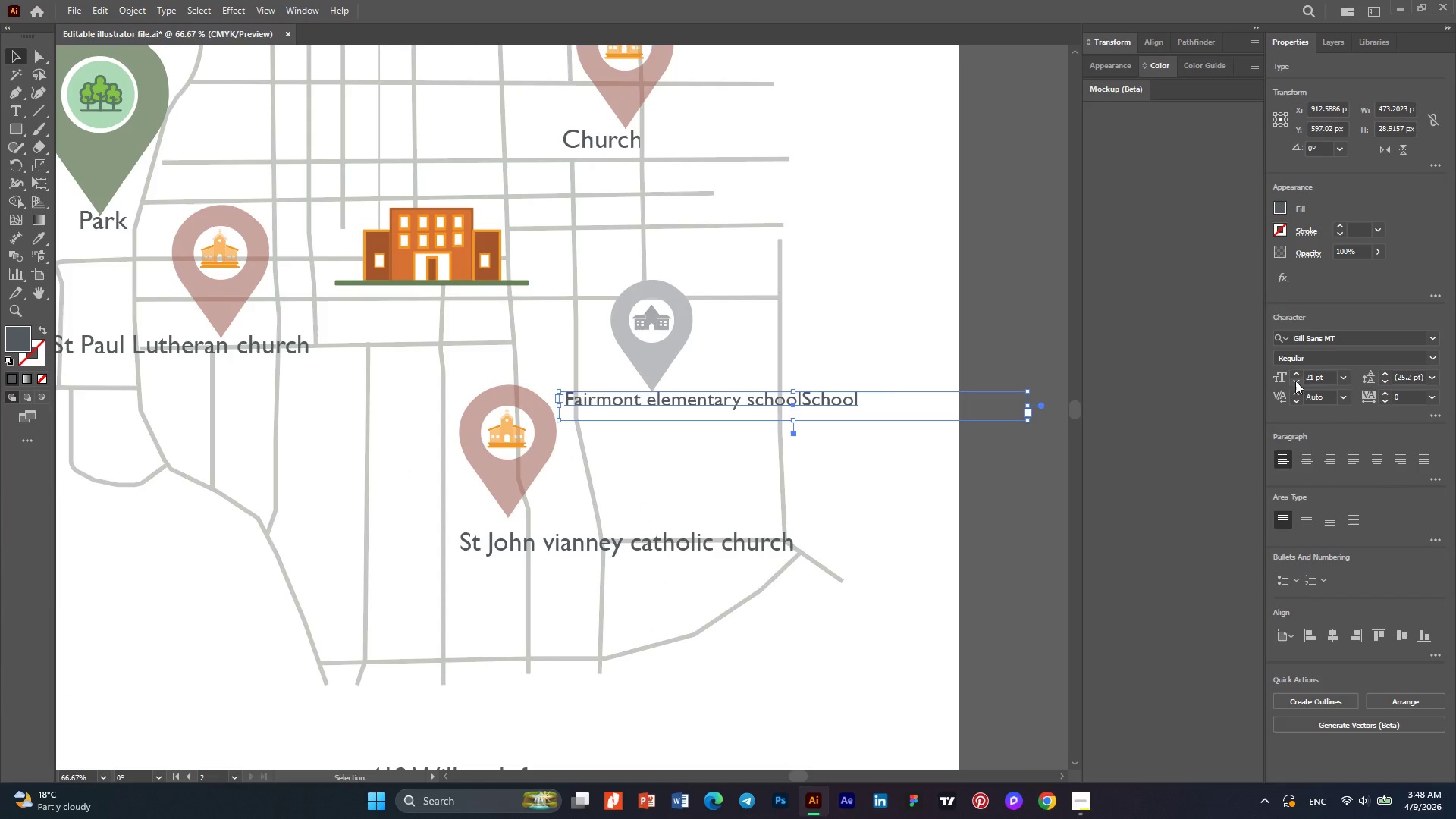 
triple_click([1295, 381])
 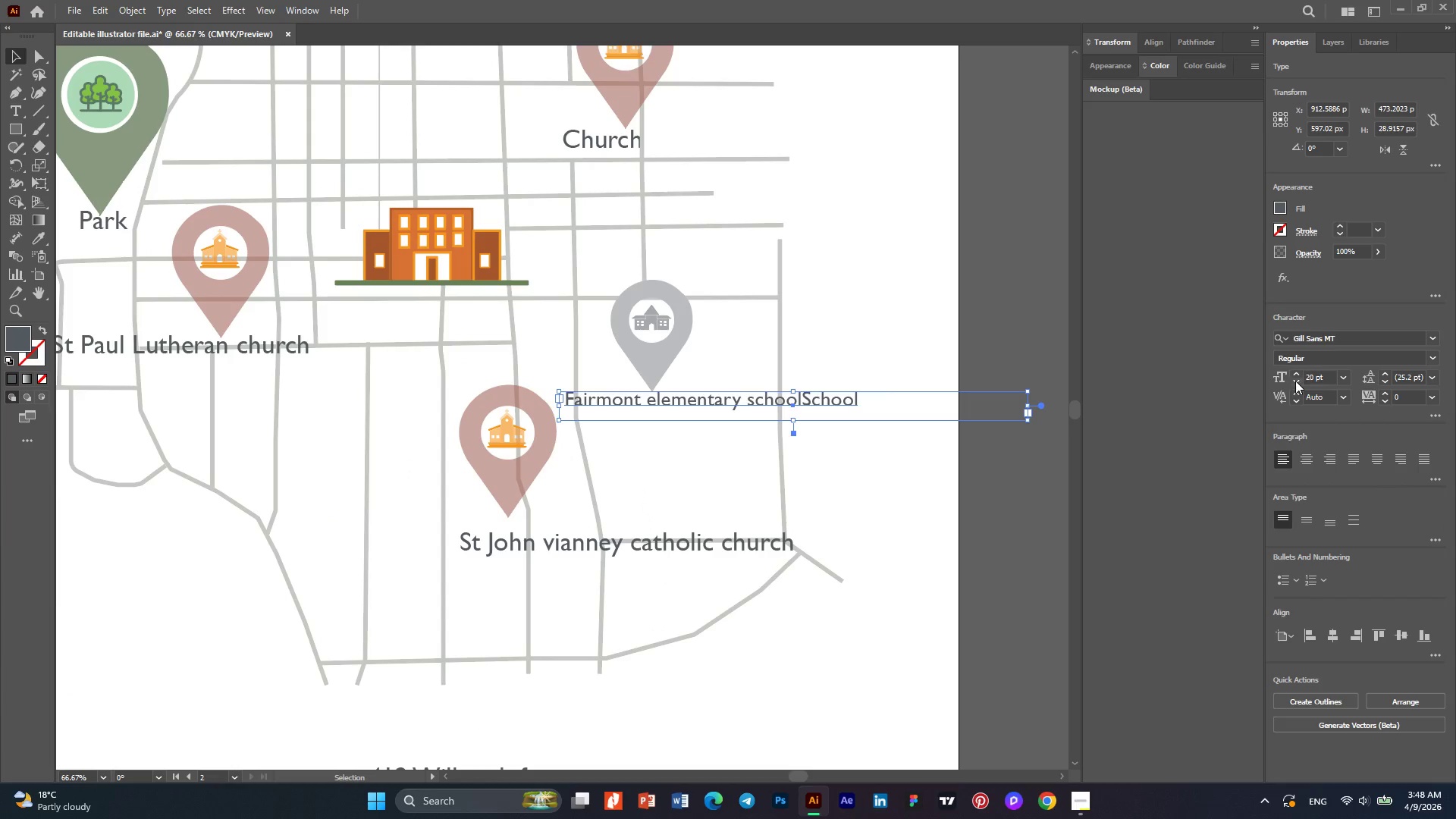 
triple_click([1295, 381])
 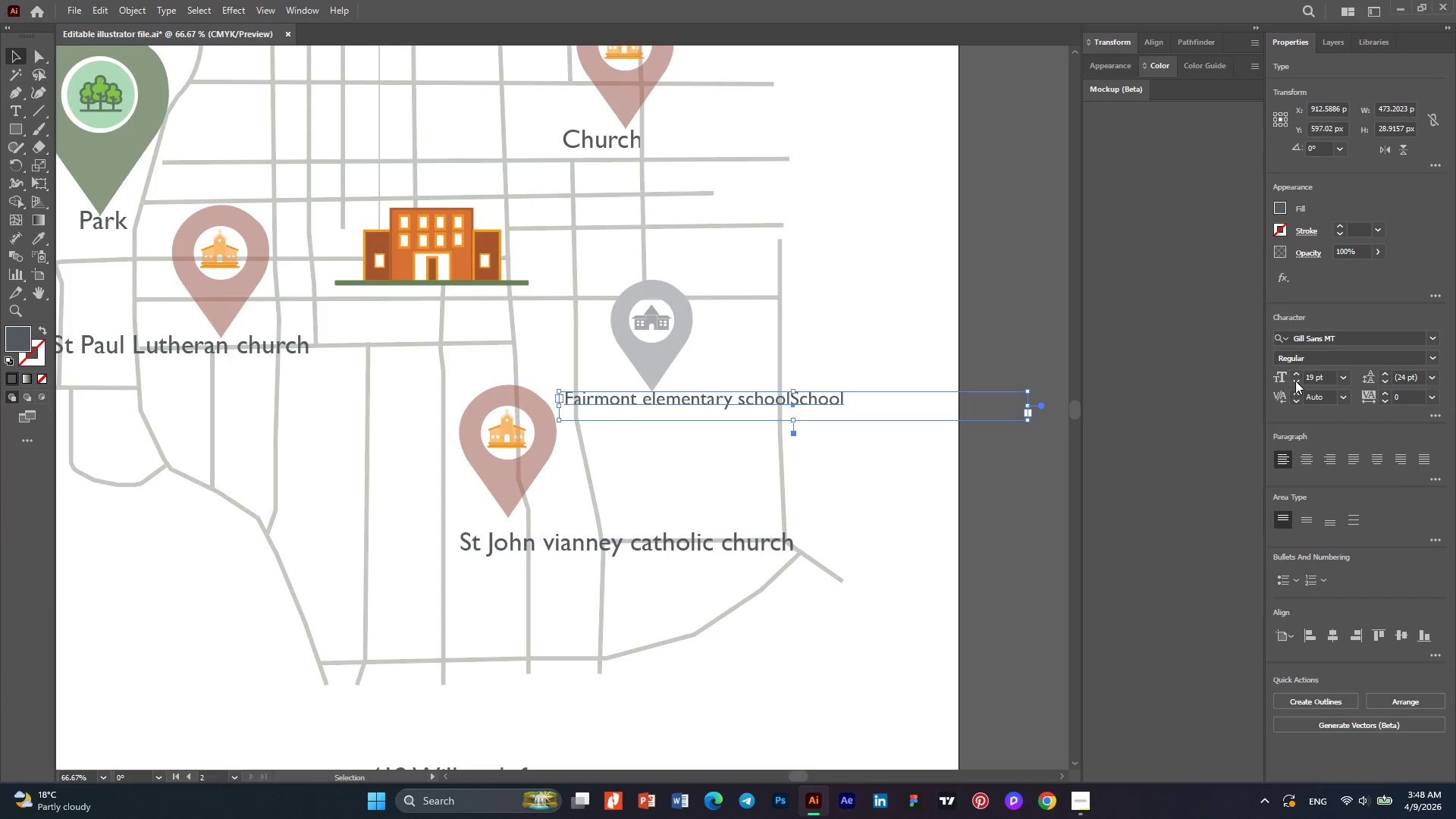 
triple_click([1295, 381])
 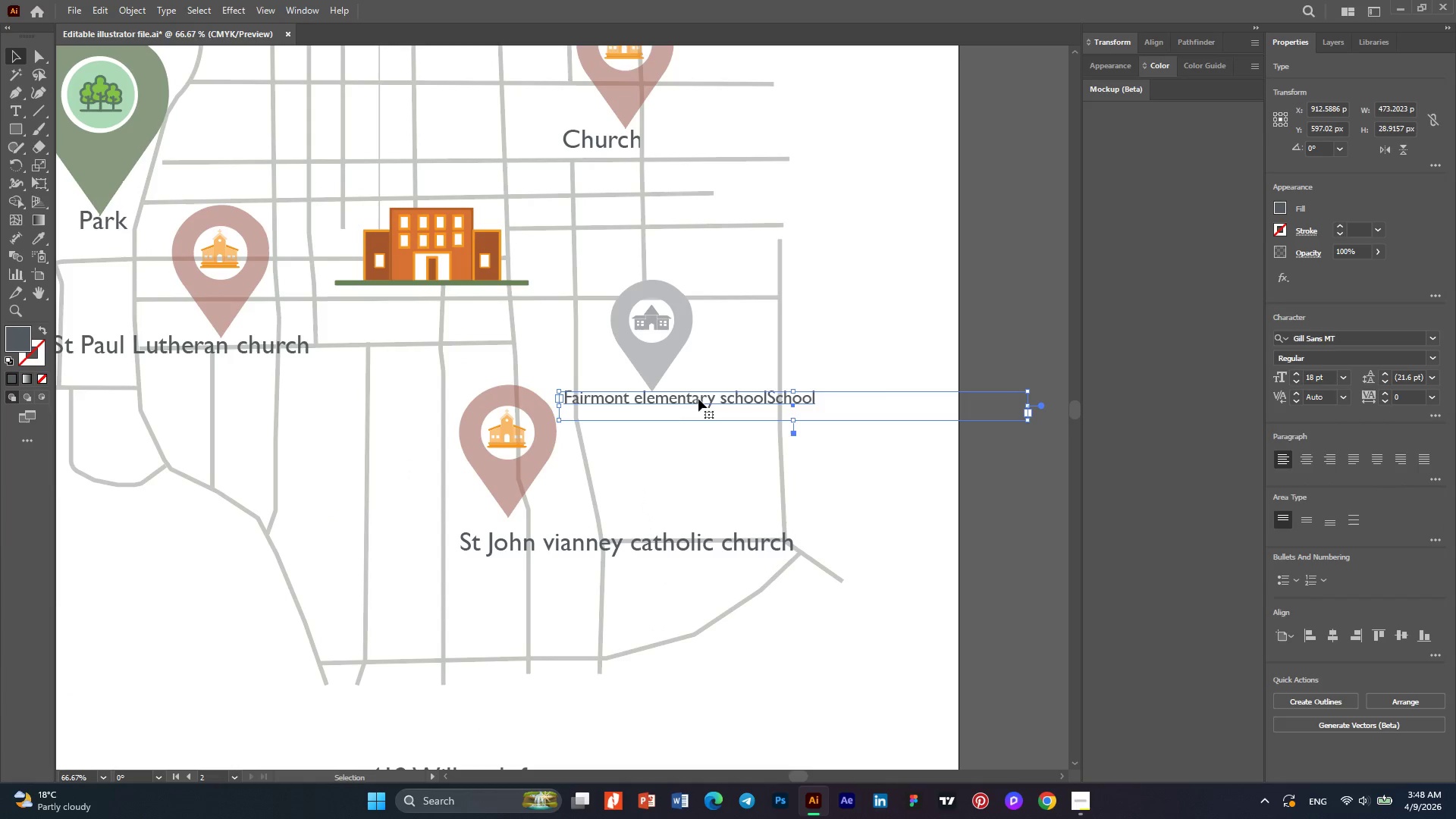 
left_click_drag(start_coordinate=[686, 394], to_coordinate=[705, 403])
 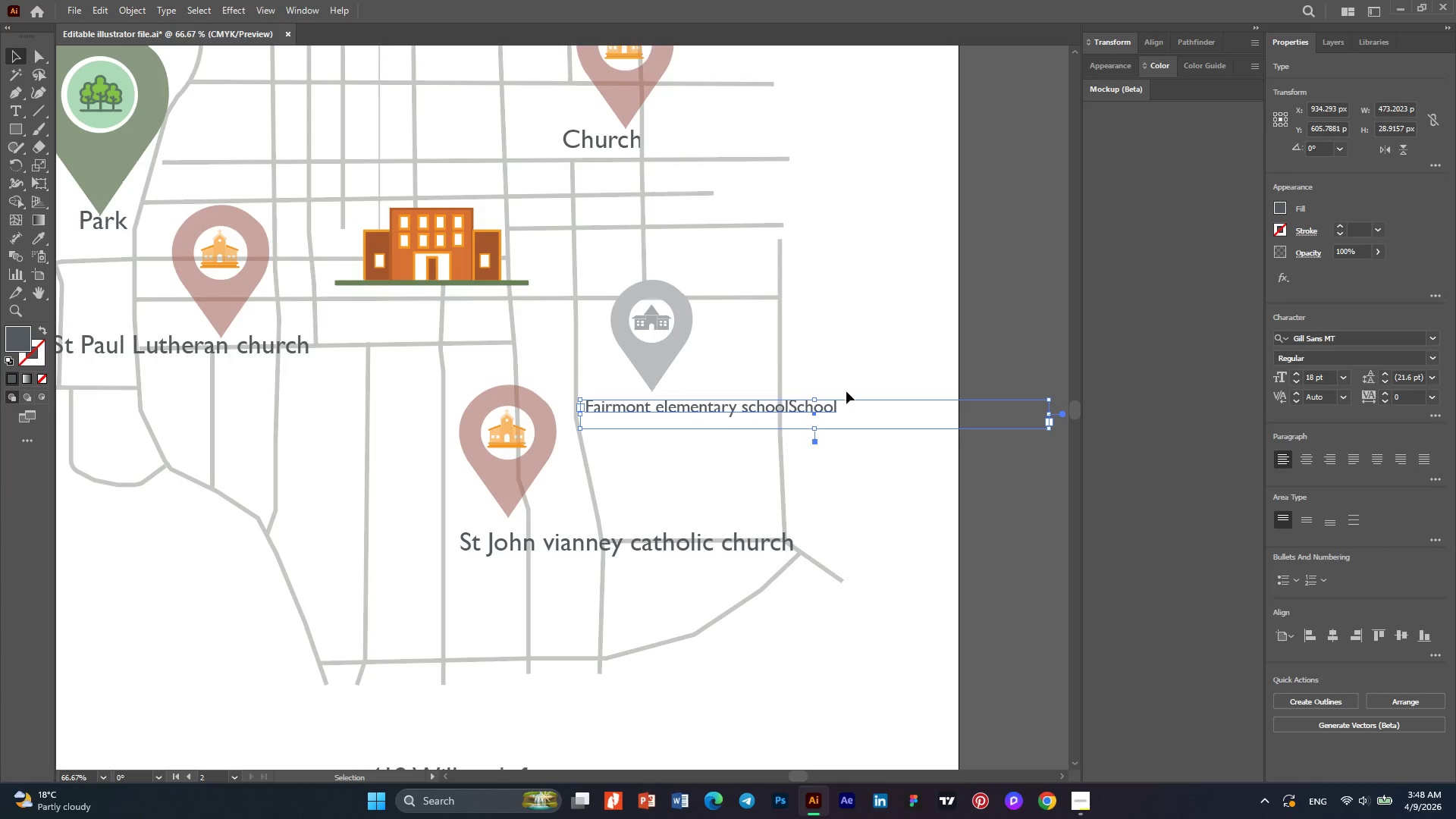 
hold_key(key=AltLeft, duration=0.58)
 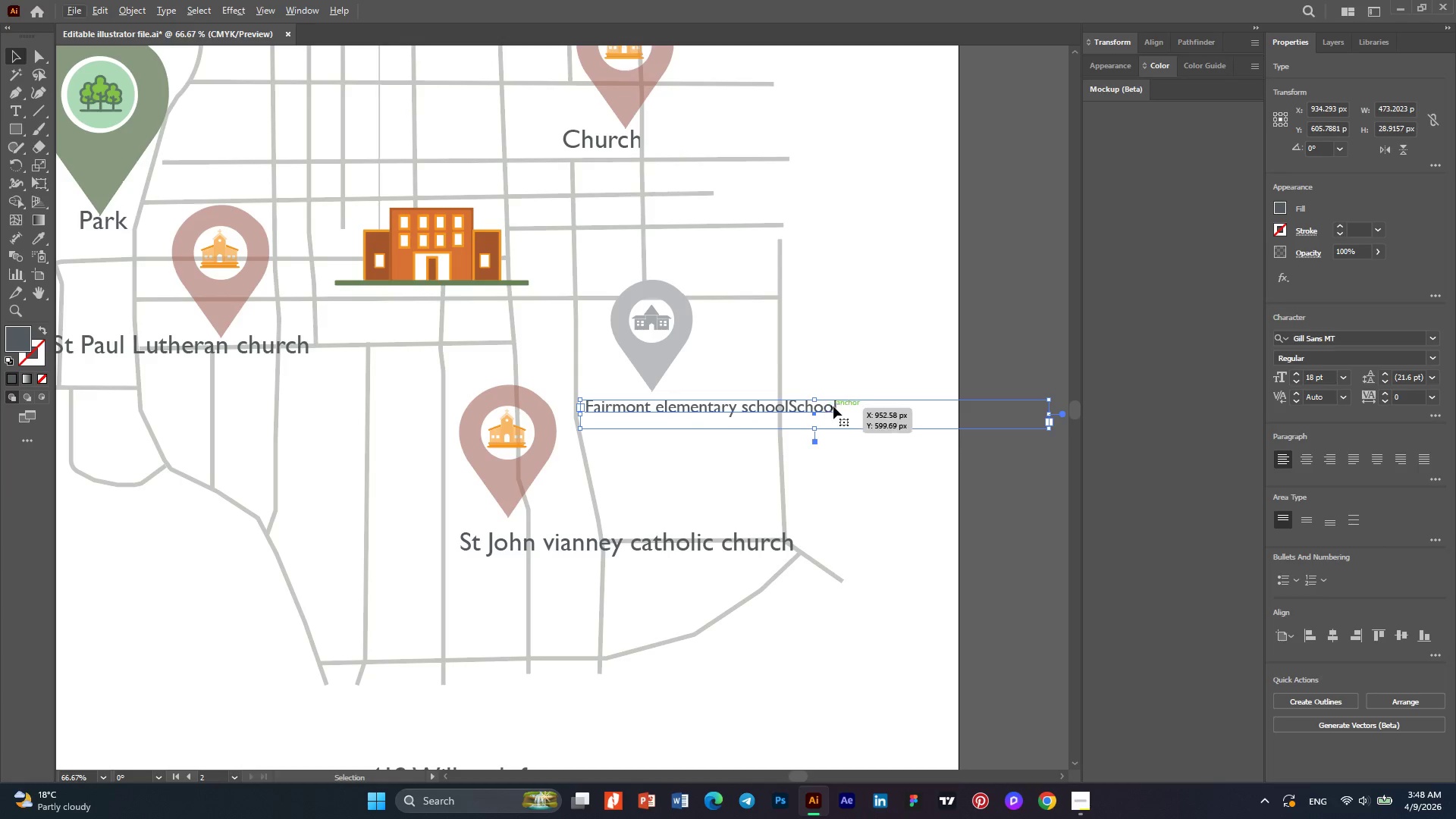 
hold_key(key=AltLeft, duration=0.42)
scroll: coordinate [833, 406], scroll_direction: down, amount: 1.0
 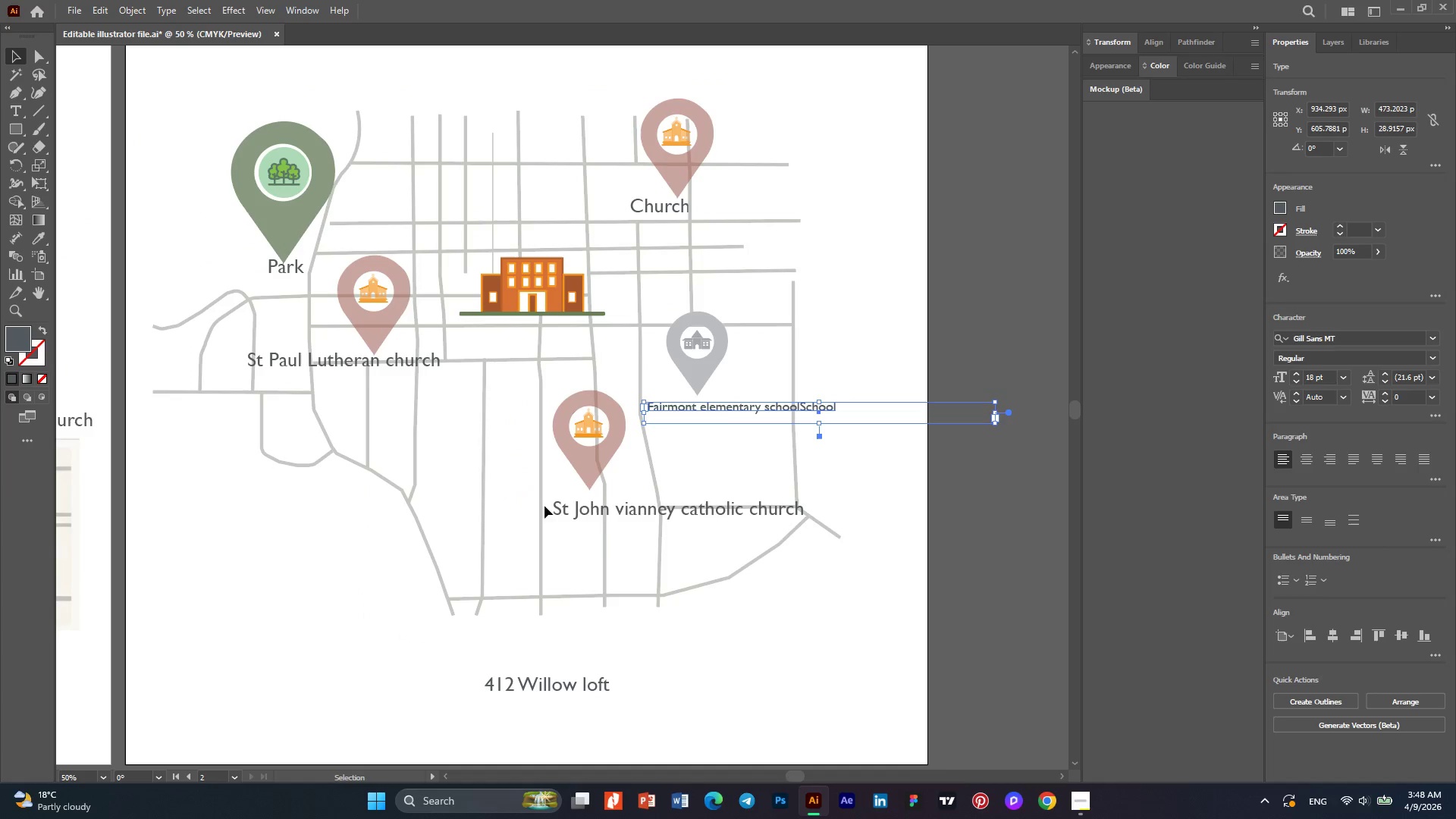 
left_click([609, 513])
 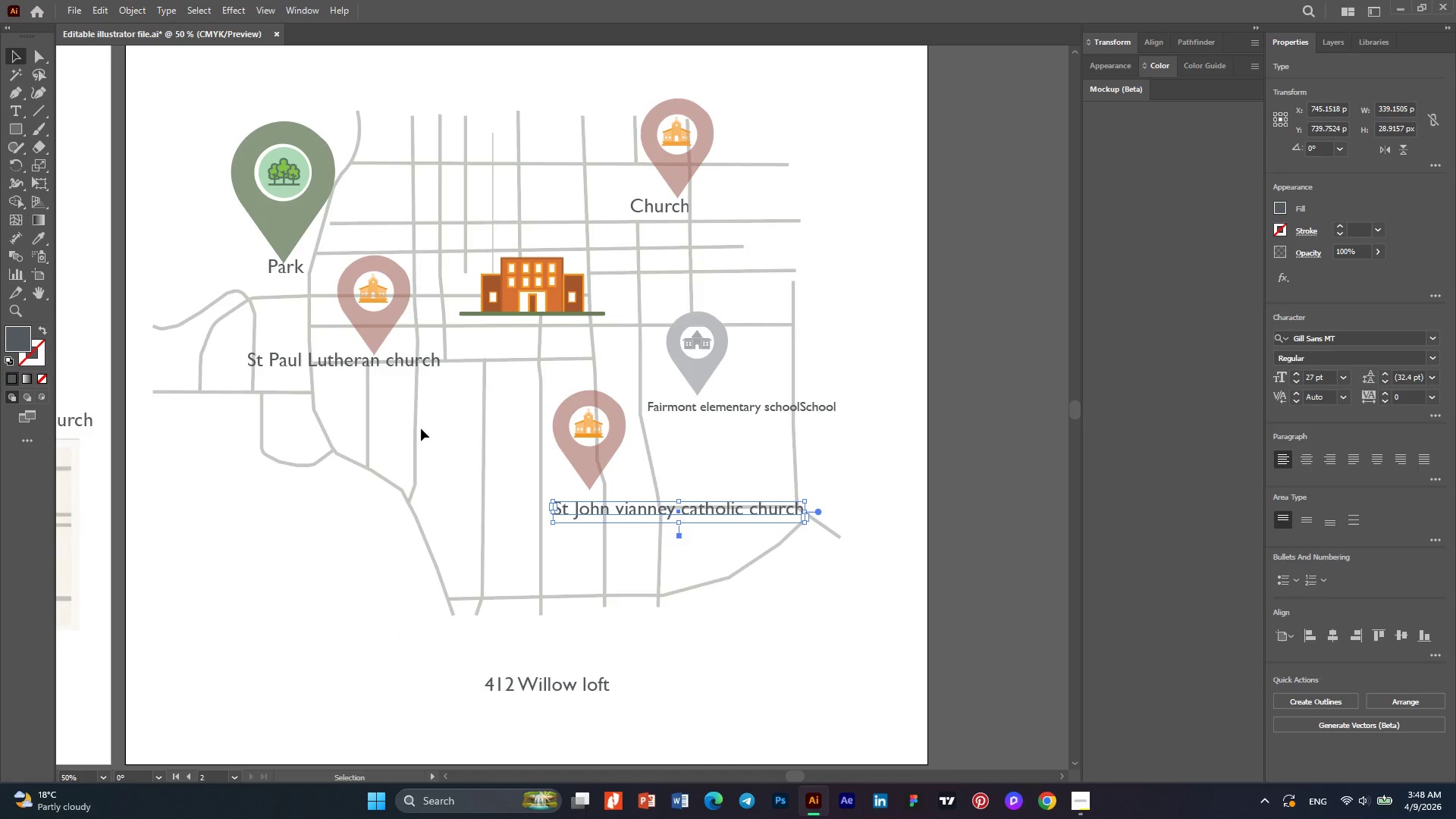 
left_click_drag(start_coordinate=[588, 689], to_coordinate=[573, 337])
 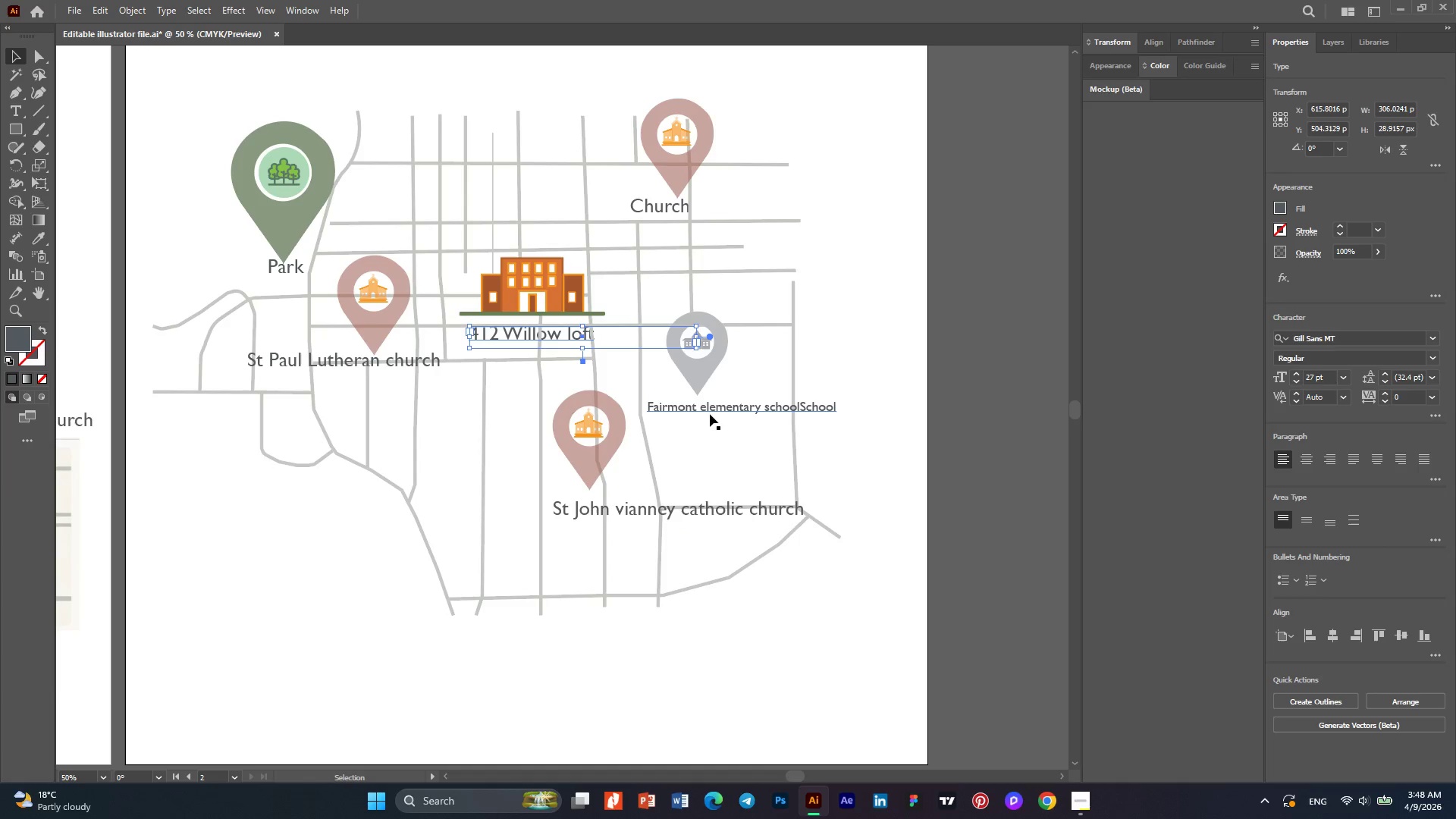 
left_click([631, 513])
 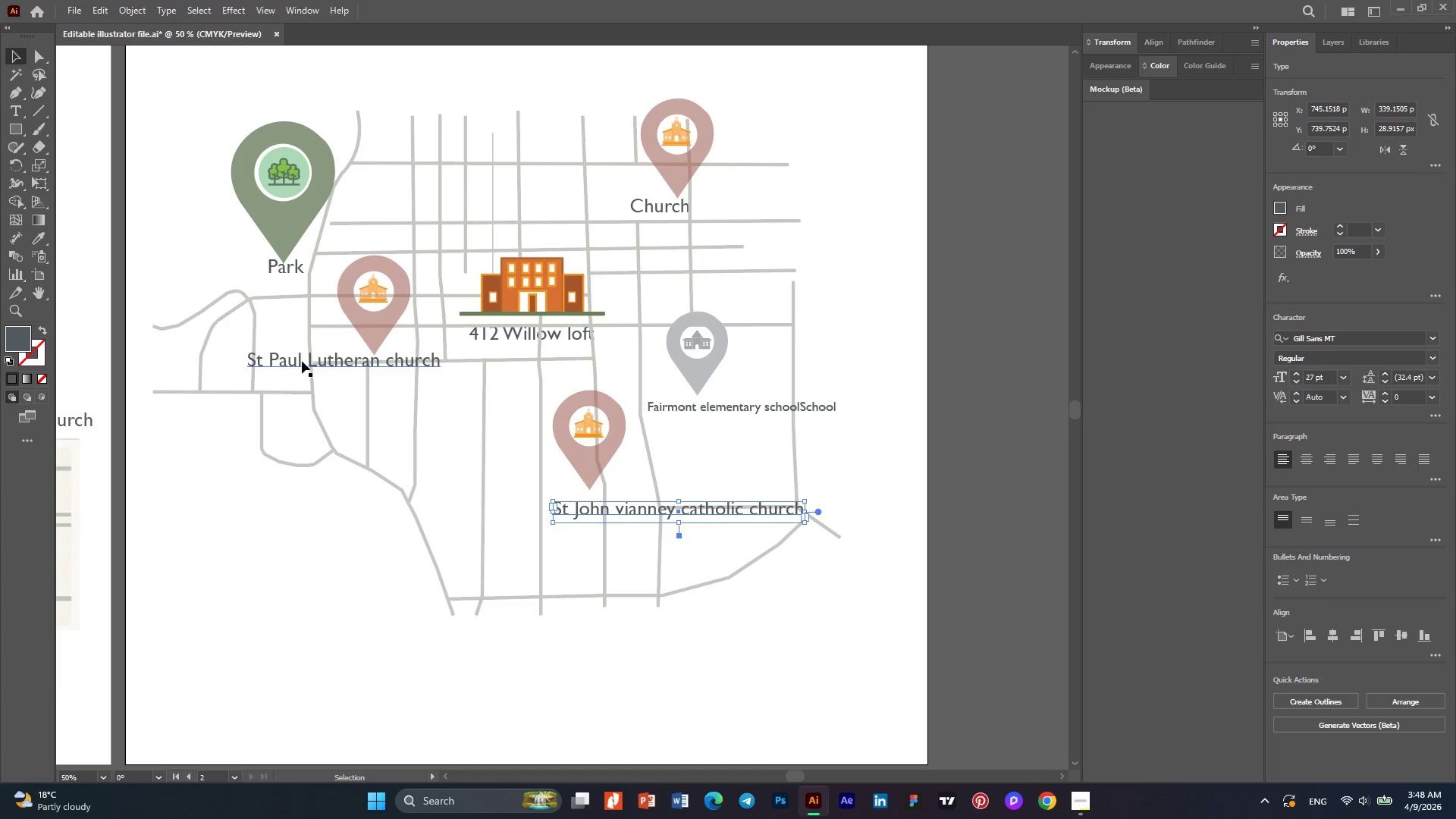 
hold_key(key=ShiftLeft, duration=1.51)
left_click([302, 361])
 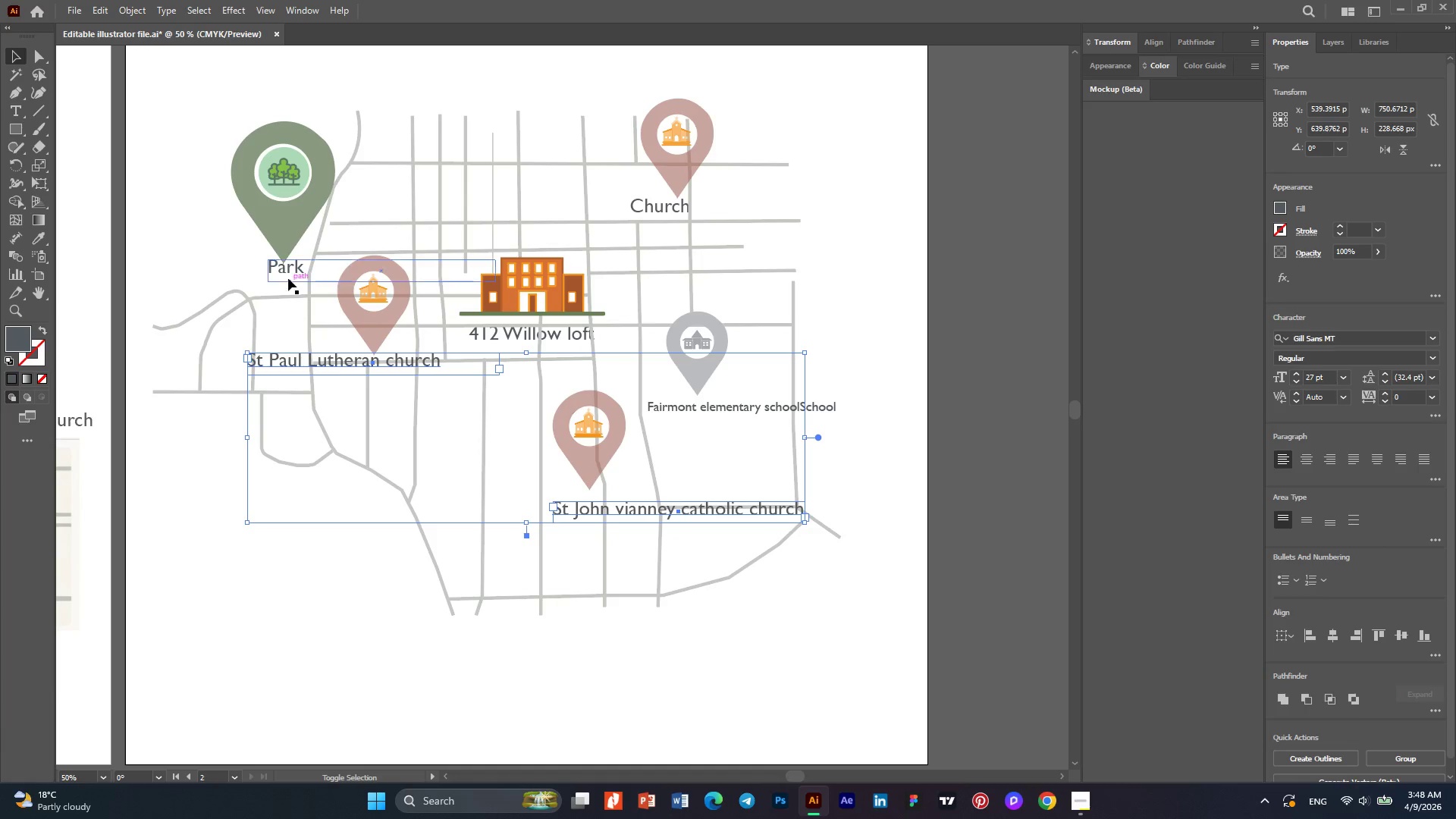 
left_click([287, 277])
 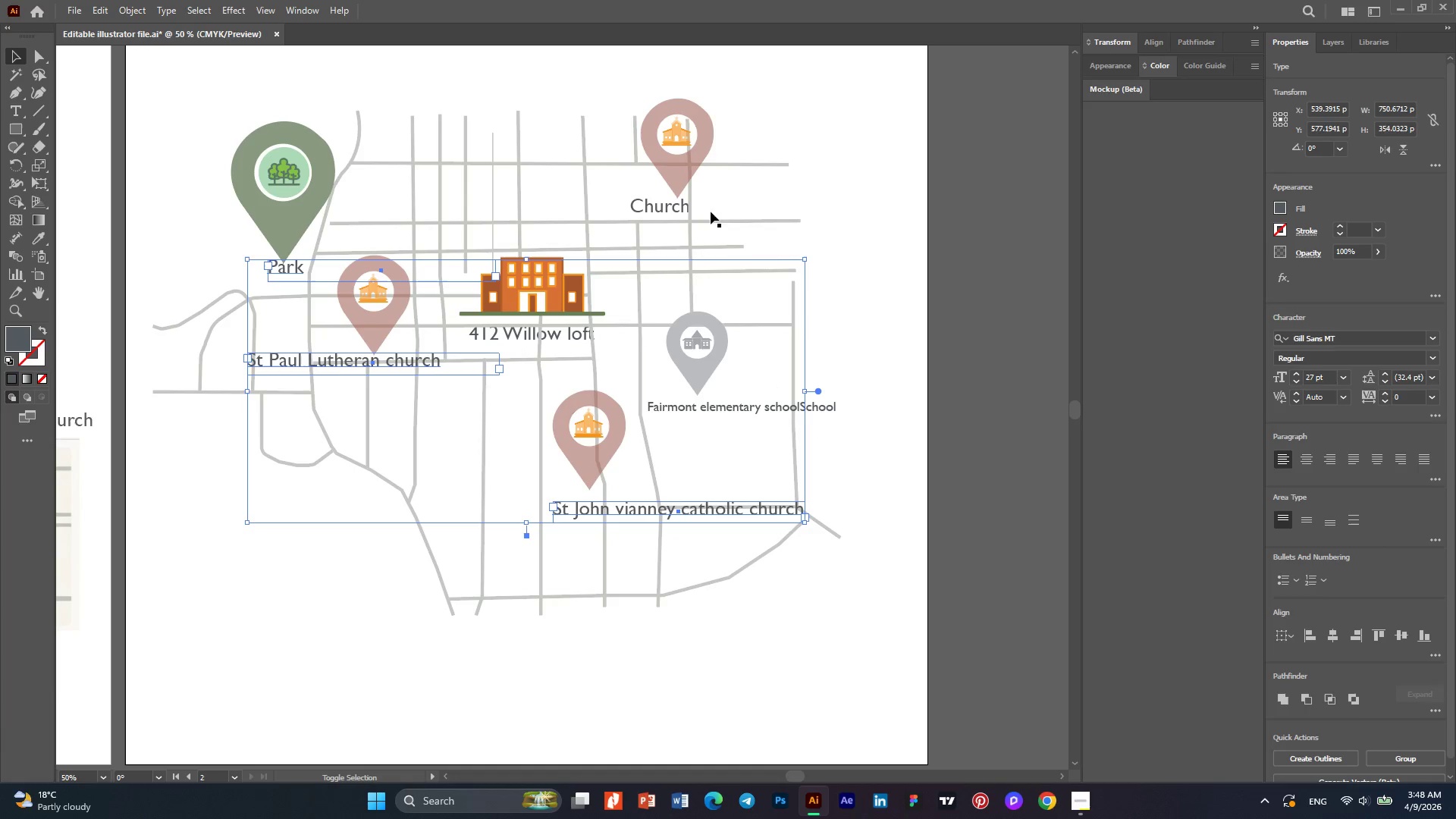 
hold_key(key=ShiftLeft, duration=0.8)
left_click([663, 201])
 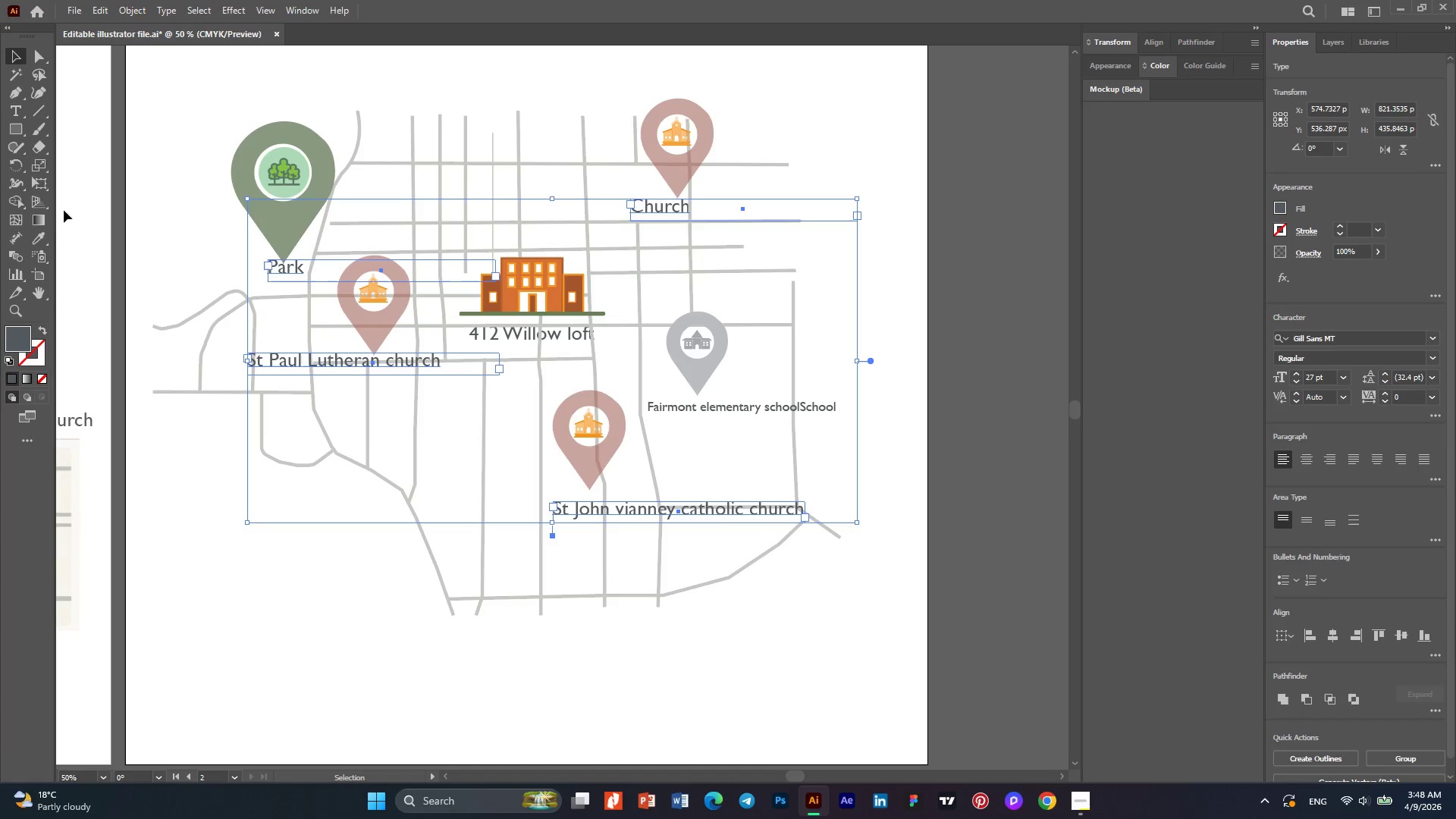 
left_click([43, 237])
 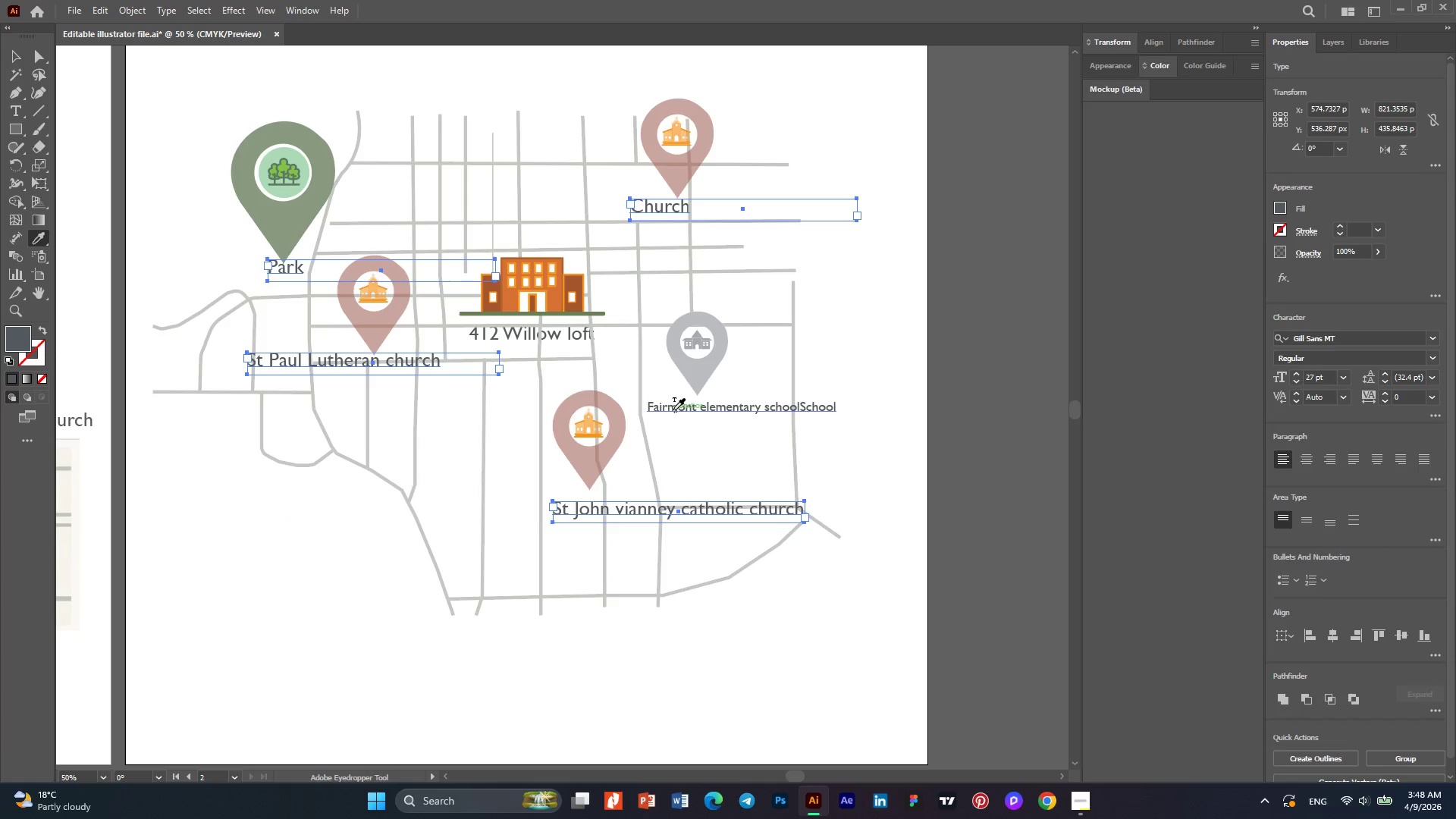 
left_click([673, 410])
 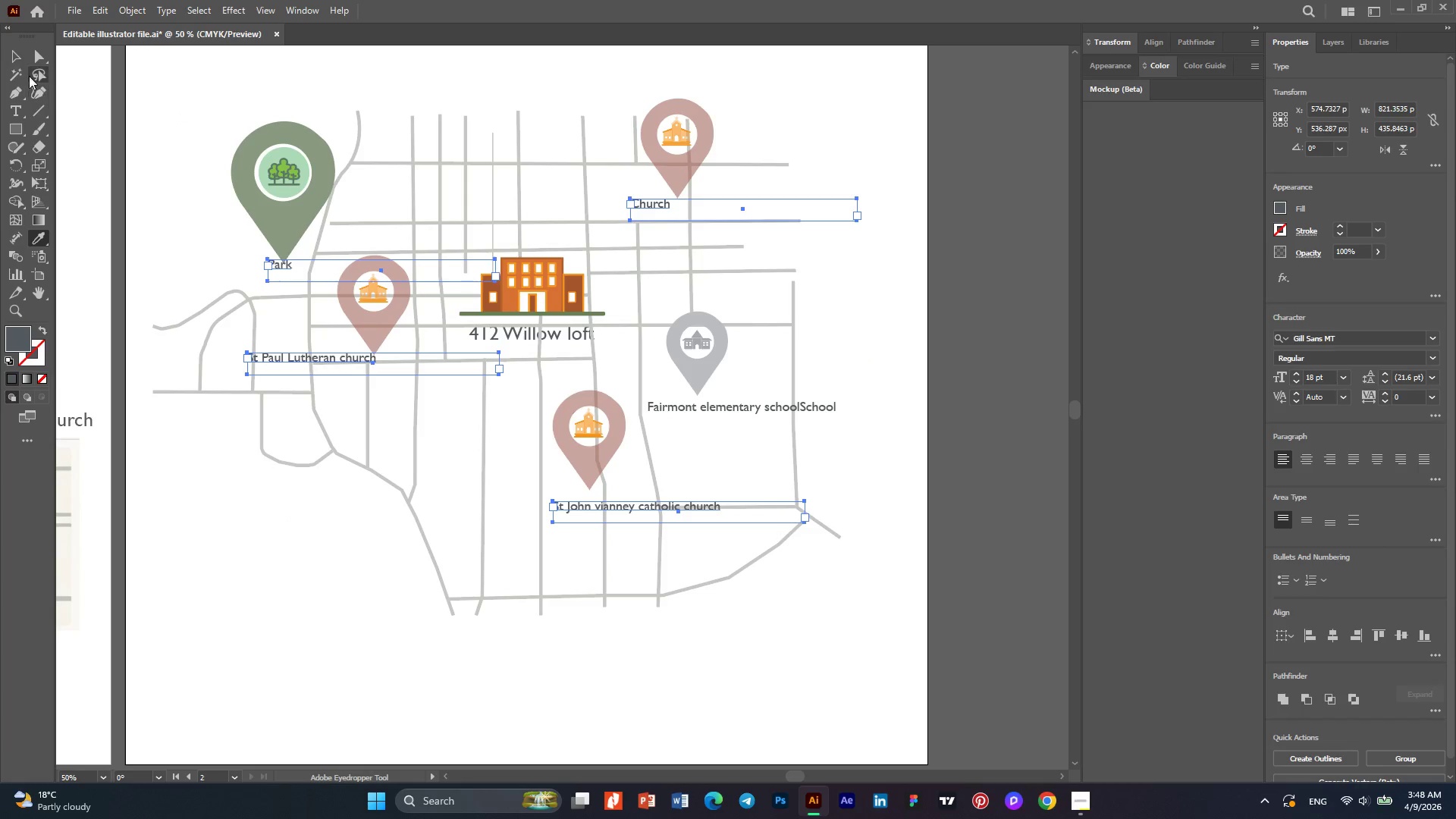 
left_click([16, 60])
 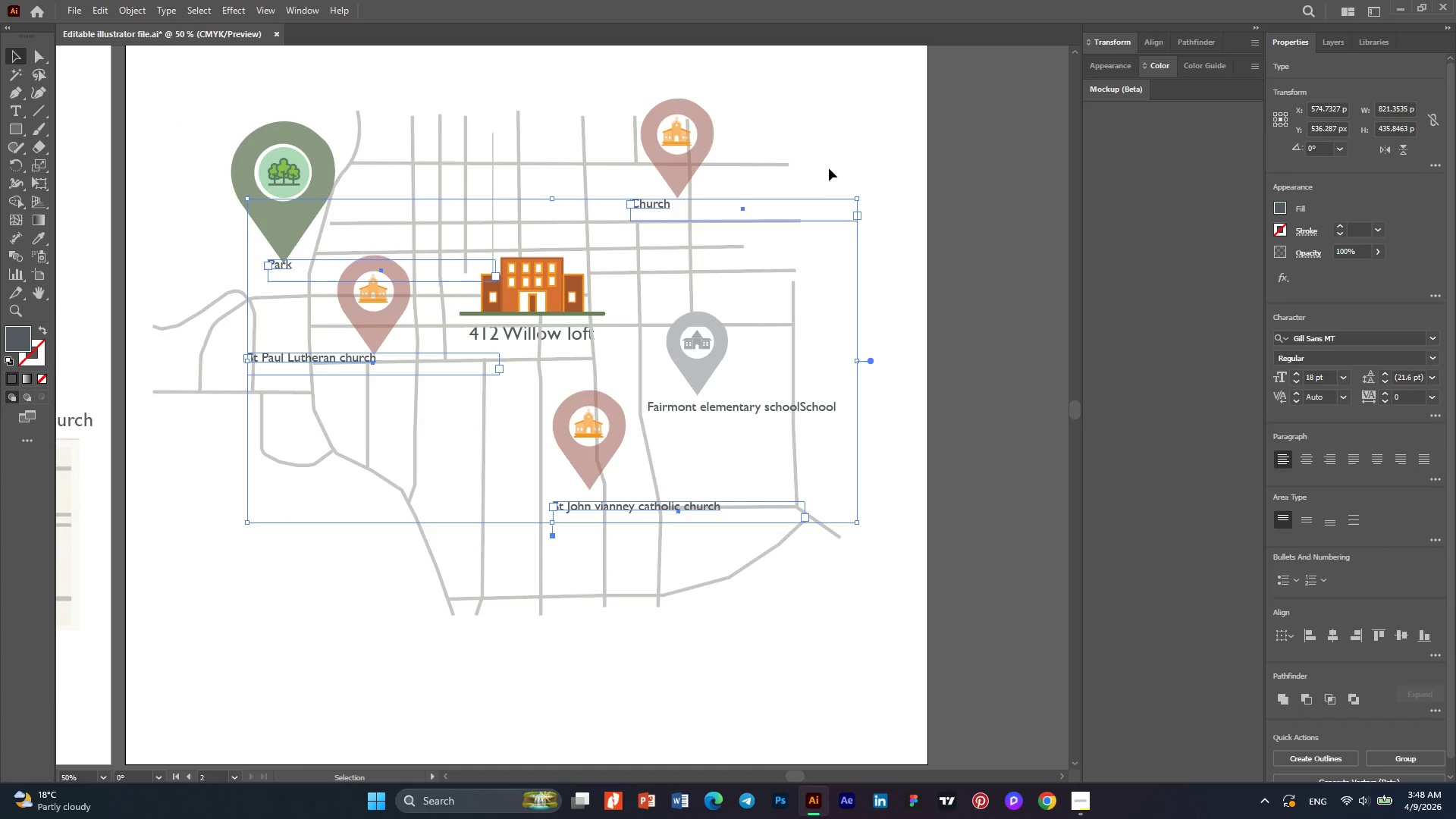 
left_click([836, 145])
 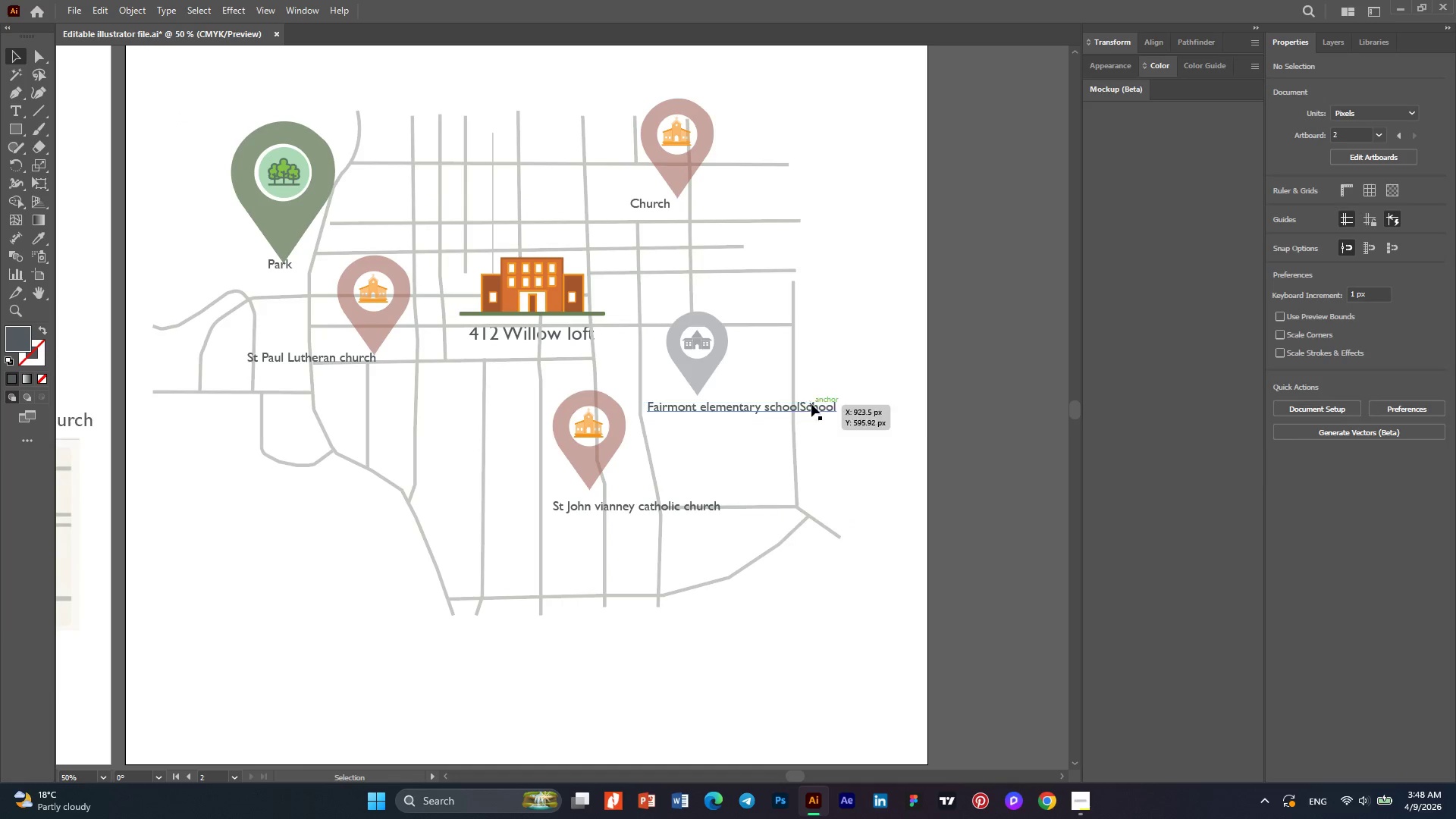 
hold_key(key=AltLeft, duration=0.41)
 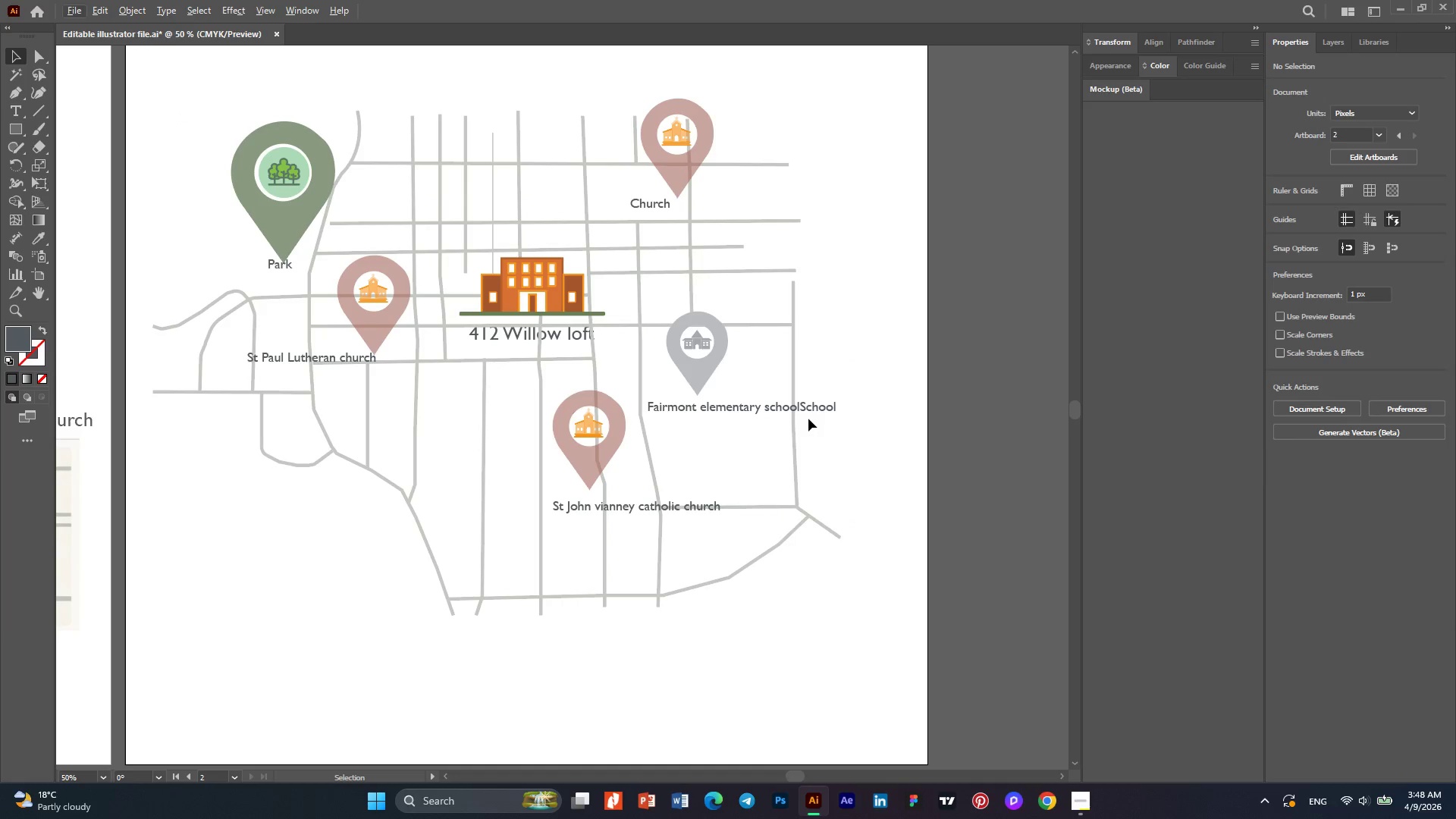 
hold_key(key=AltLeft, duration=0.41)
scroll: coordinate [808, 422], scroll_direction: down, amount: 1.0
 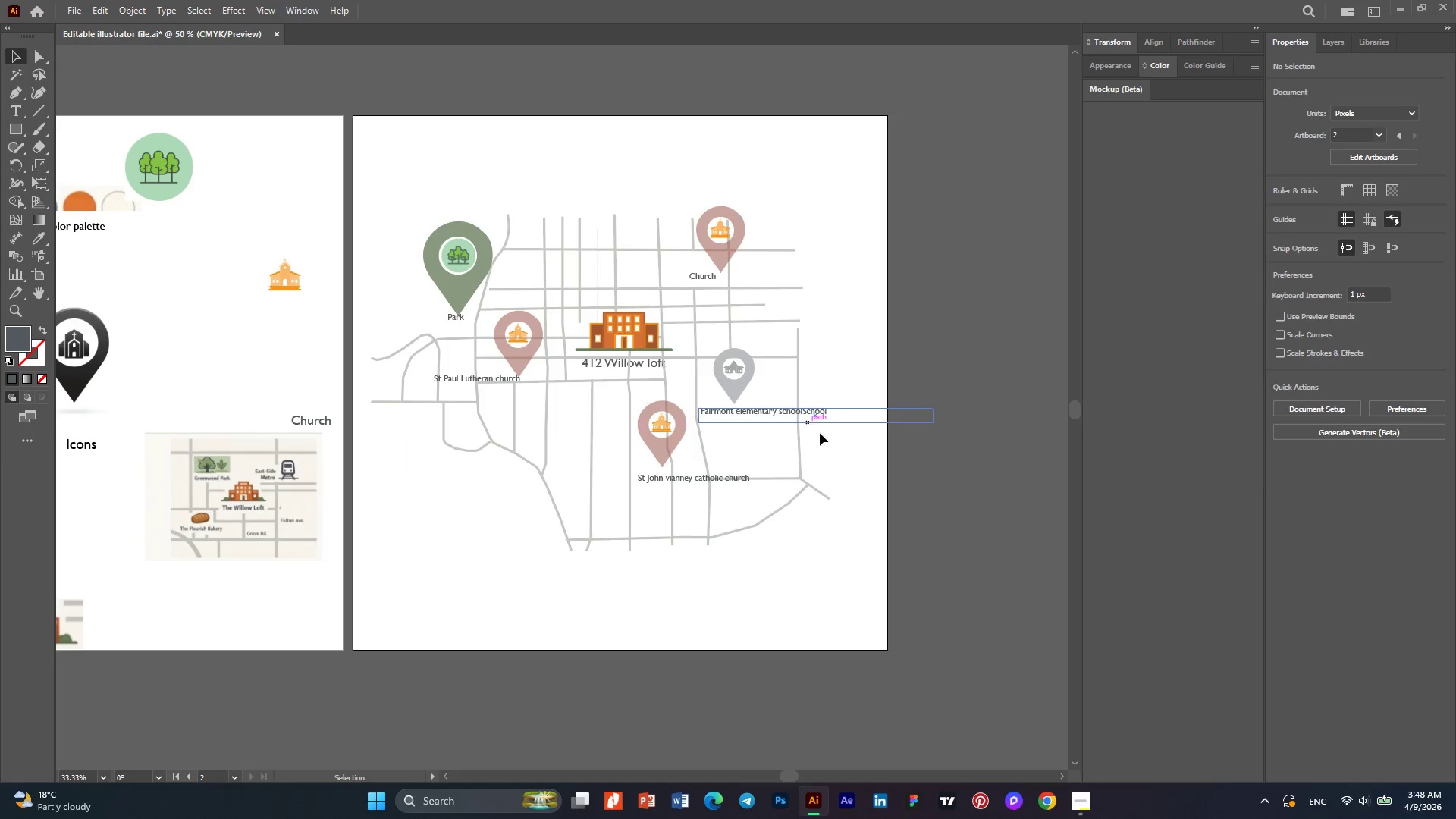 
hold_key(key=AltLeft, duration=0.44)
scroll: coordinate [825, 436], scroll_direction: up, amount: 1.0
 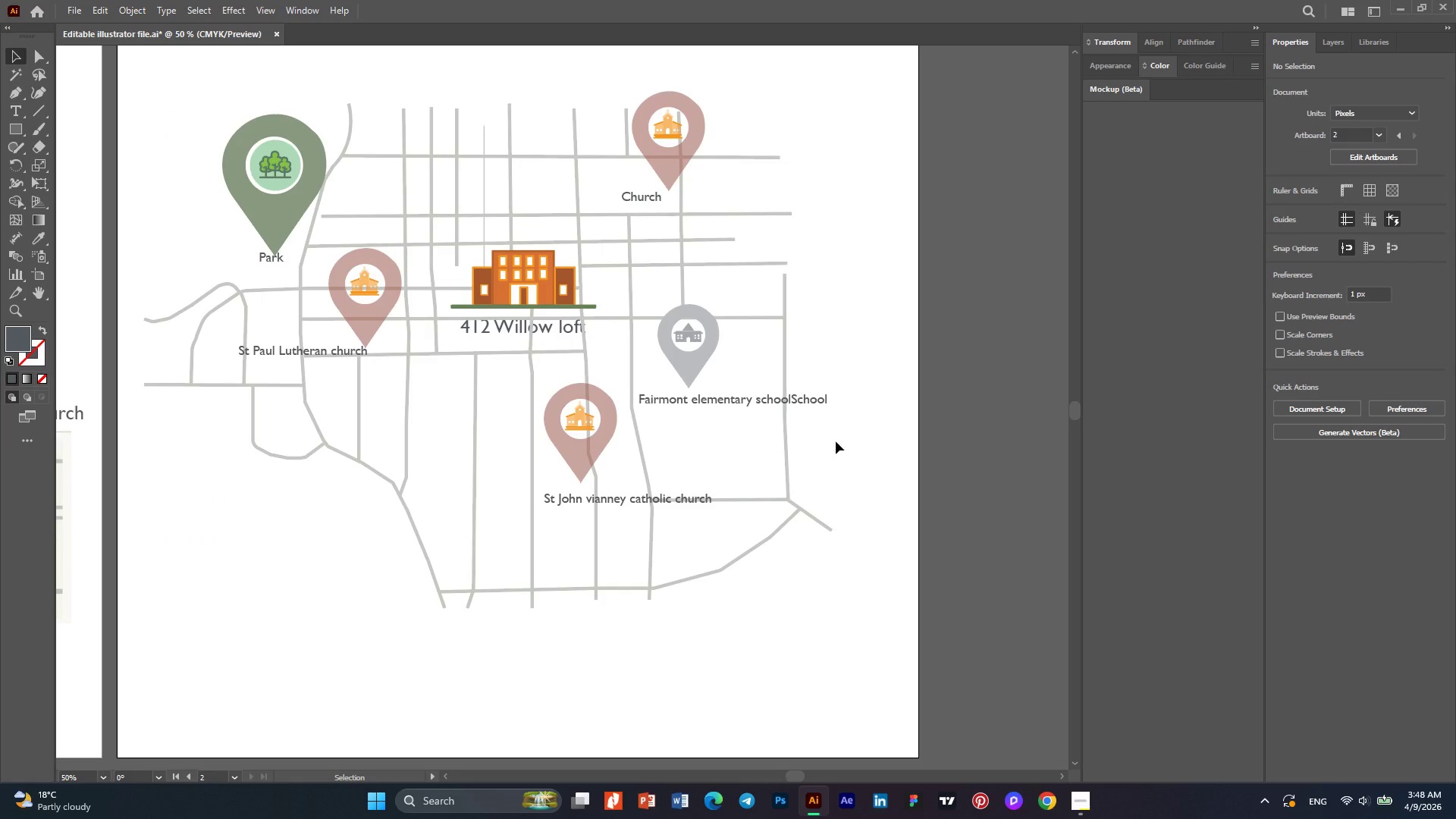 
hold_key(key=AltLeft, duration=0.5)
scroll: coordinate [849, 481], scroll_direction: down, amount: 1.0
 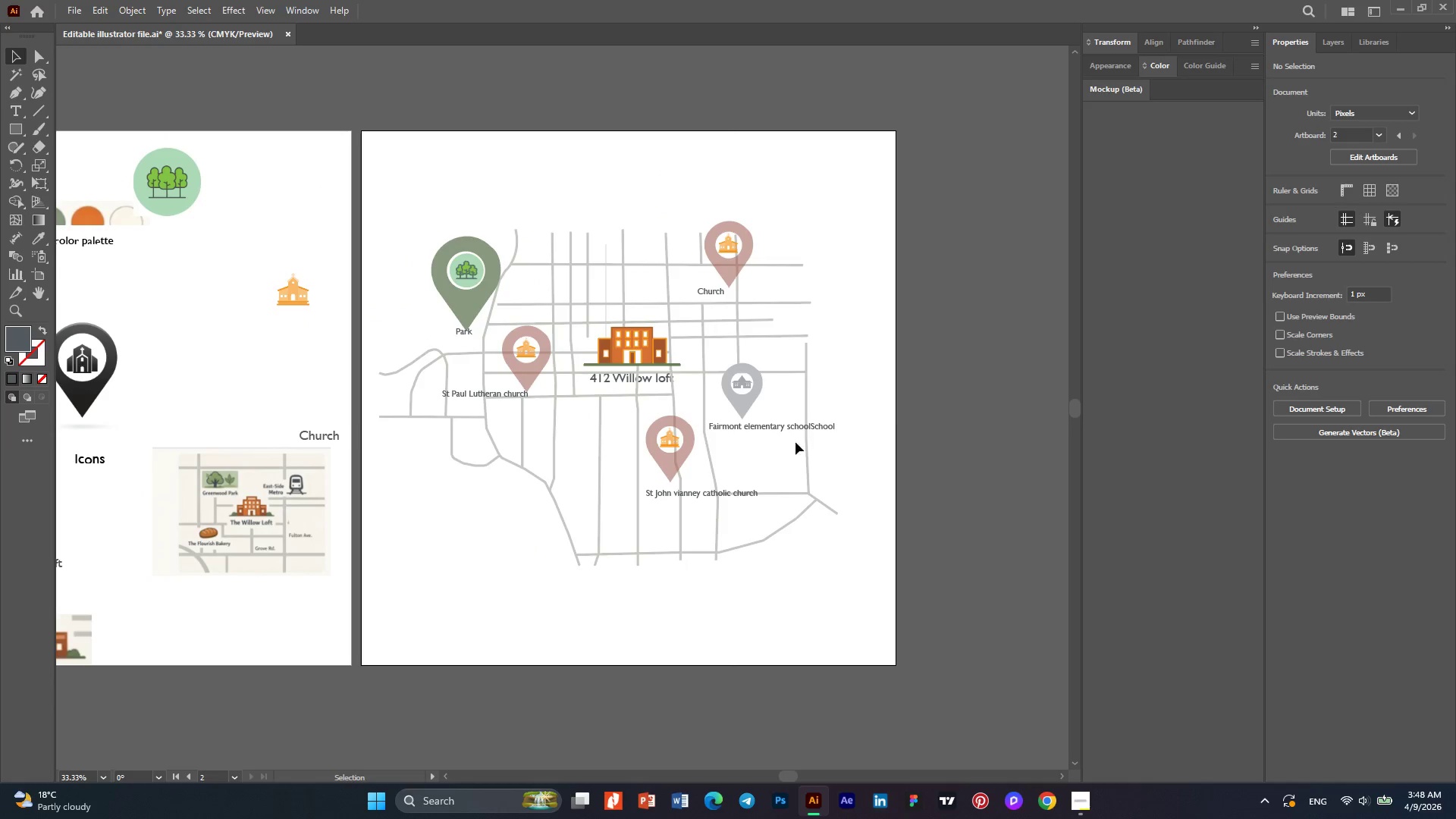 
hold_key(key=AltLeft, duration=0.42)
scroll: coordinate [786, 439], scroll_direction: up, amount: 1.0
 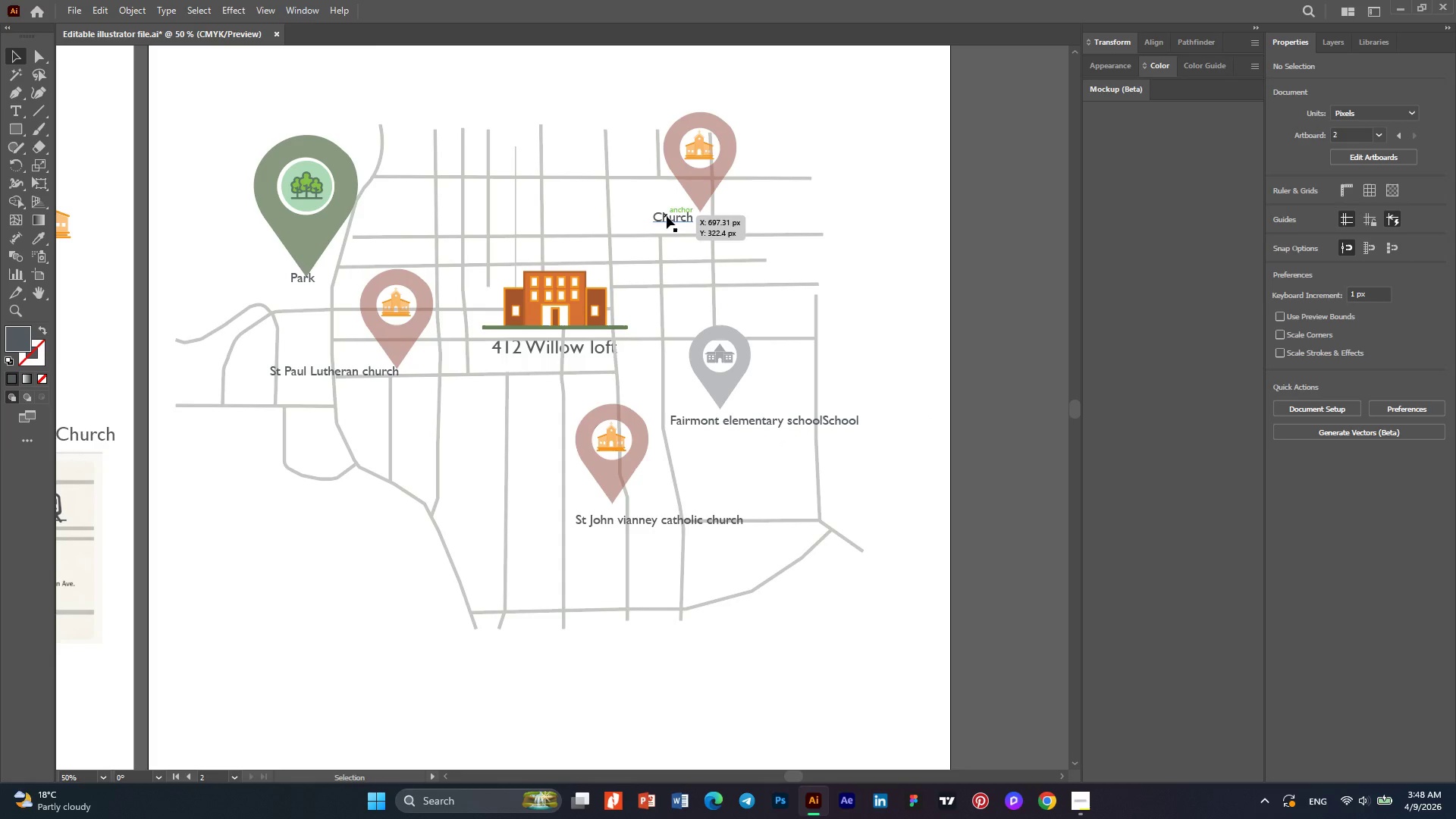 
left_click_drag(start_coordinate=[667, 218], to_coordinate=[683, 217])
 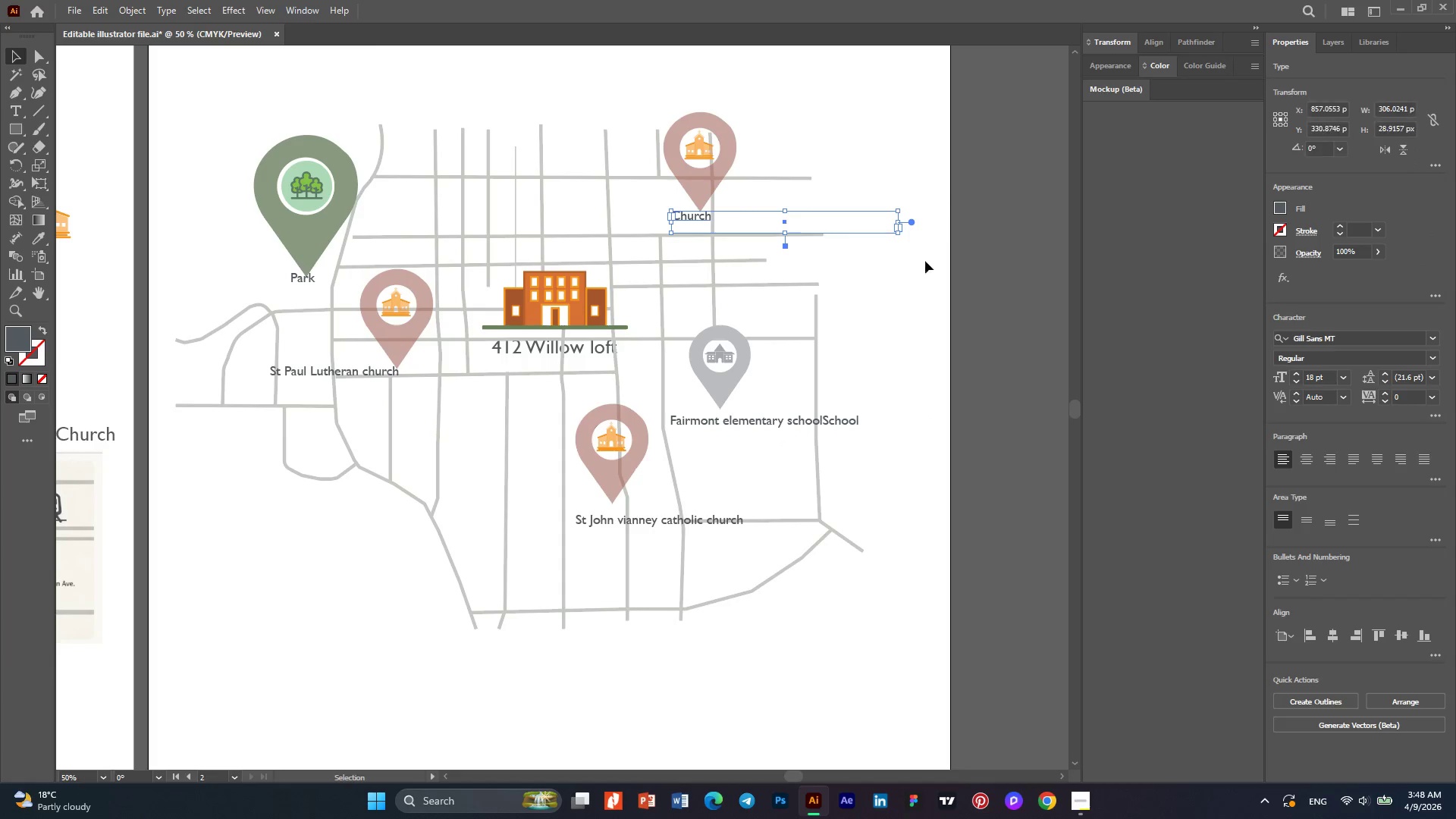 
left_click([893, 306])
 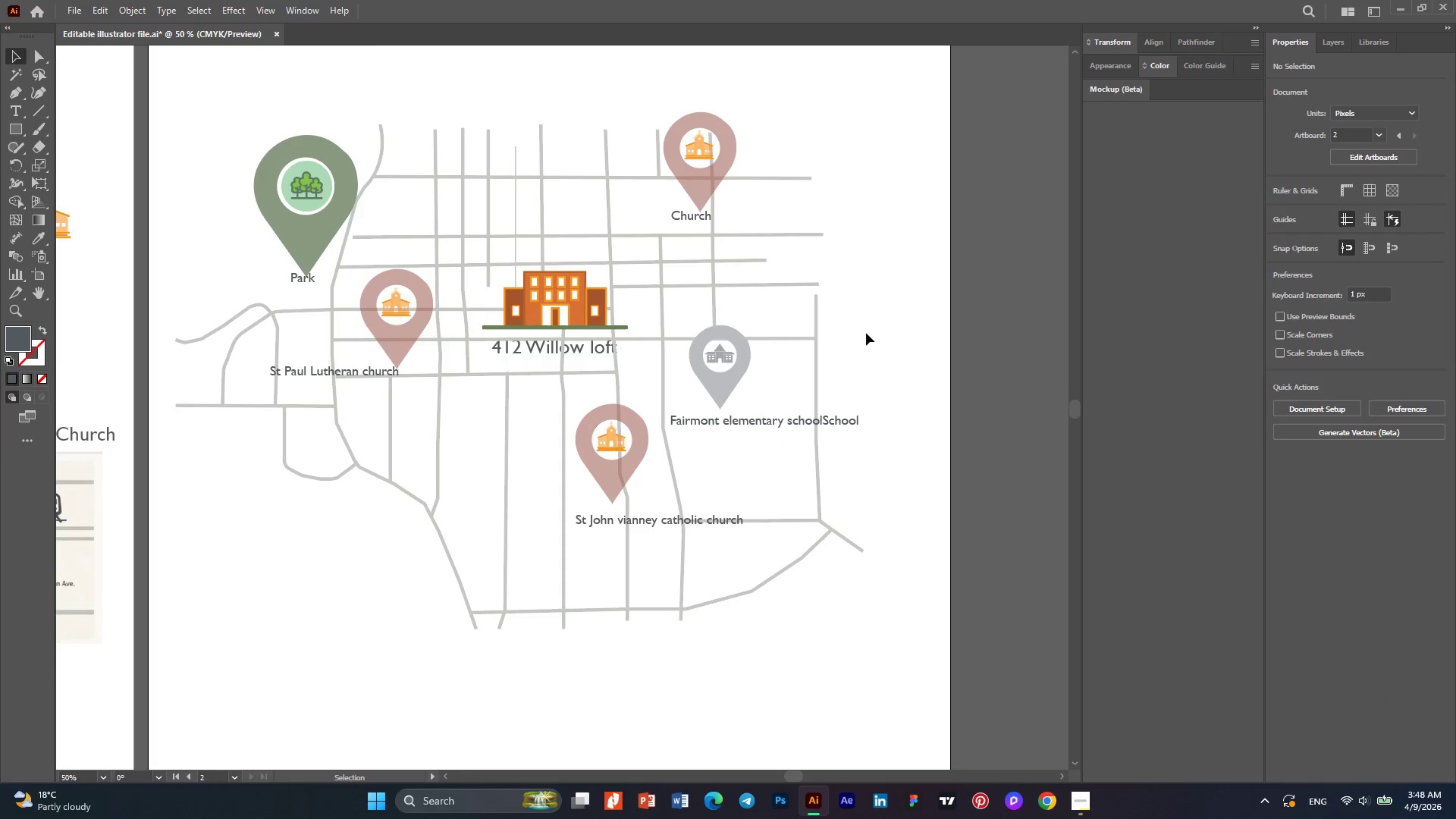 
hold_key(key=AltLeft, duration=0.39)
scroll: coordinate [864, 343], scroll_direction: down, amount: 1.0
 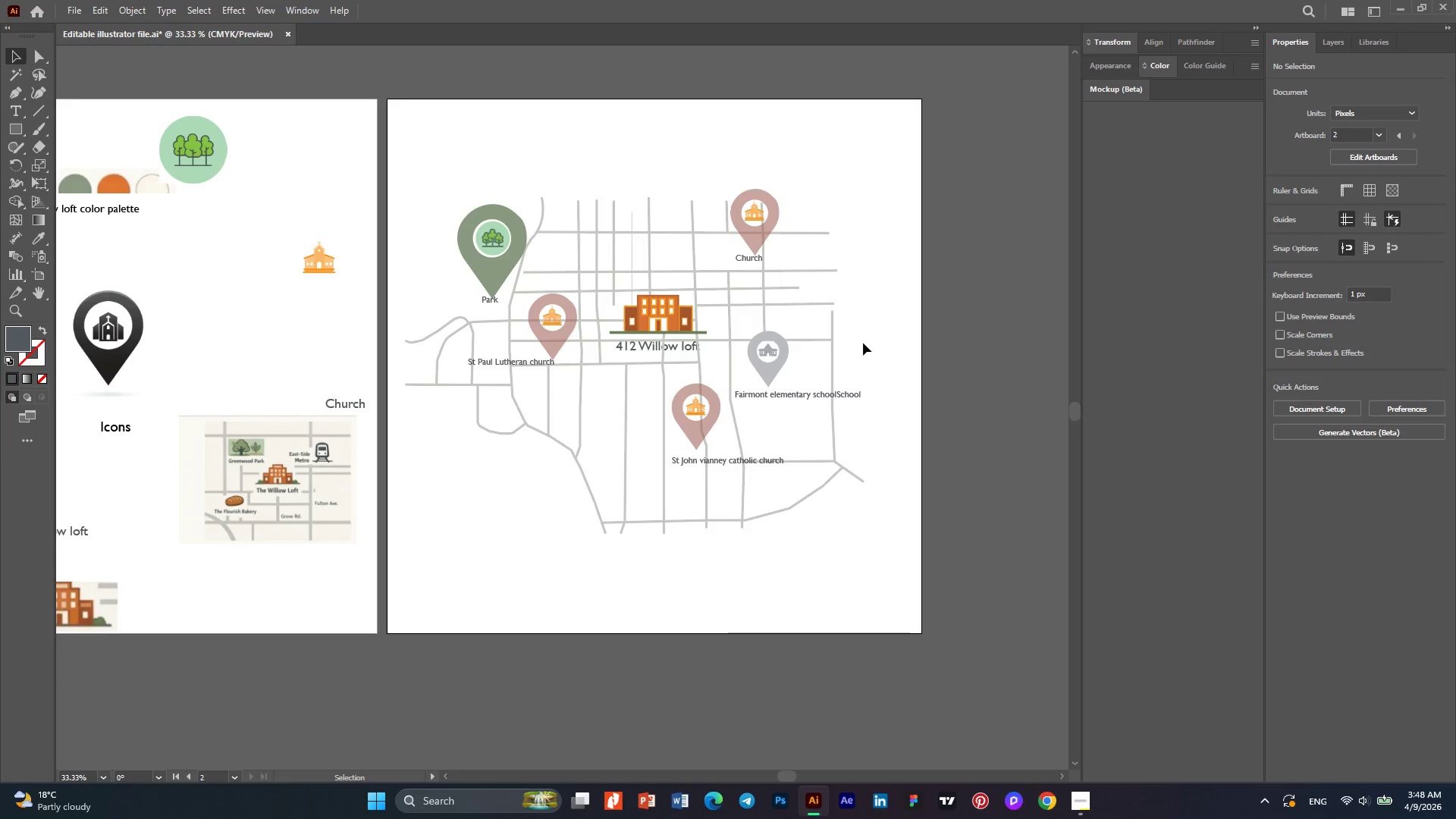 
hold_key(key=AltLeft, duration=0.48)
scroll: coordinate [863, 343], scroll_direction: up, amount: 1.0
 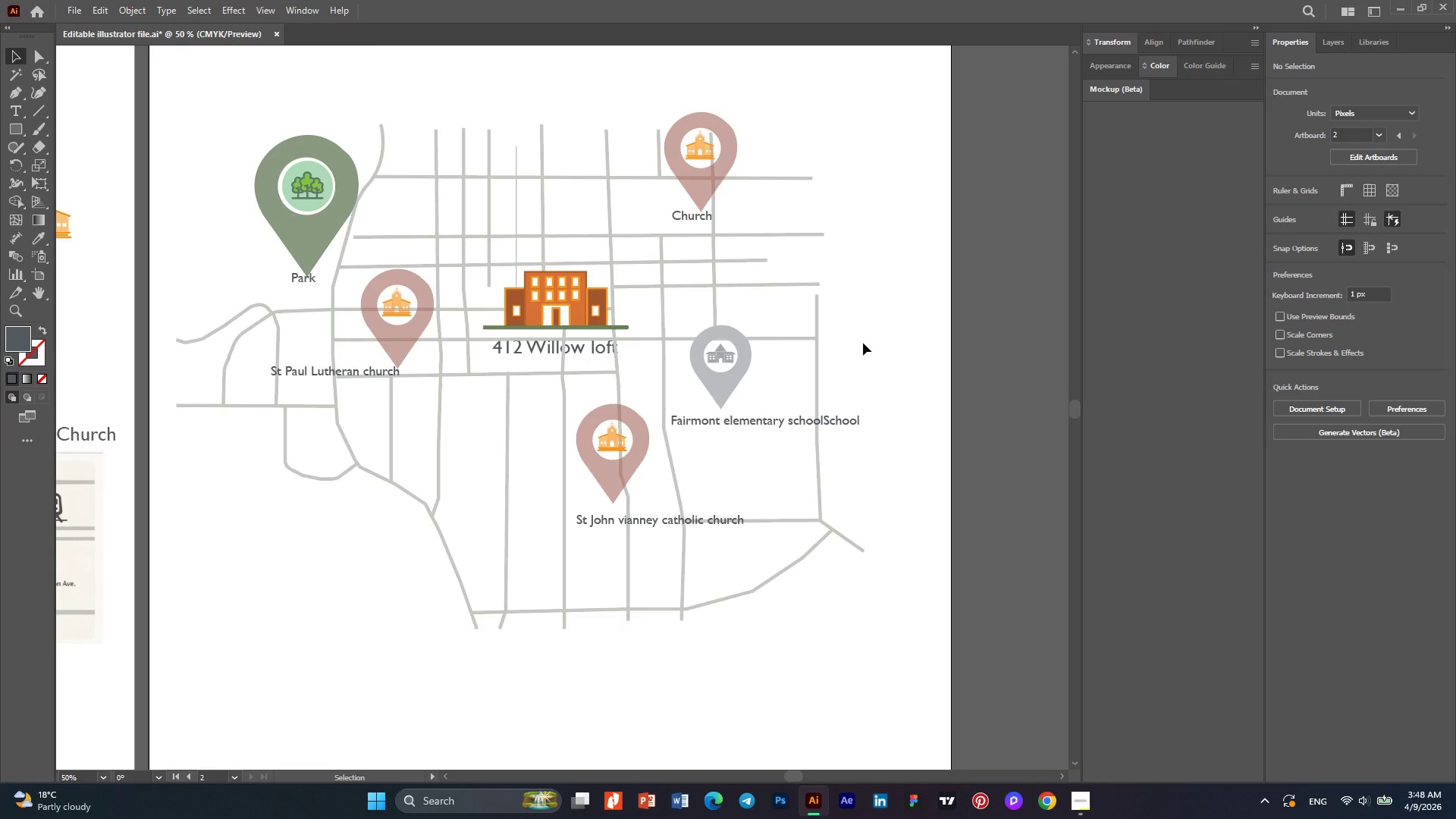 
hold_key(key=AltLeft, duration=0.86)
scroll: coordinate [863, 343], scroll_direction: down, amount: 1.0
 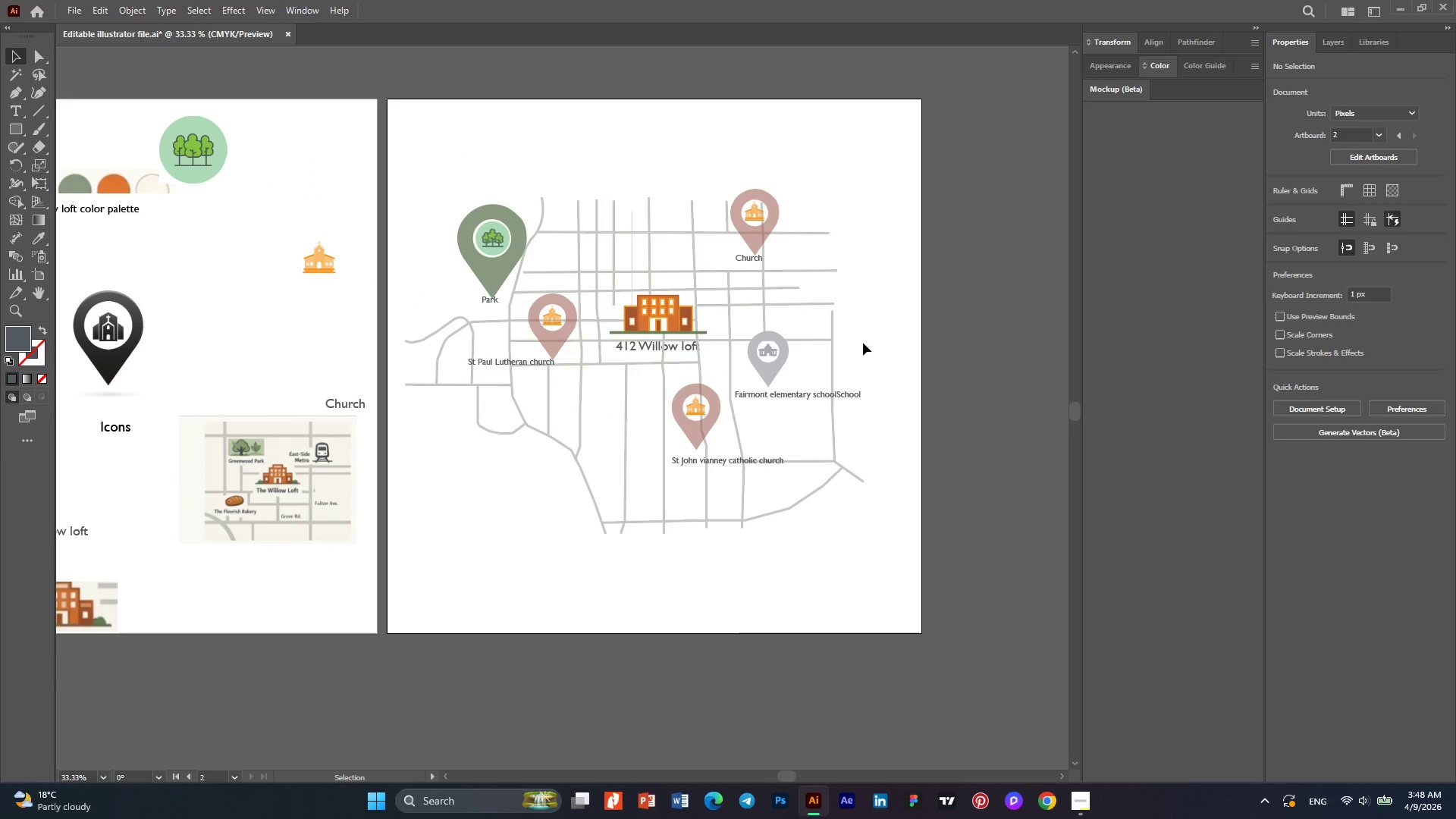 
hold_key(key=AltLeft, duration=0.73)
scroll: coordinate [570, 327], scroll_direction: up, amount: 2.0
 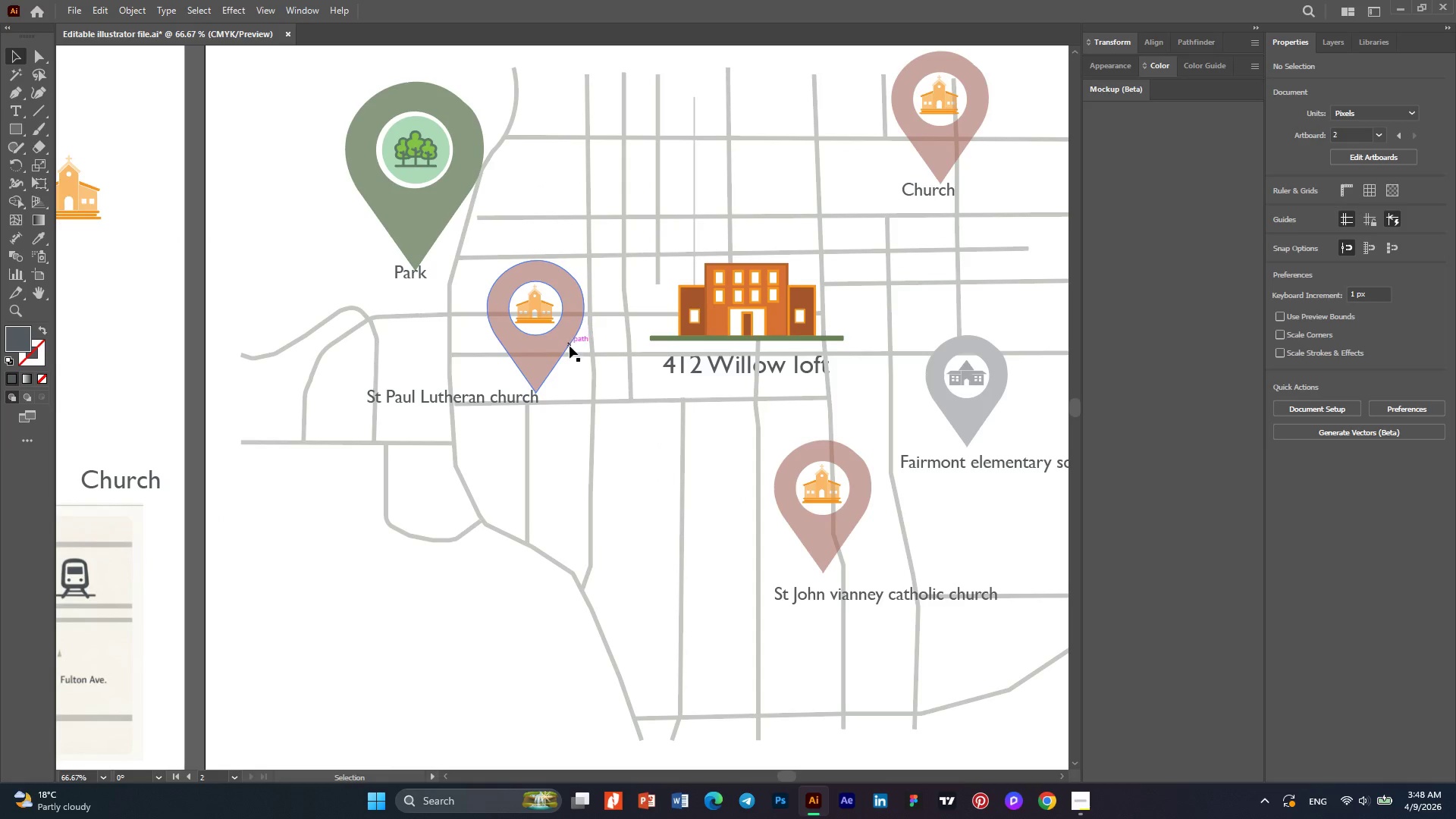 
key(Alt+AltLeft)
 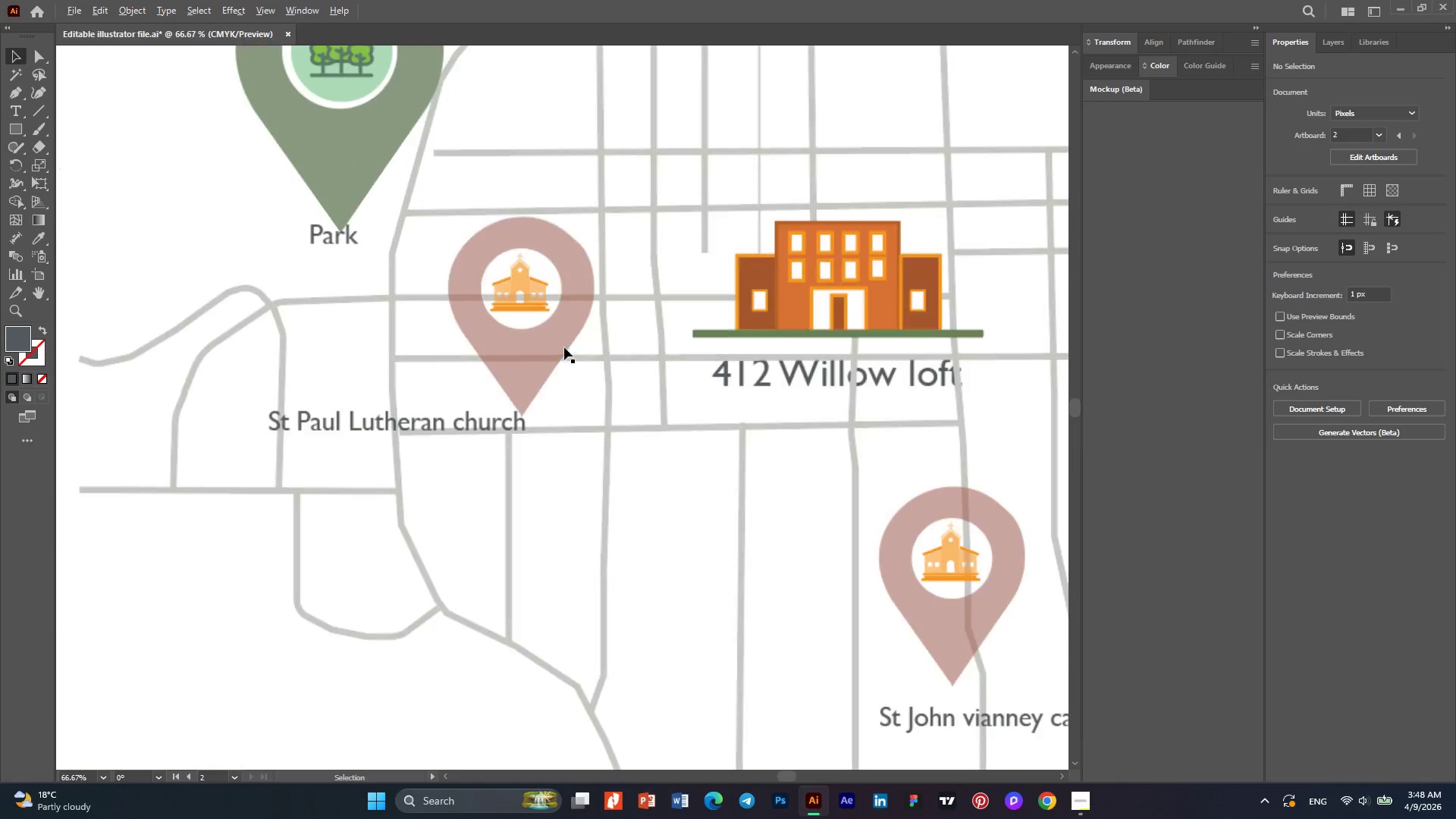 
scroll: coordinate [564, 347], scroll_direction: up, amount: 1.0
 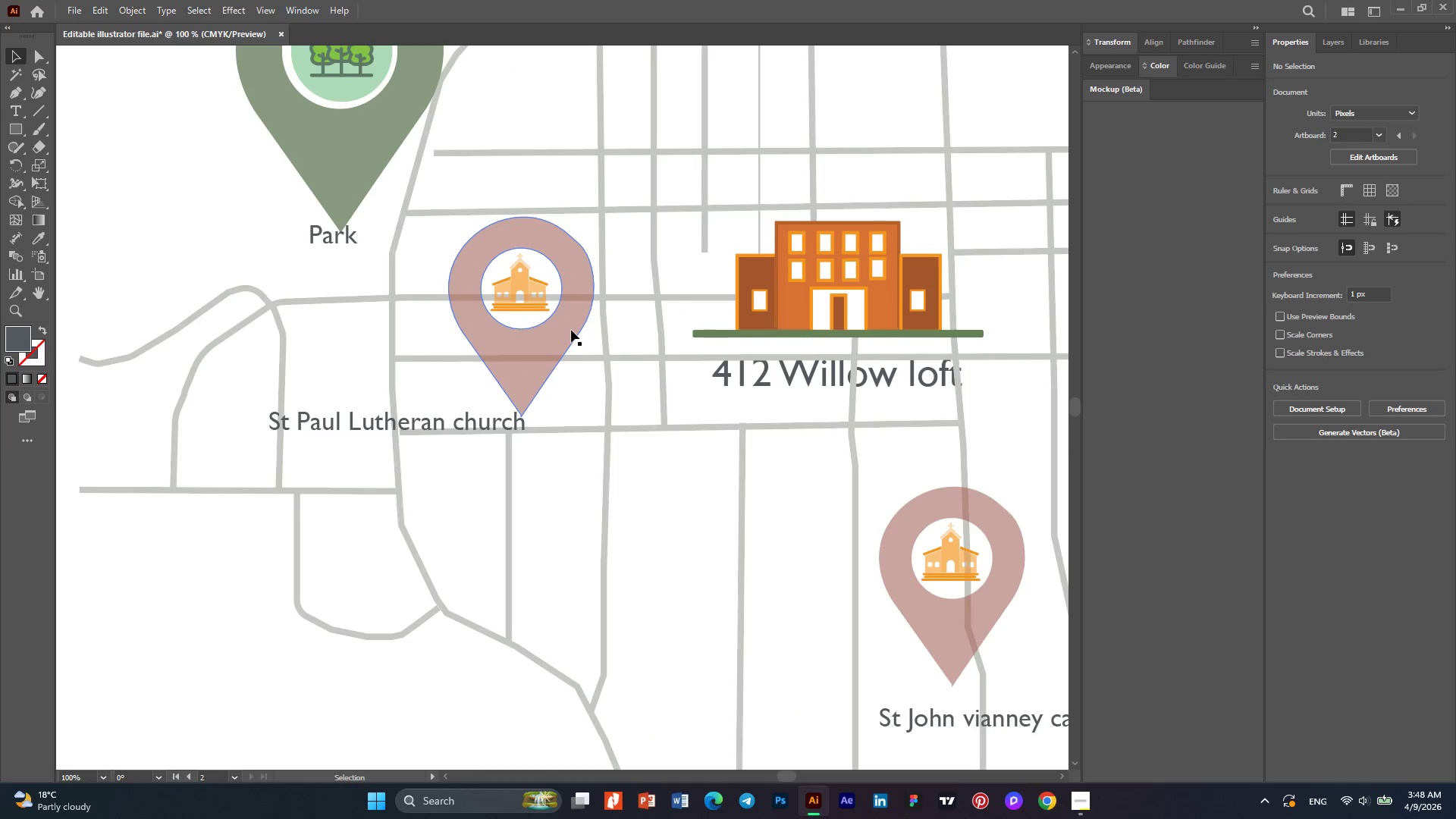 
left_click([571, 330])
 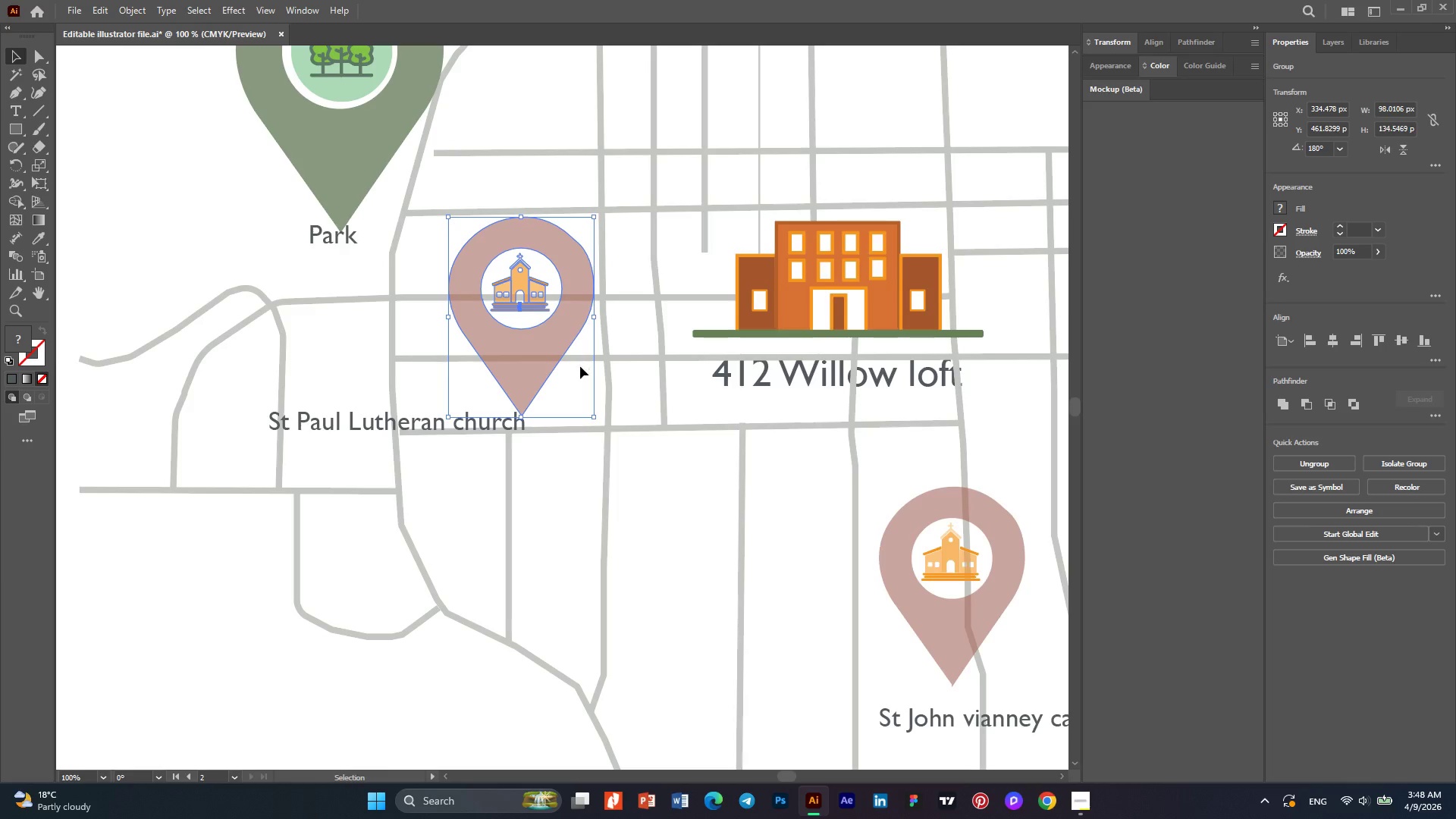 
left_click([573, 385])
 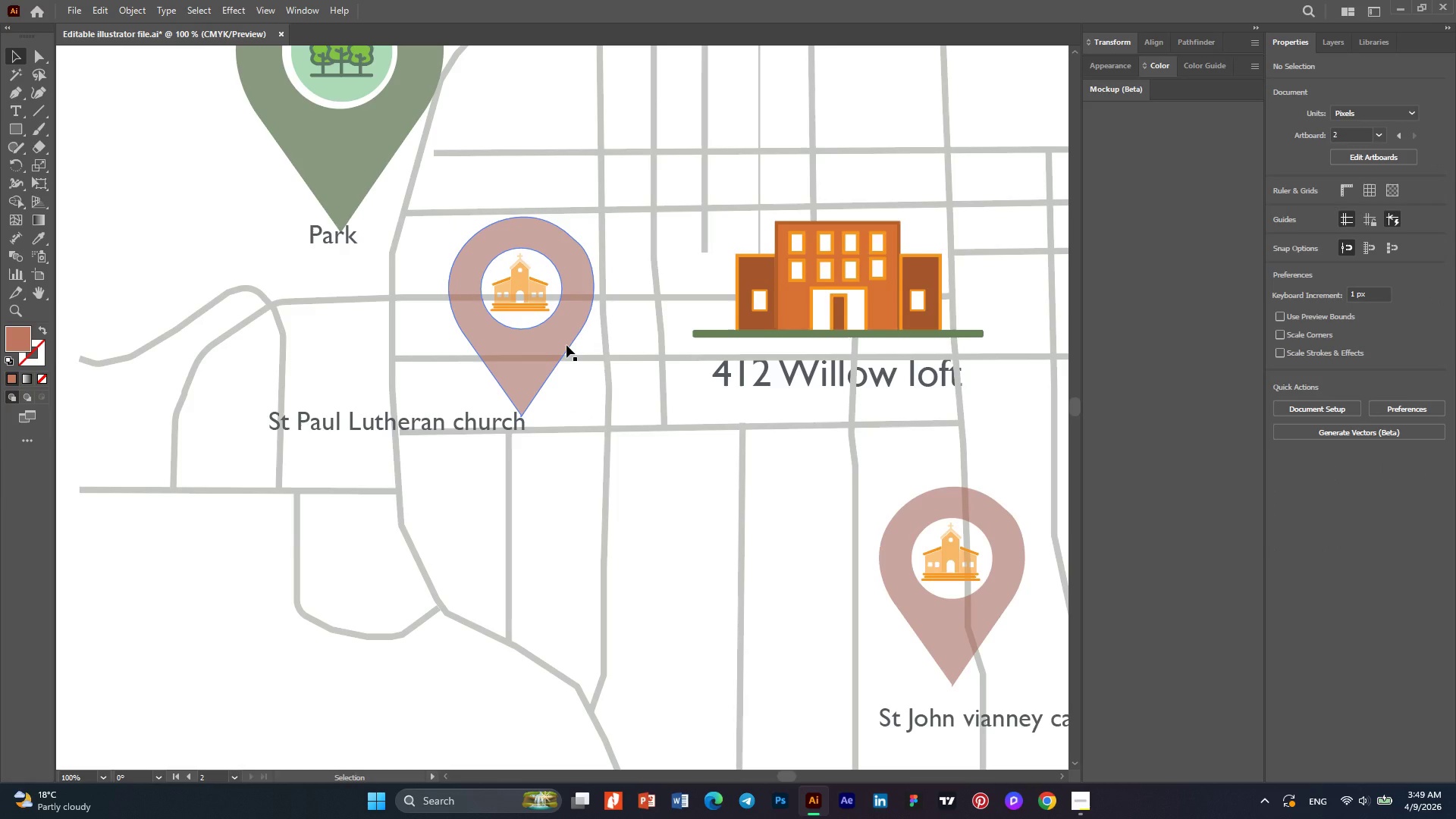 
left_click([566, 345])
 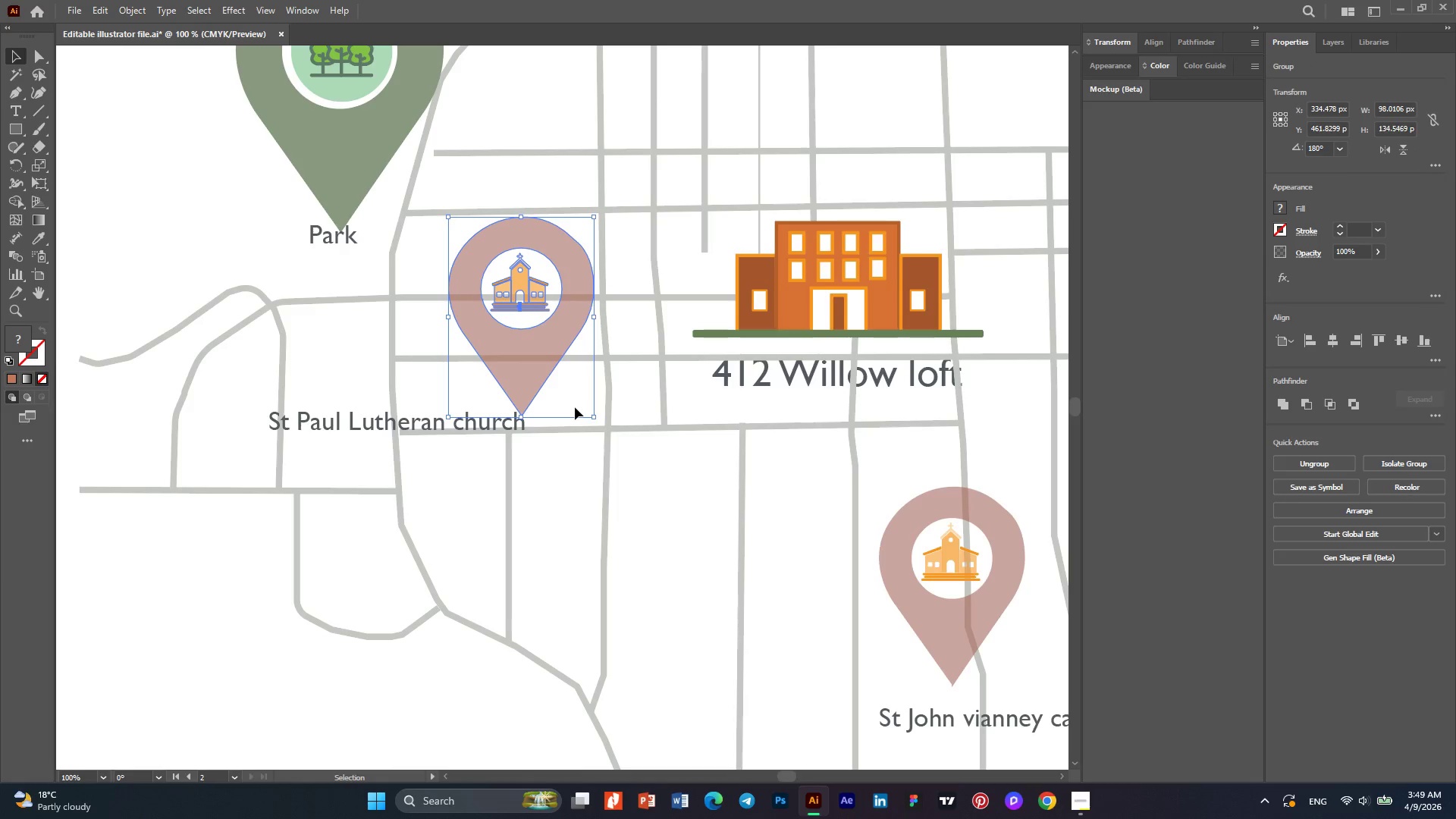 
left_click([575, 407])
 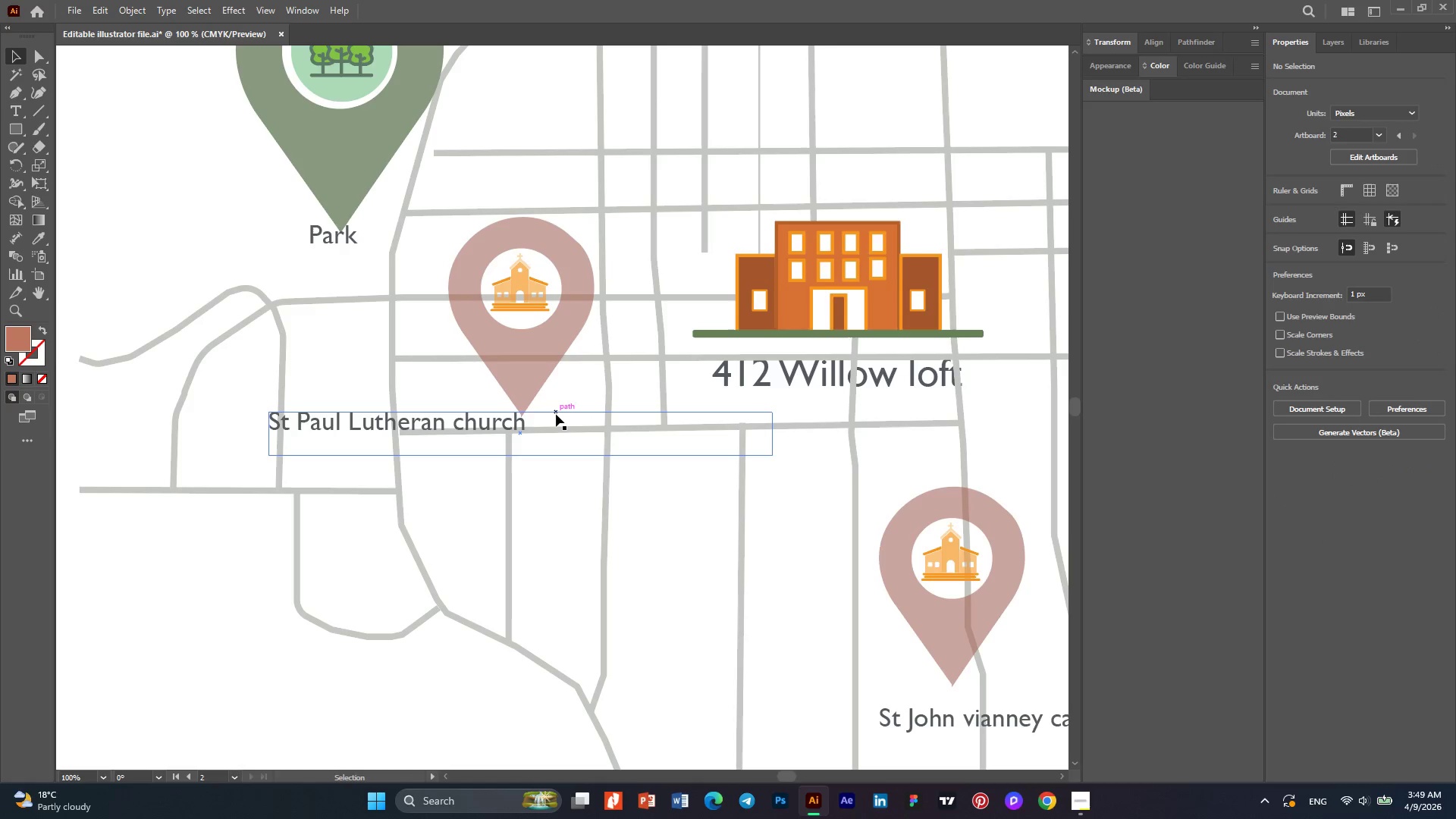 
hold_key(key=AltLeft, duration=0.61)
scroll: coordinate [556, 414], scroll_direction: down, amount: 2.0
 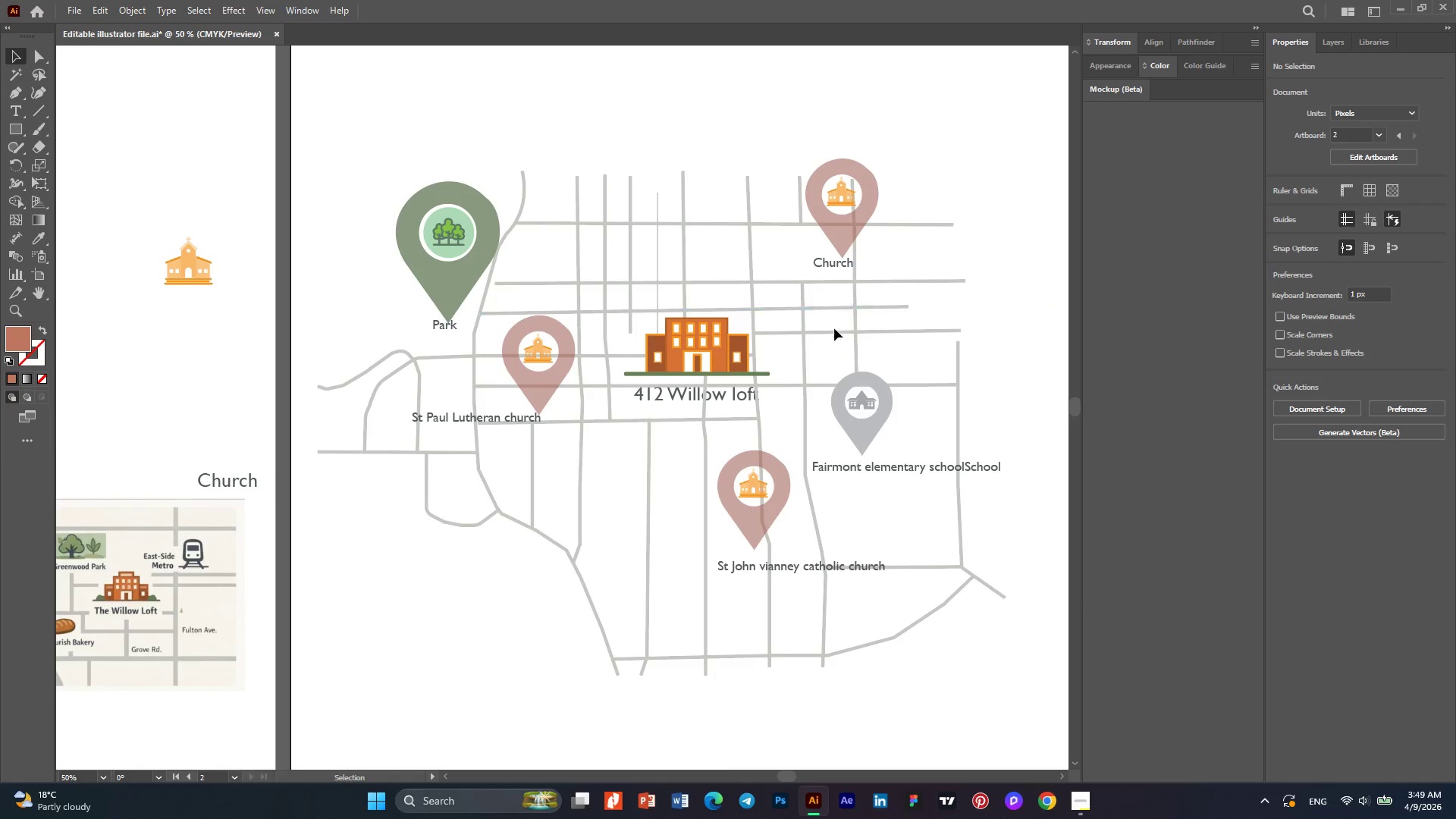 
hold_key(key=AltLeft, duration=0.72)
 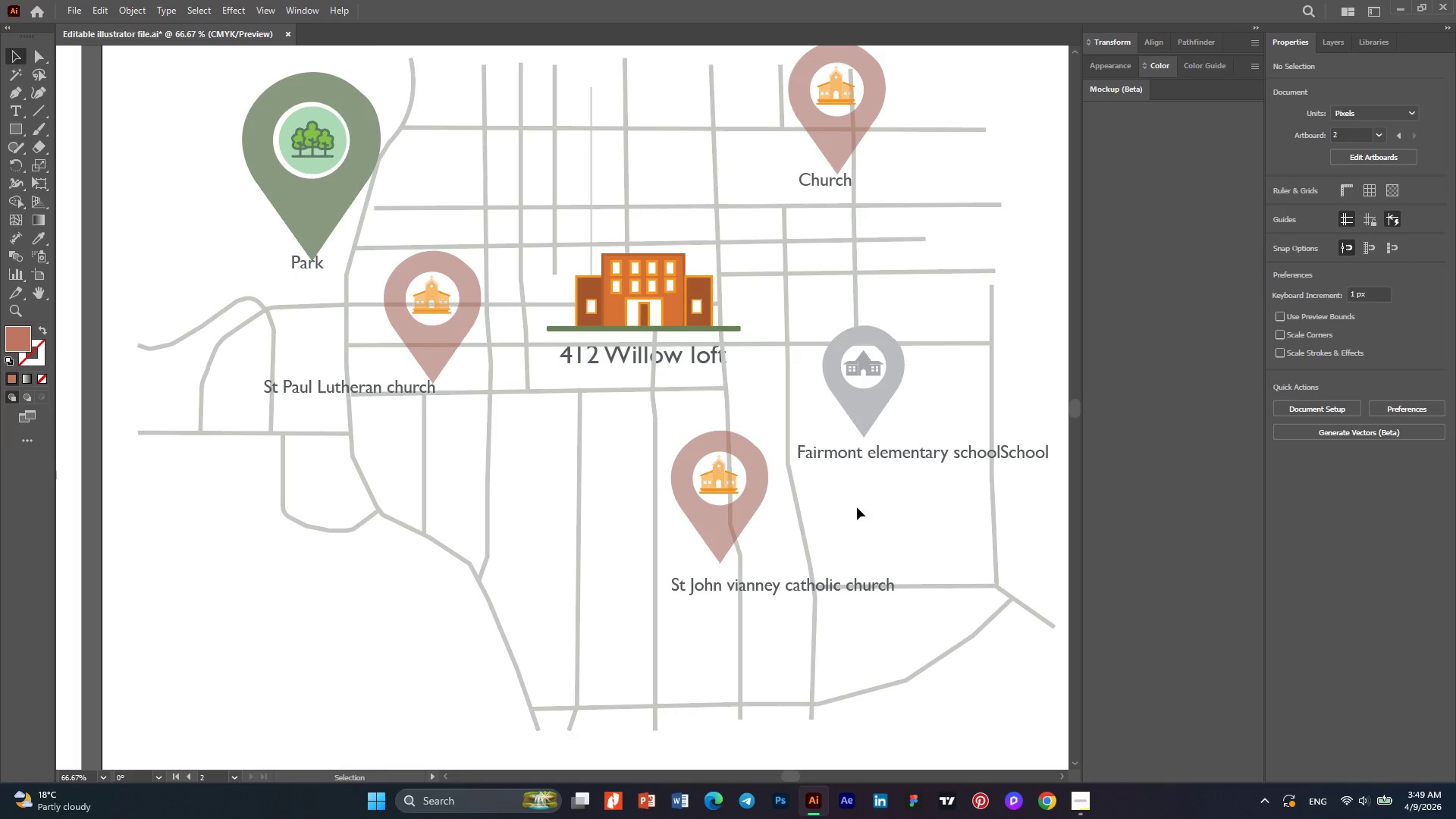 
hold_key(key=AltLeft, duration=1.5)
 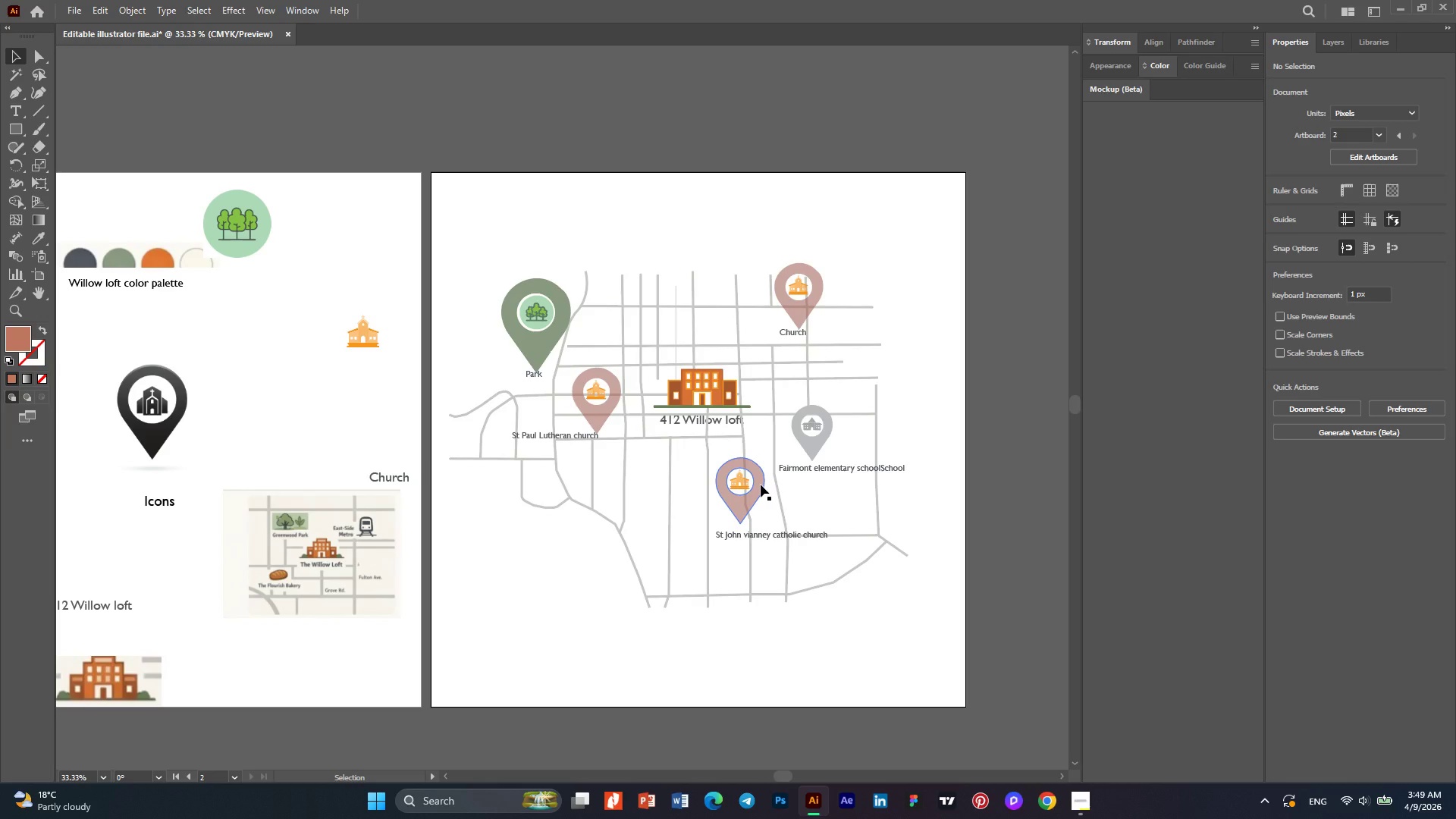 
scroll: coordinate [857, 510], scroll_direction: up, amount: 1.0
 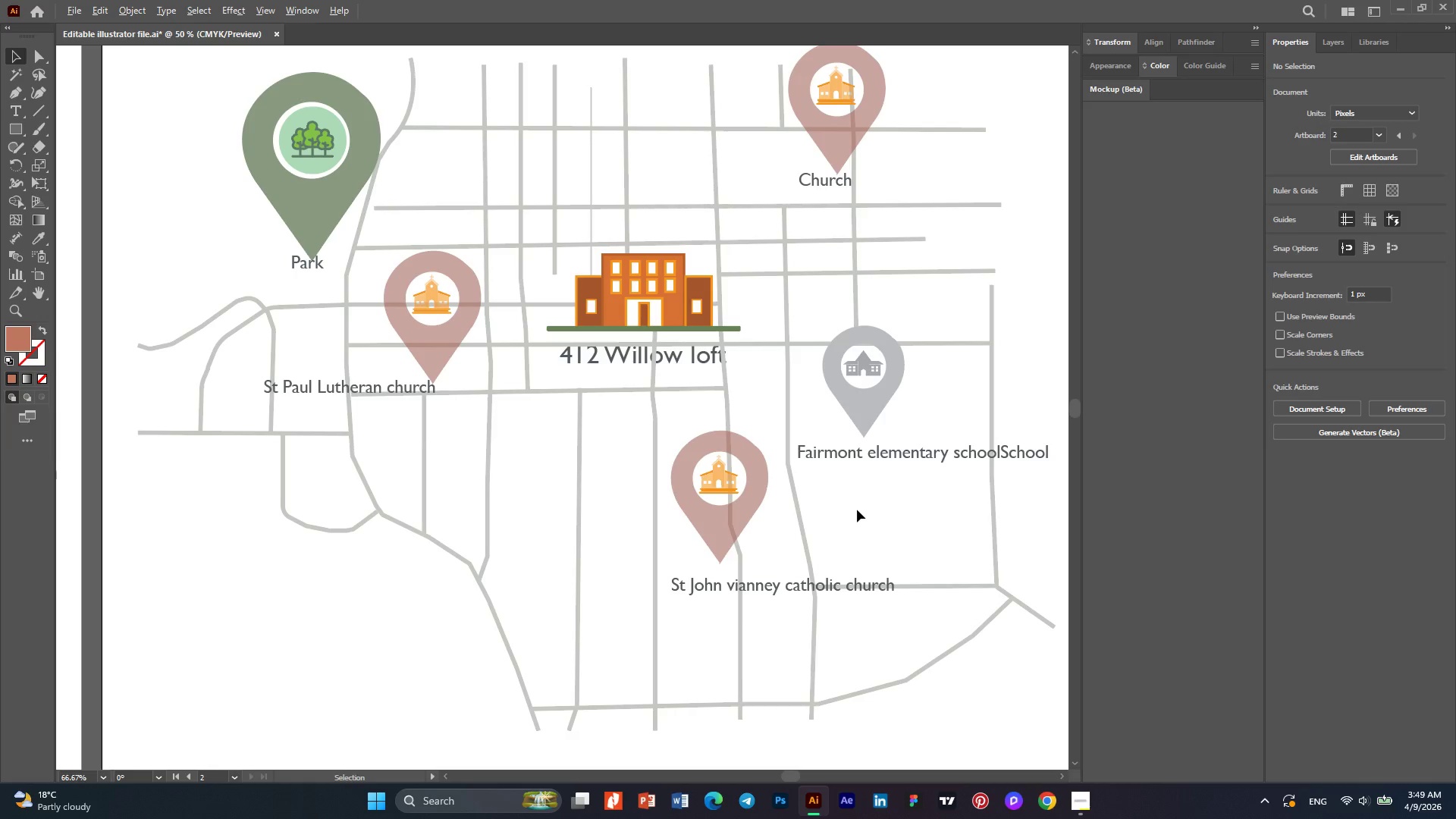 
hold_key(key=AltLeft, duration=0.36)
scroll: coordinate [761, 485], scroll_direction: down, amount: 2.0
 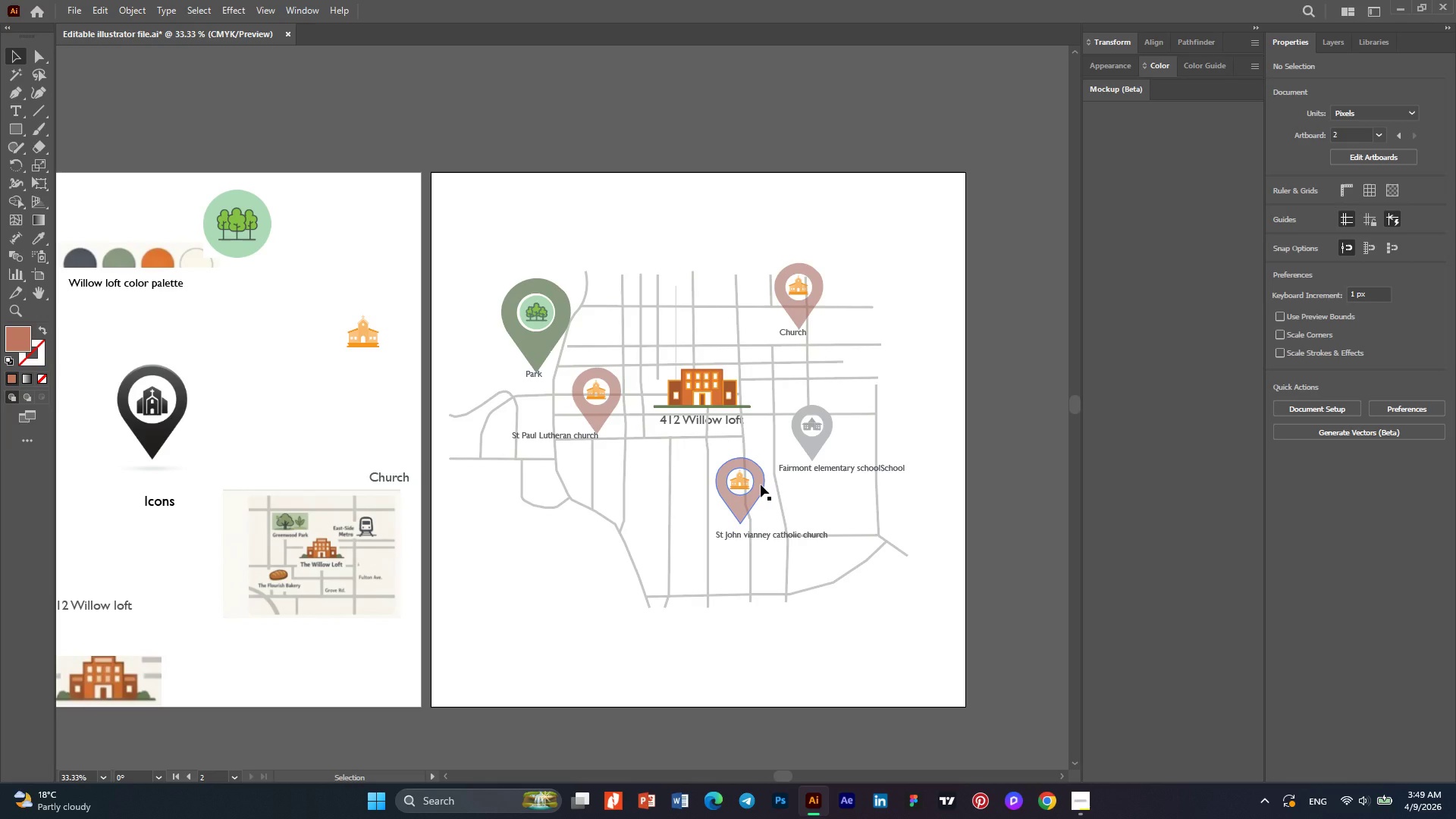 
wait(6.31)
 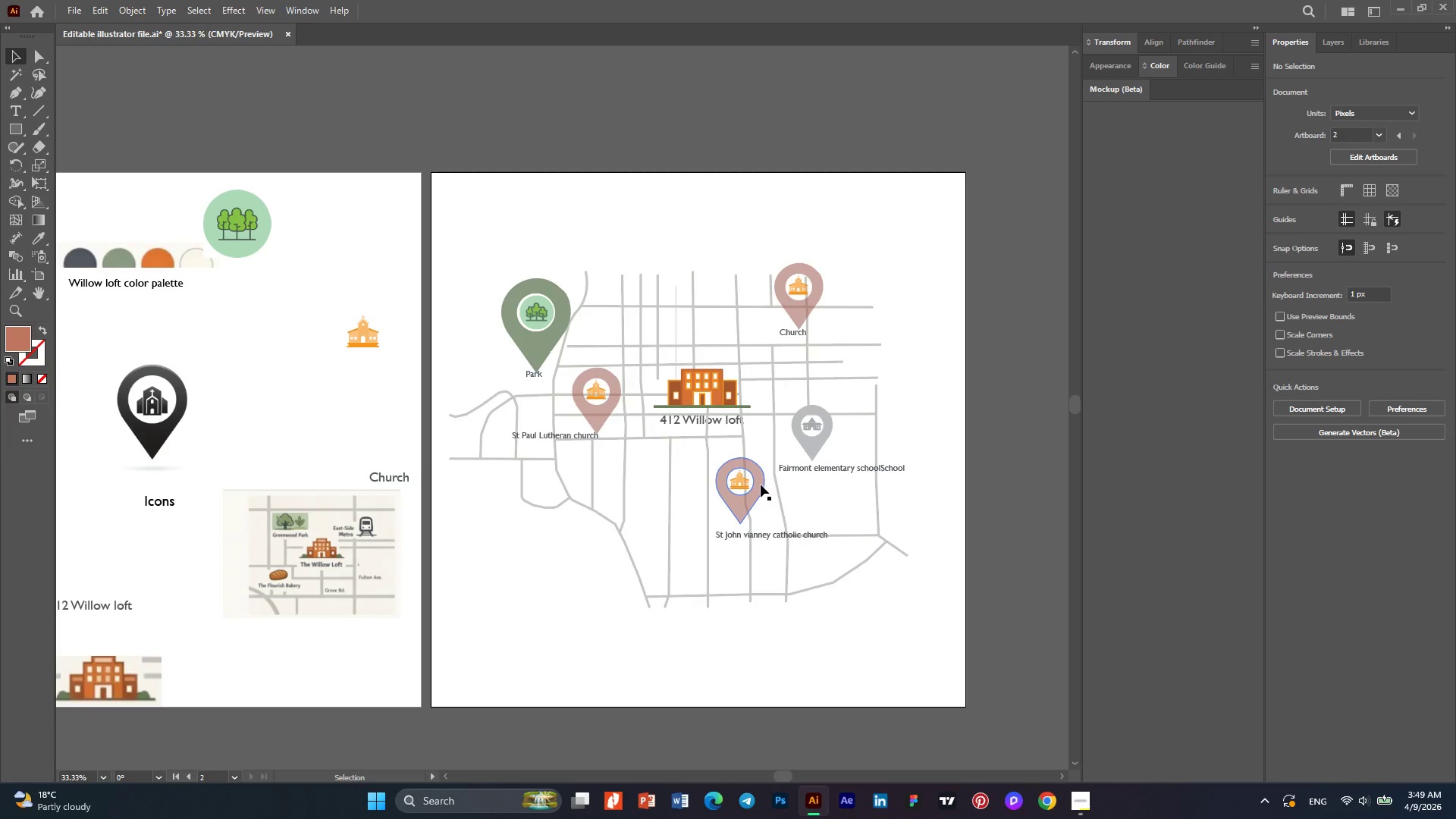 
left_click([24, 129])
 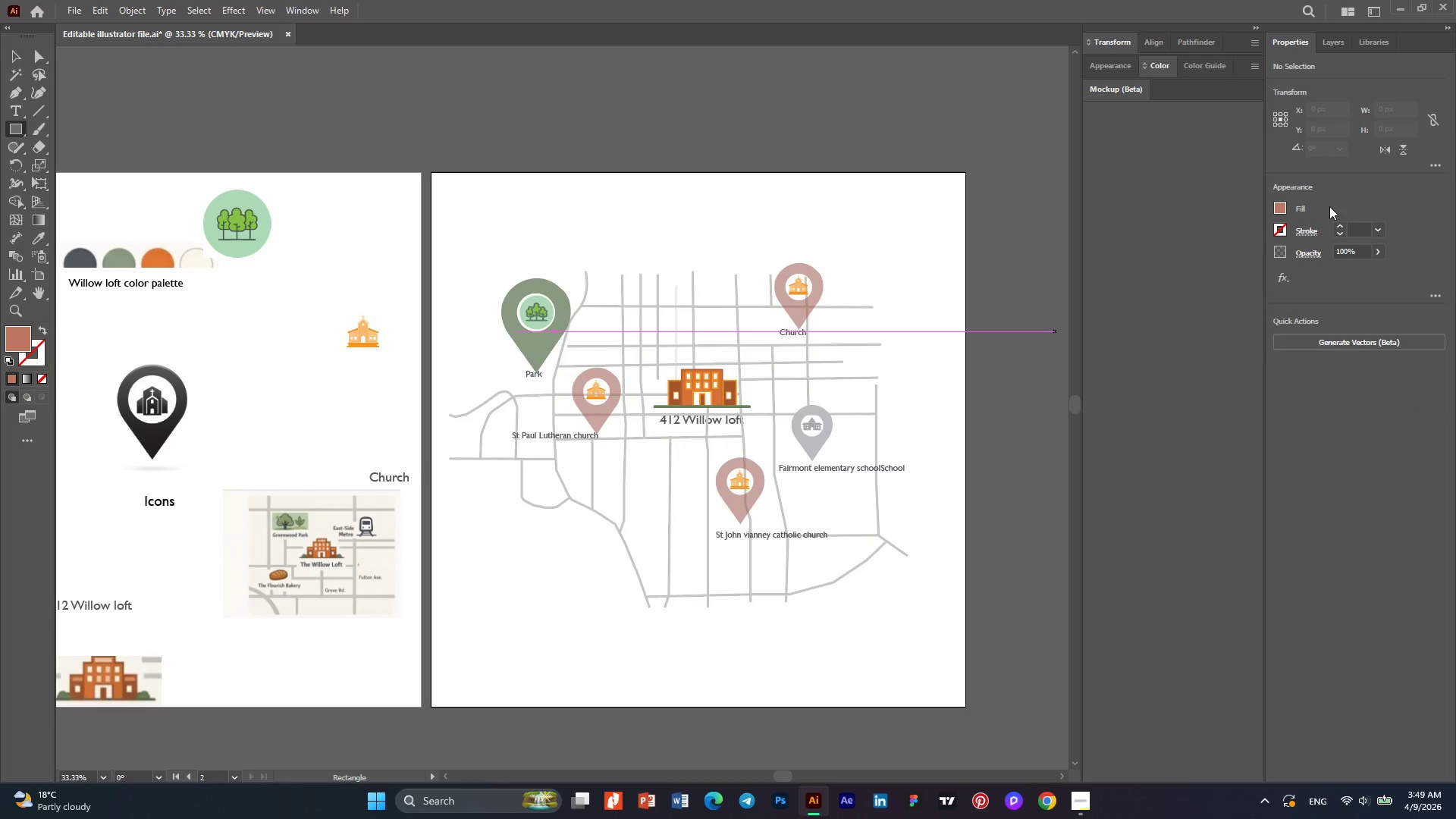 
left_click([1285, 209])
 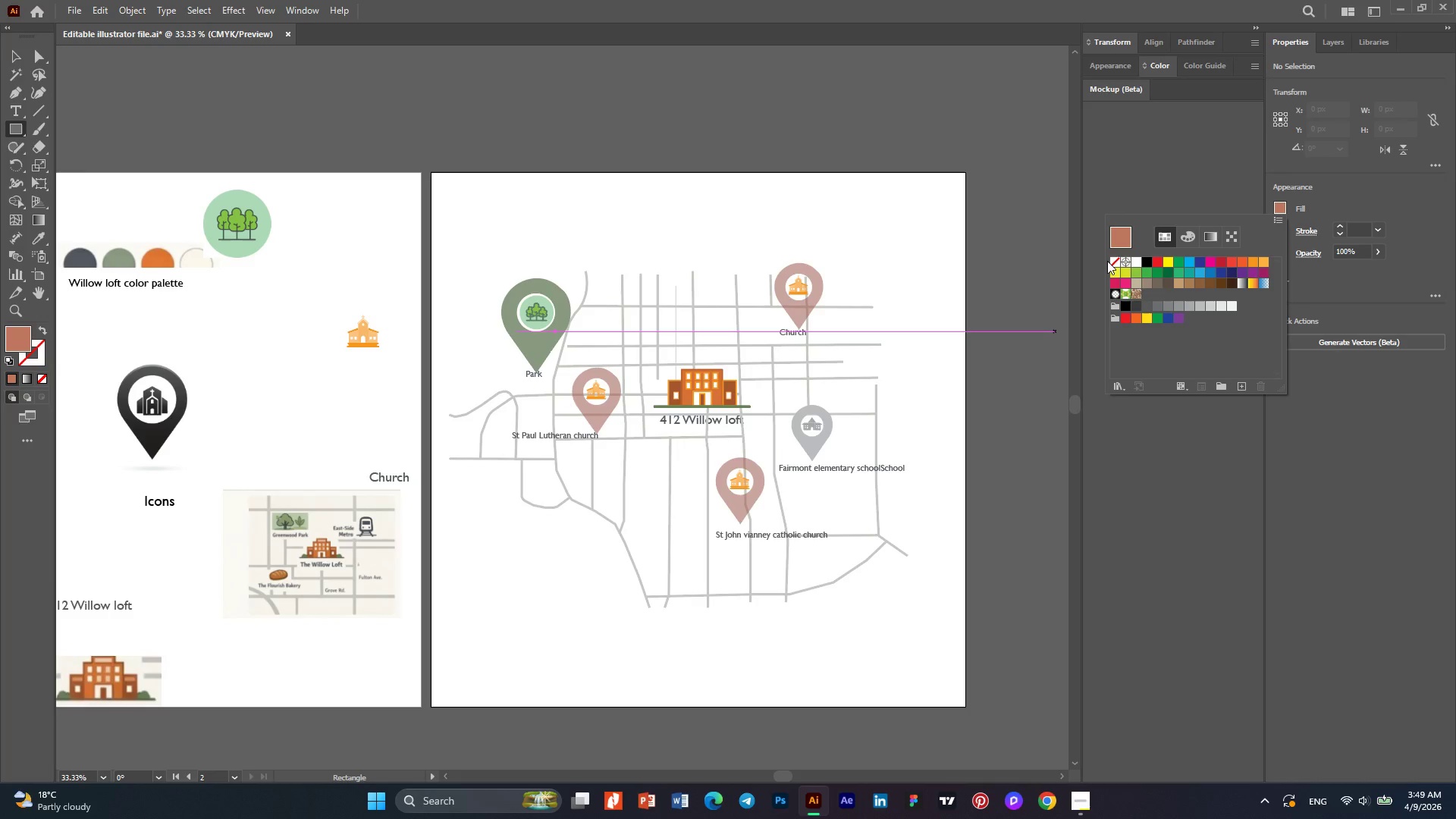 
left_click([1112, 261])
 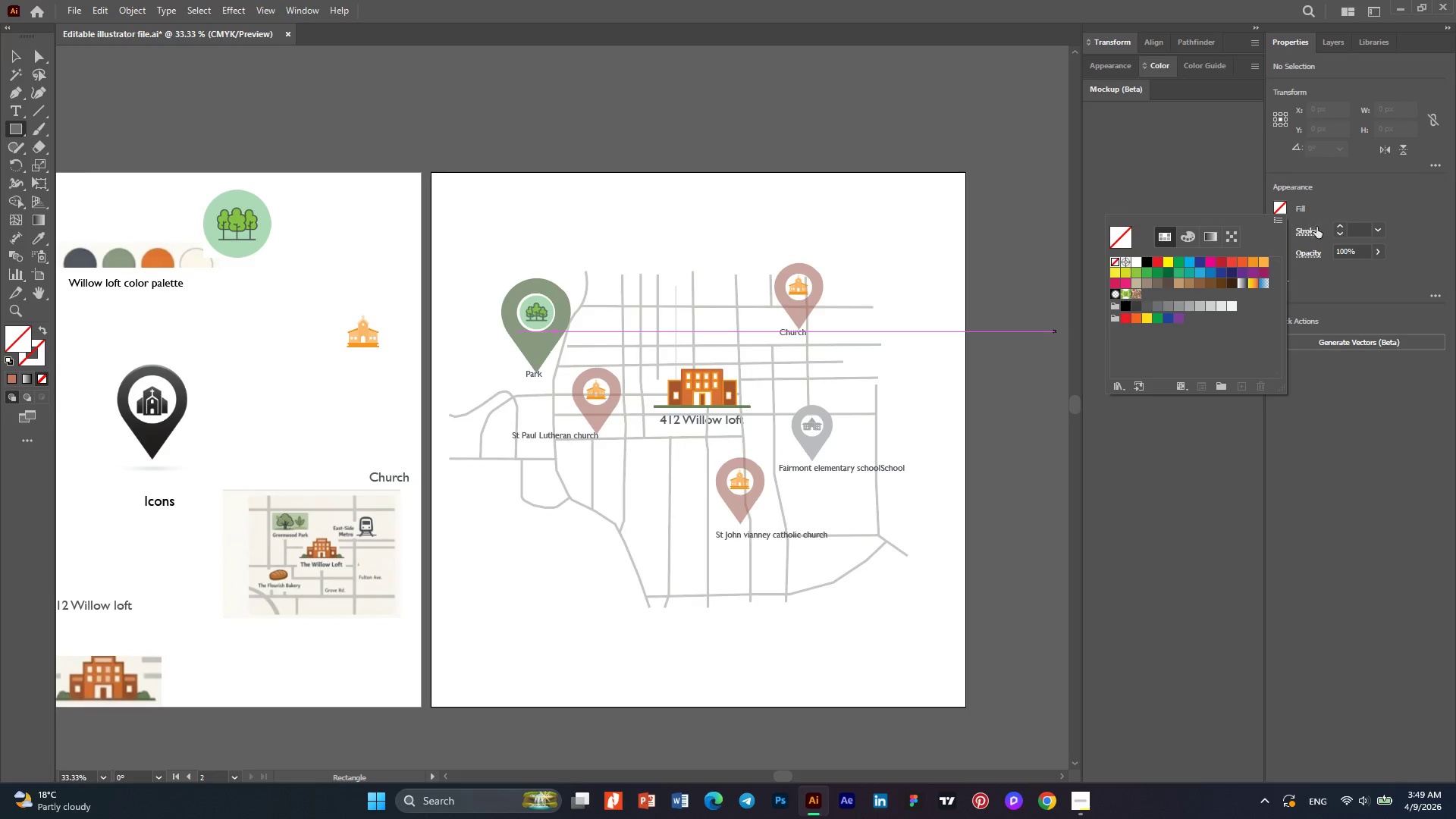 
left_click([1330, 213])
 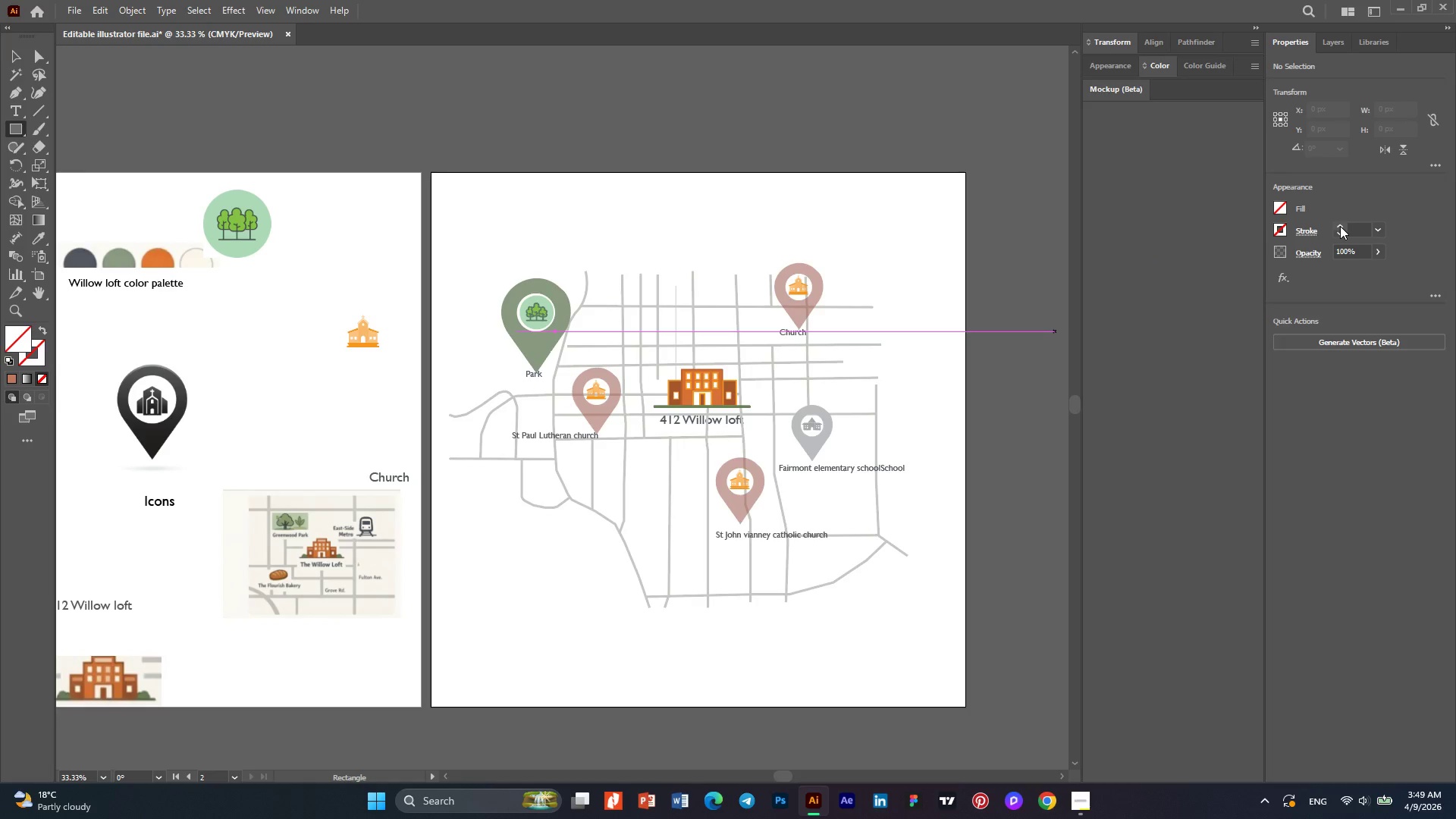 
left_click([1340, 226])
 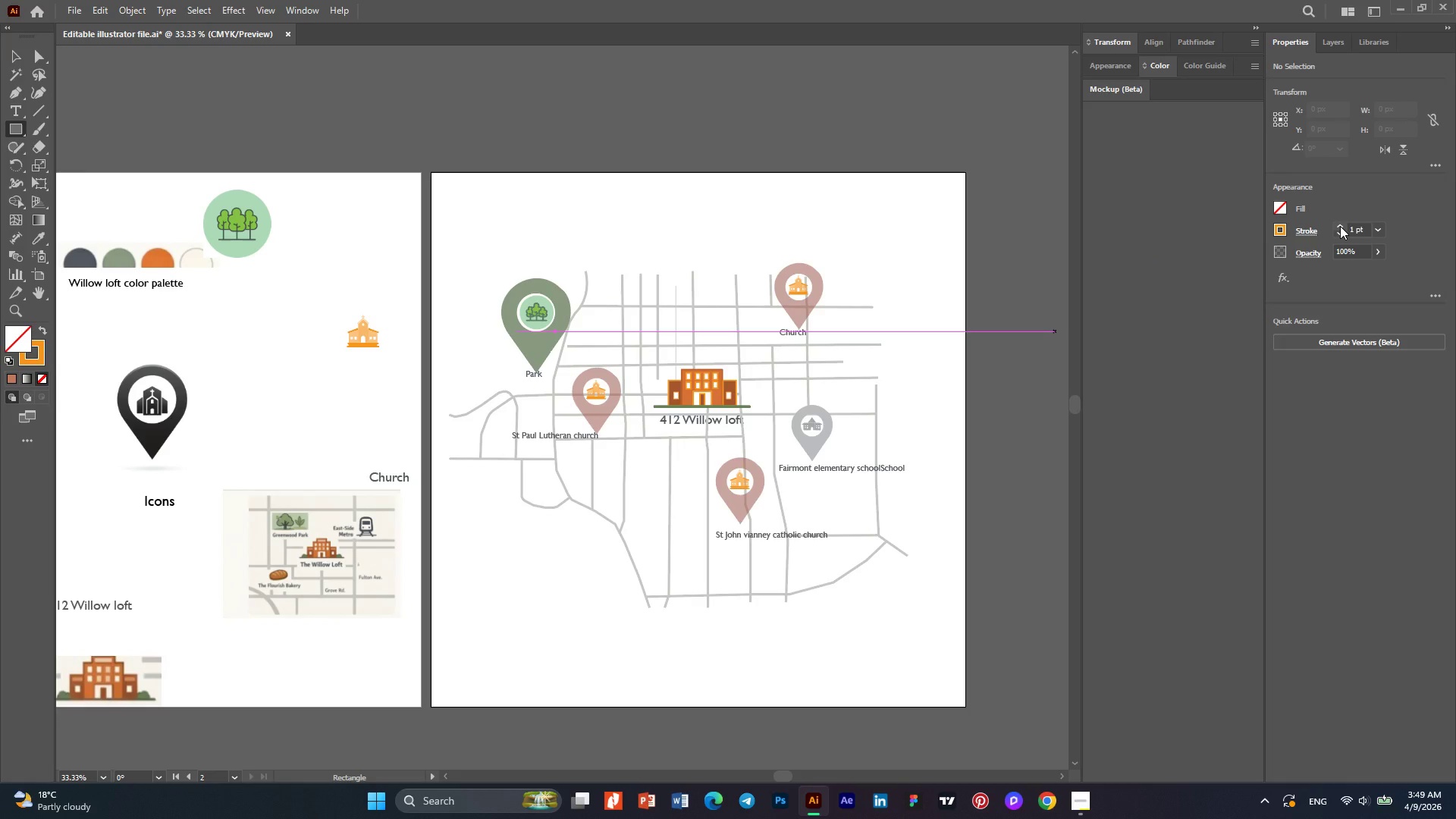 
left_click([1340, 226])
 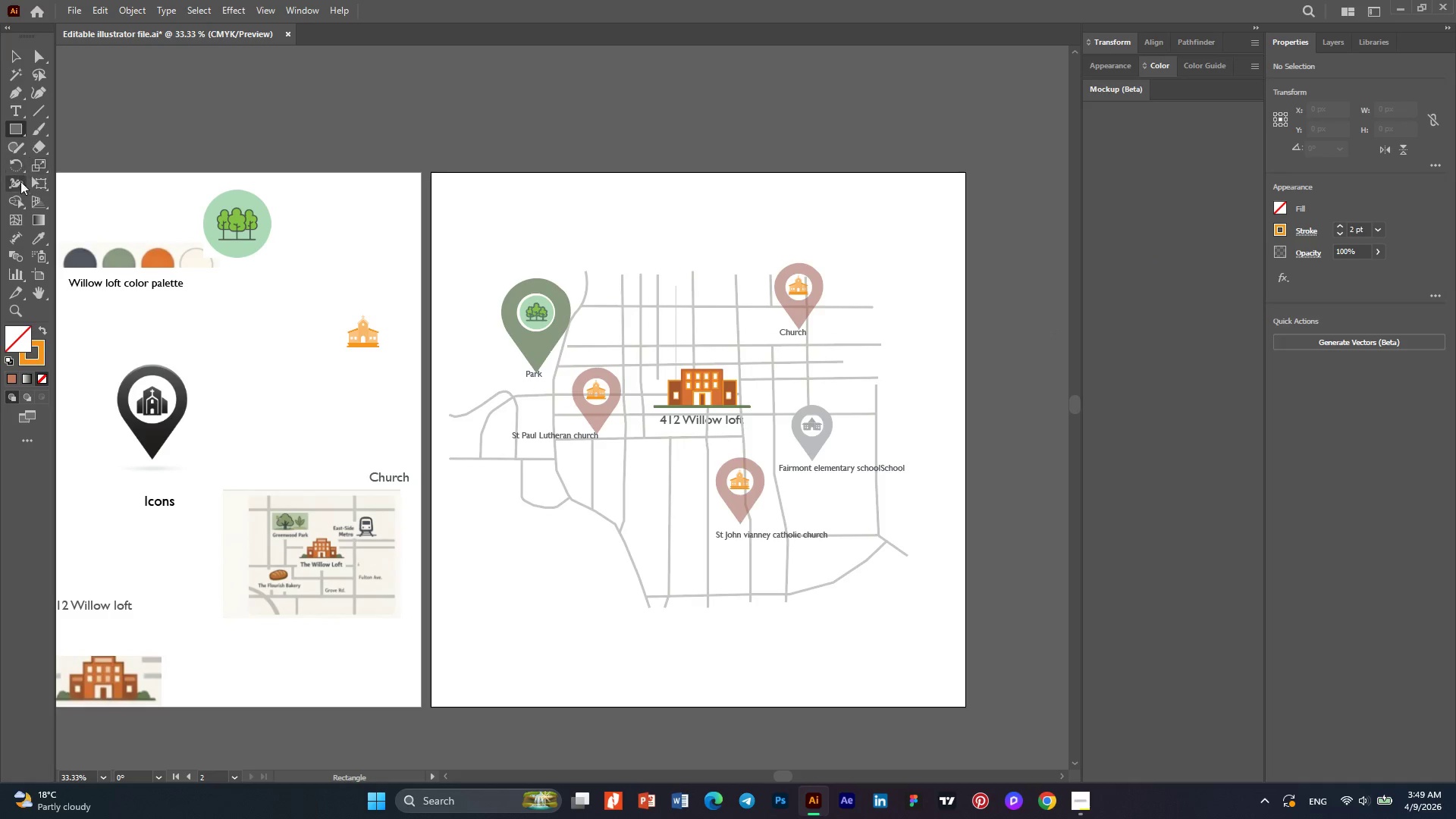 
left_click([42, 237])
 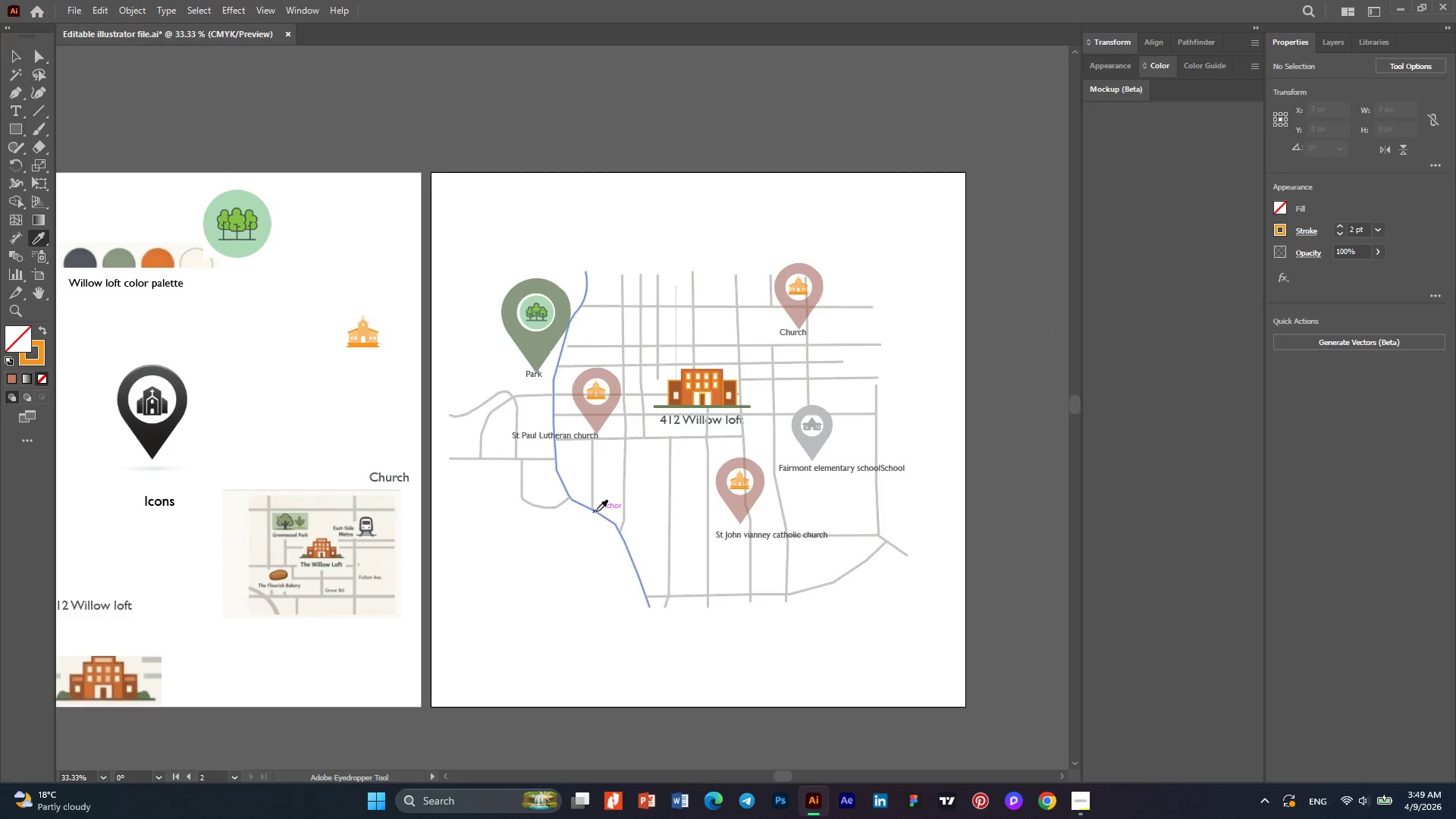 
left_click([596, 511])
 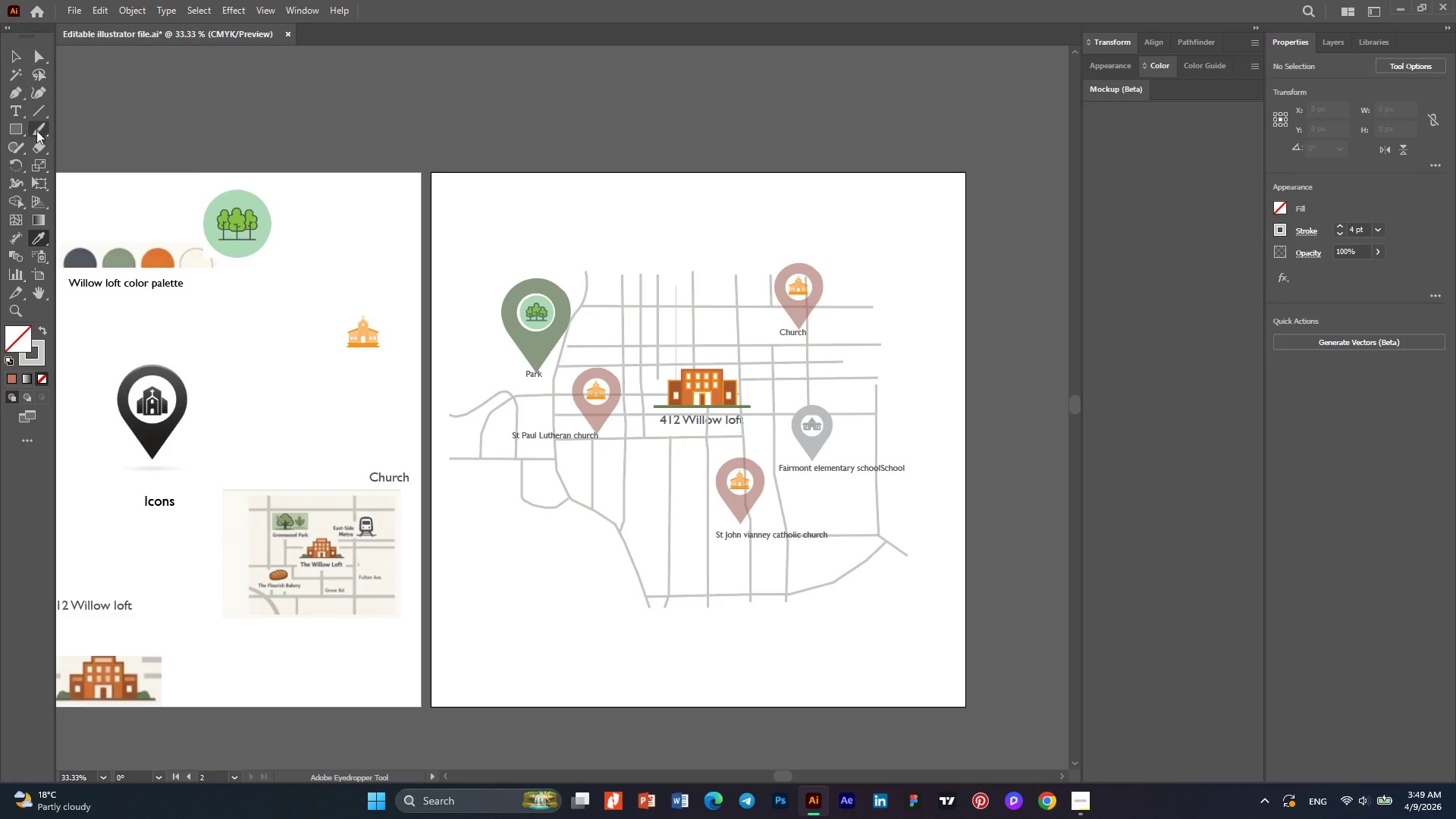 
left_click([20, 130])
 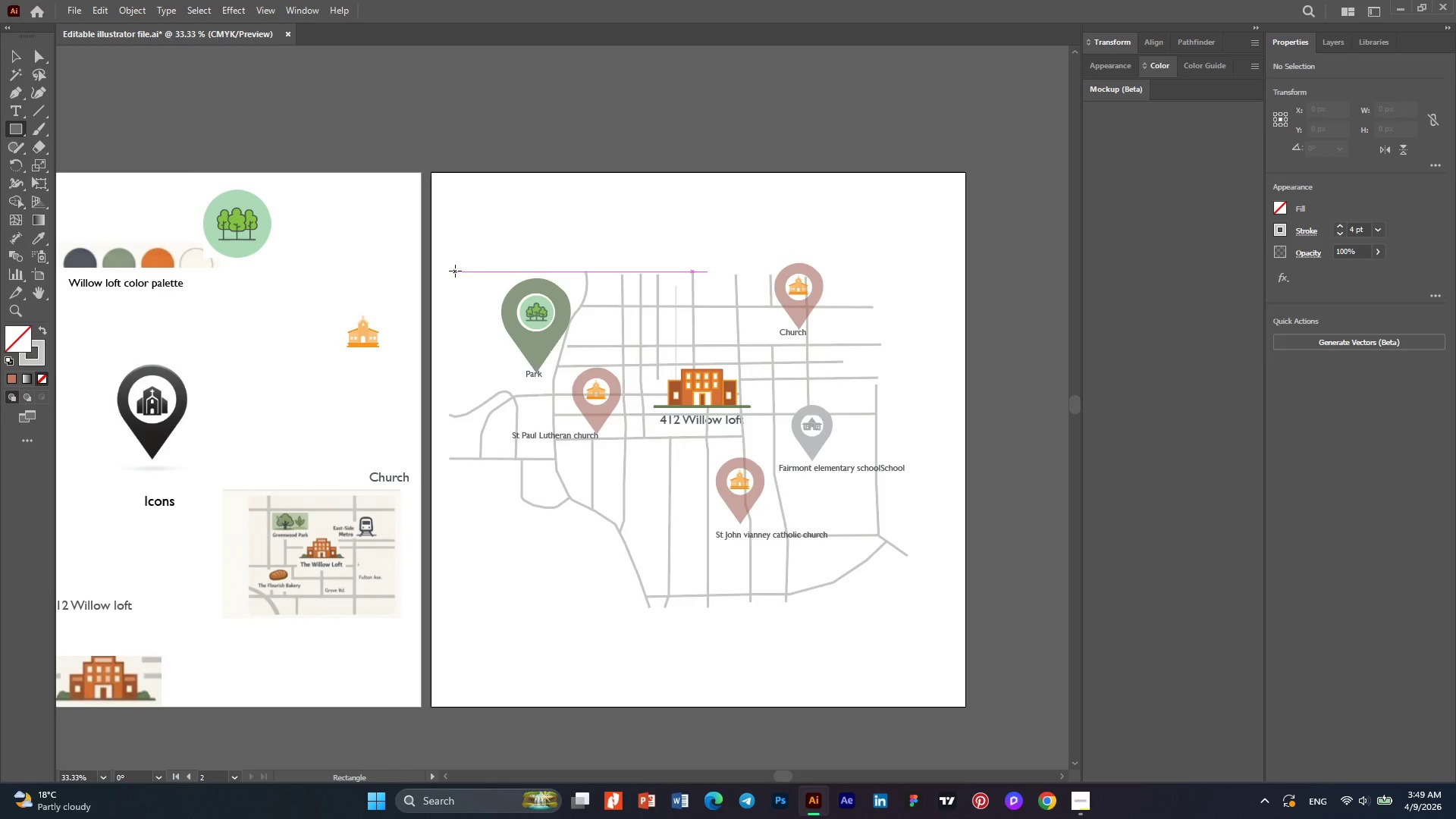 
left_click([455, 271])
 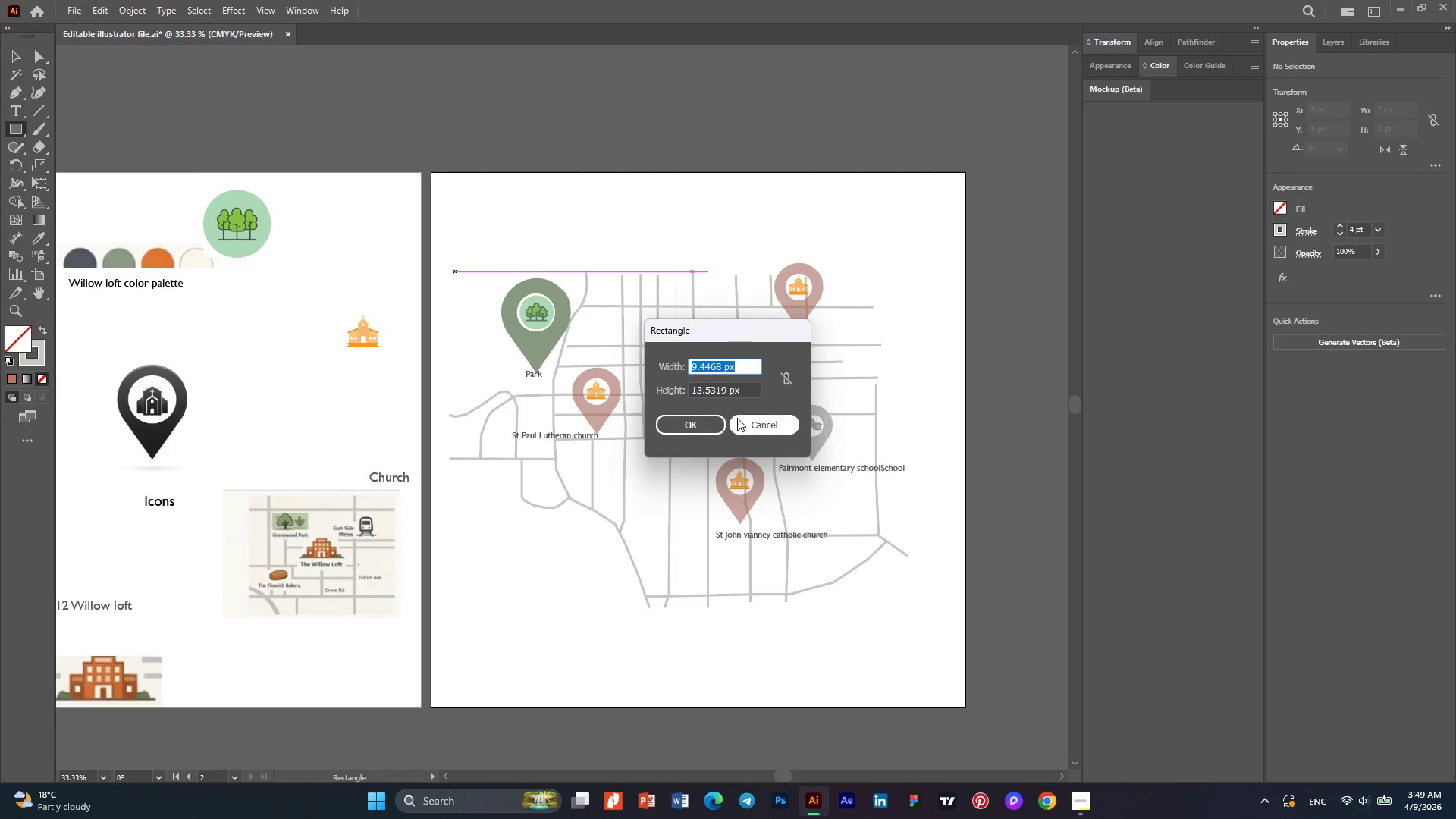 
left_click([742, 418])
 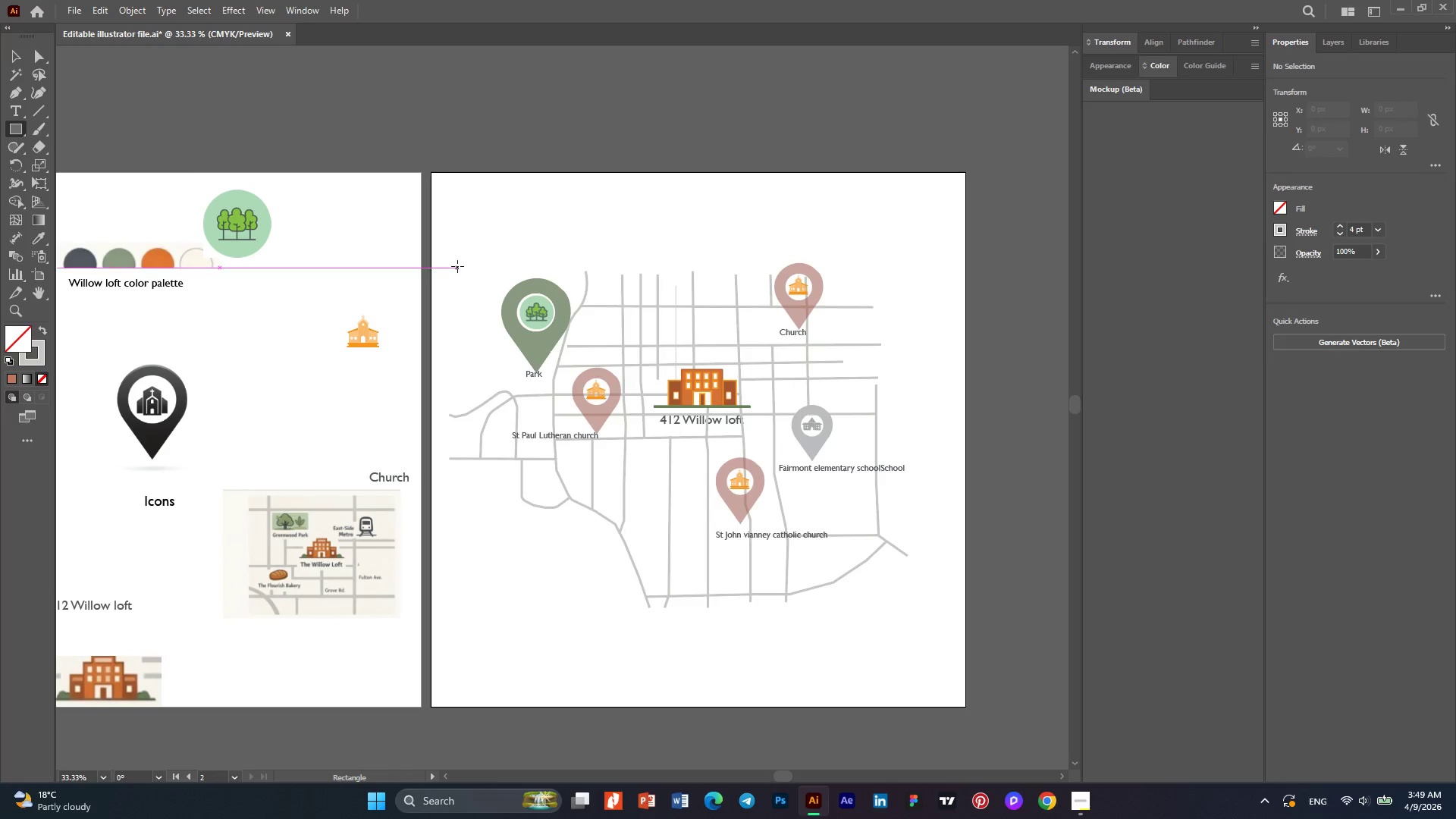 
left_click_drag(start_coordinate=[457, 266], to_coordinate=[907, 610])
 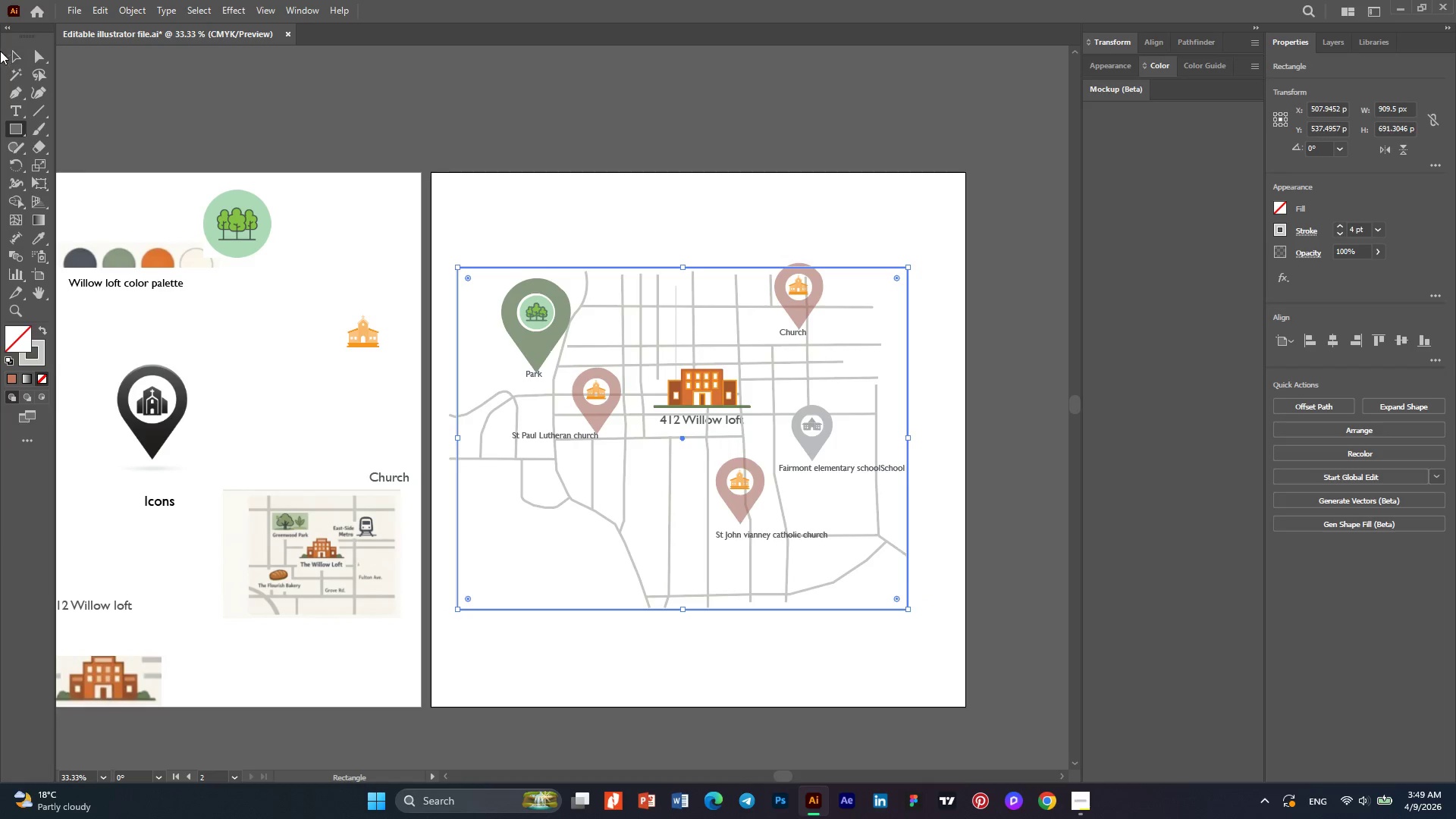 
left_click([36, 59])
 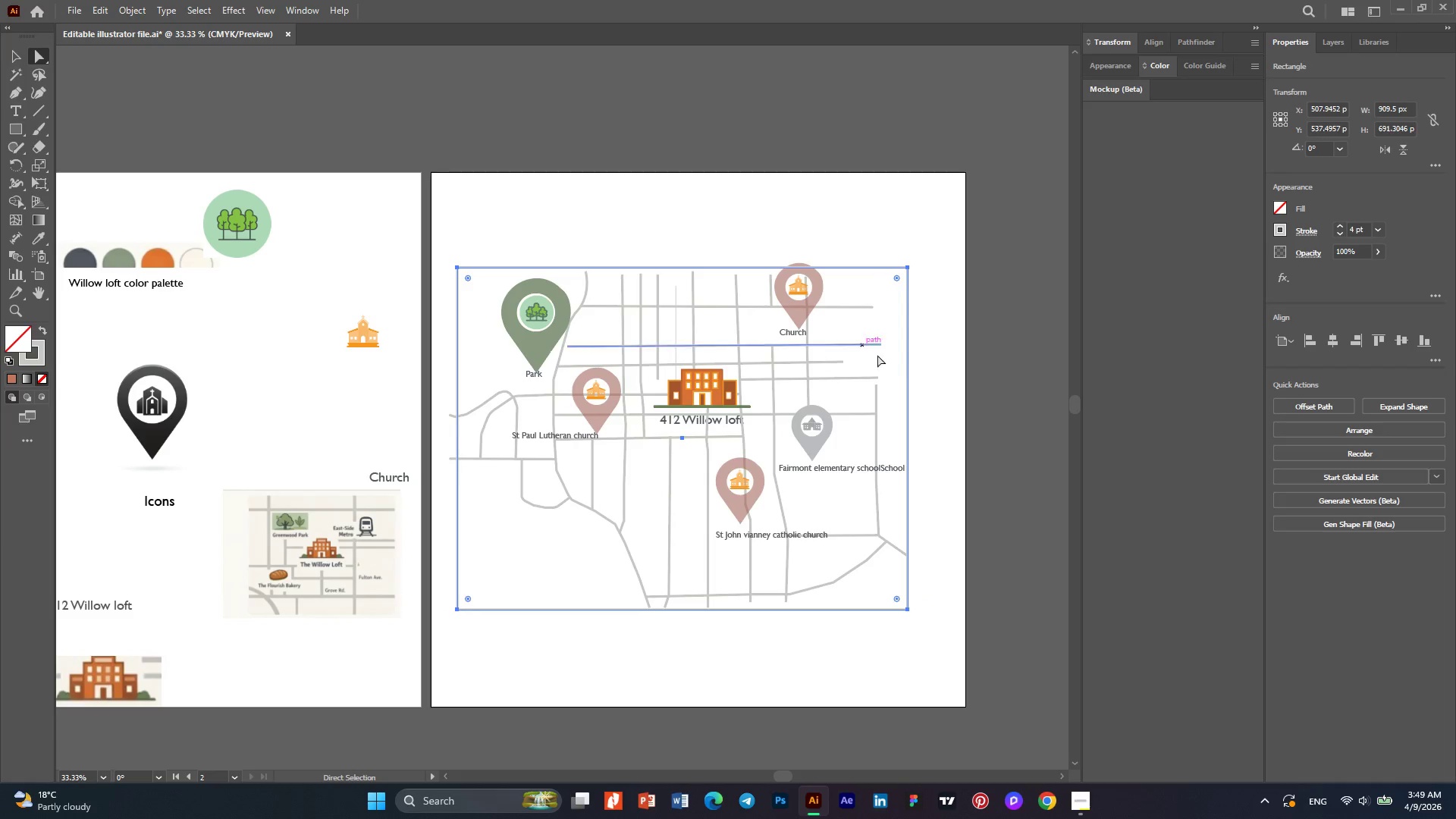 
hold_key(key=AltLeft, duration=0.42)
 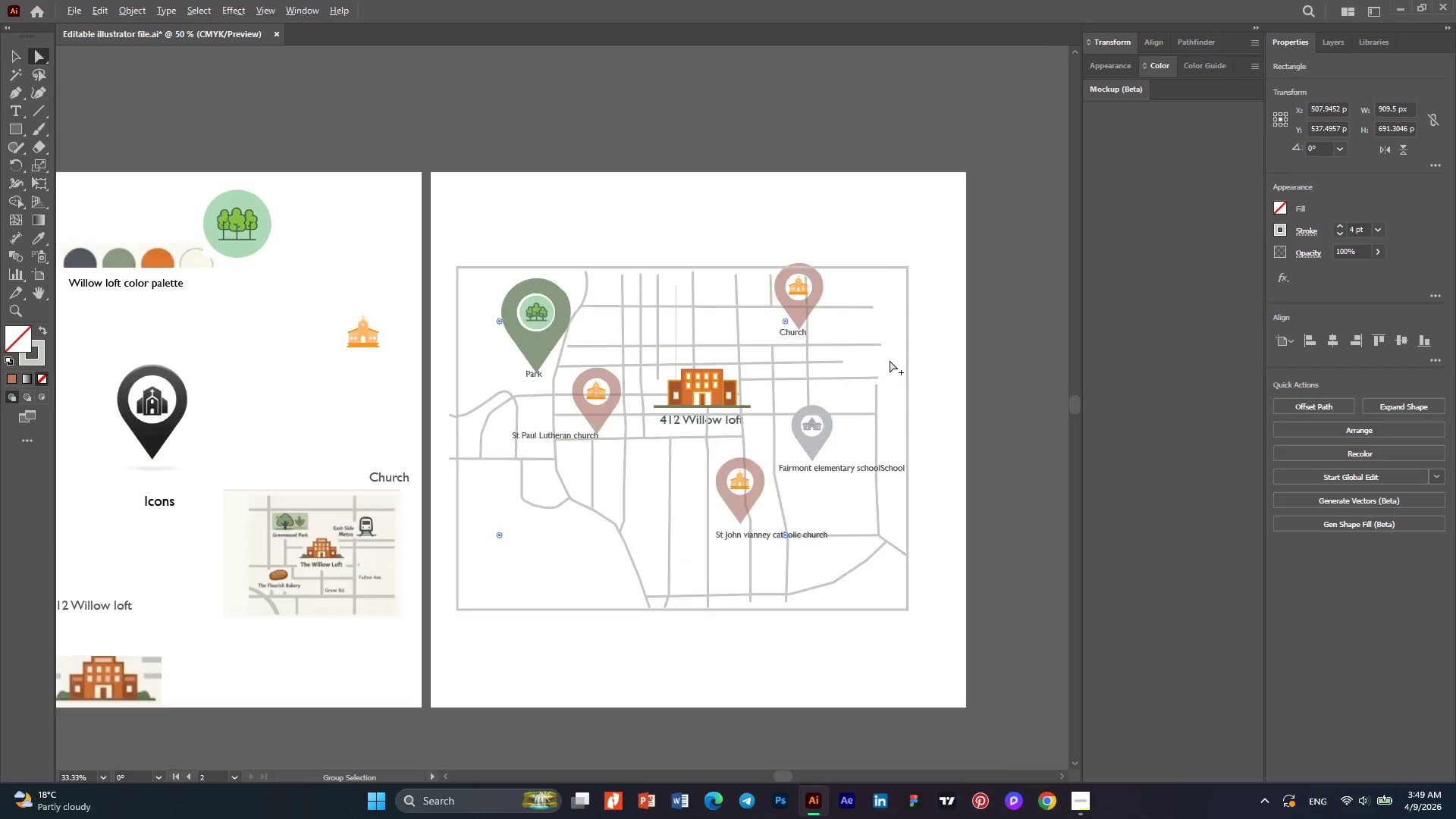 
hold_key(key=AltLeft, duration=0.47)
 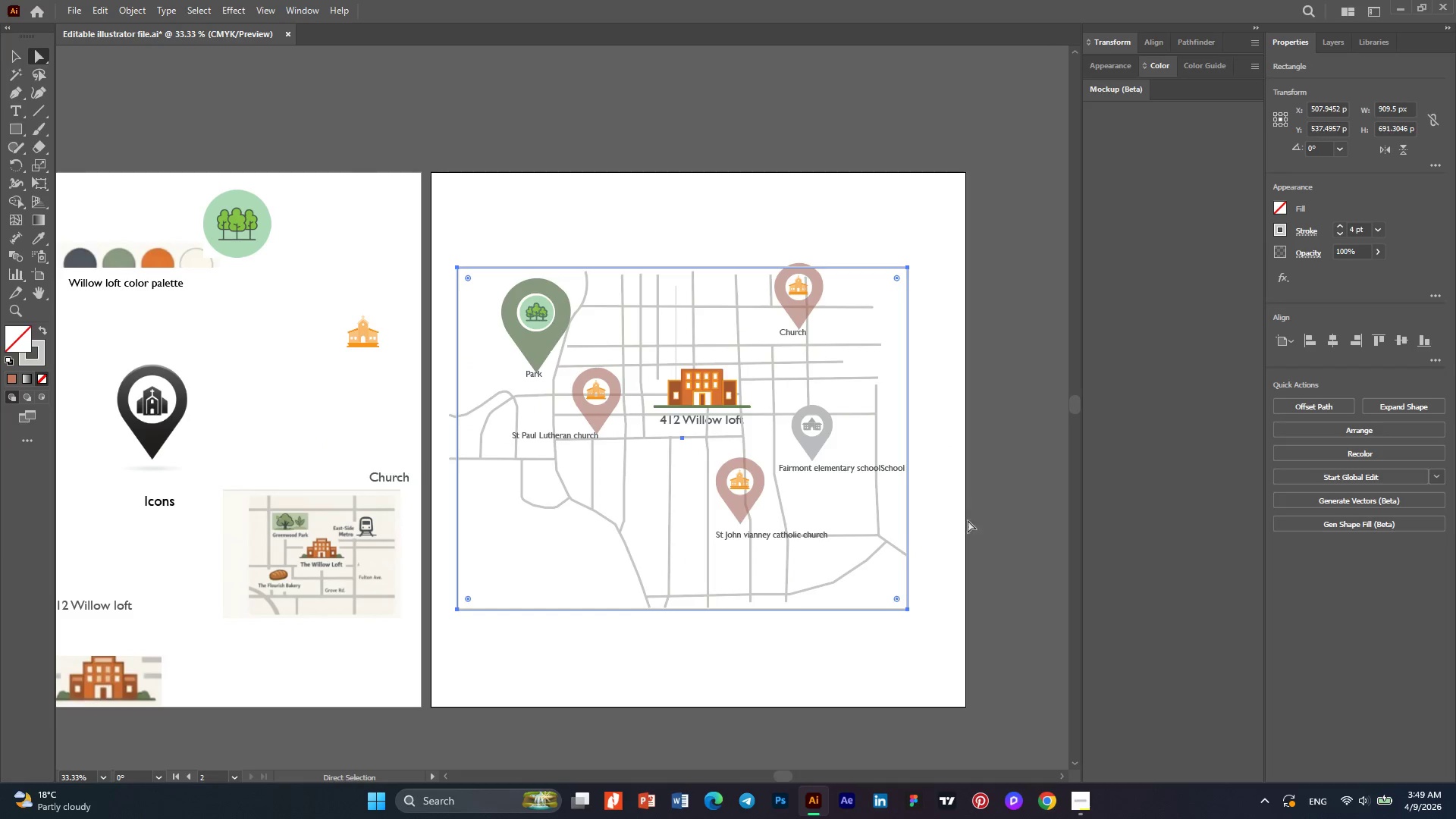 
scroll: coordinate [890, 360], scroll_direction: up, amount: 1.0
 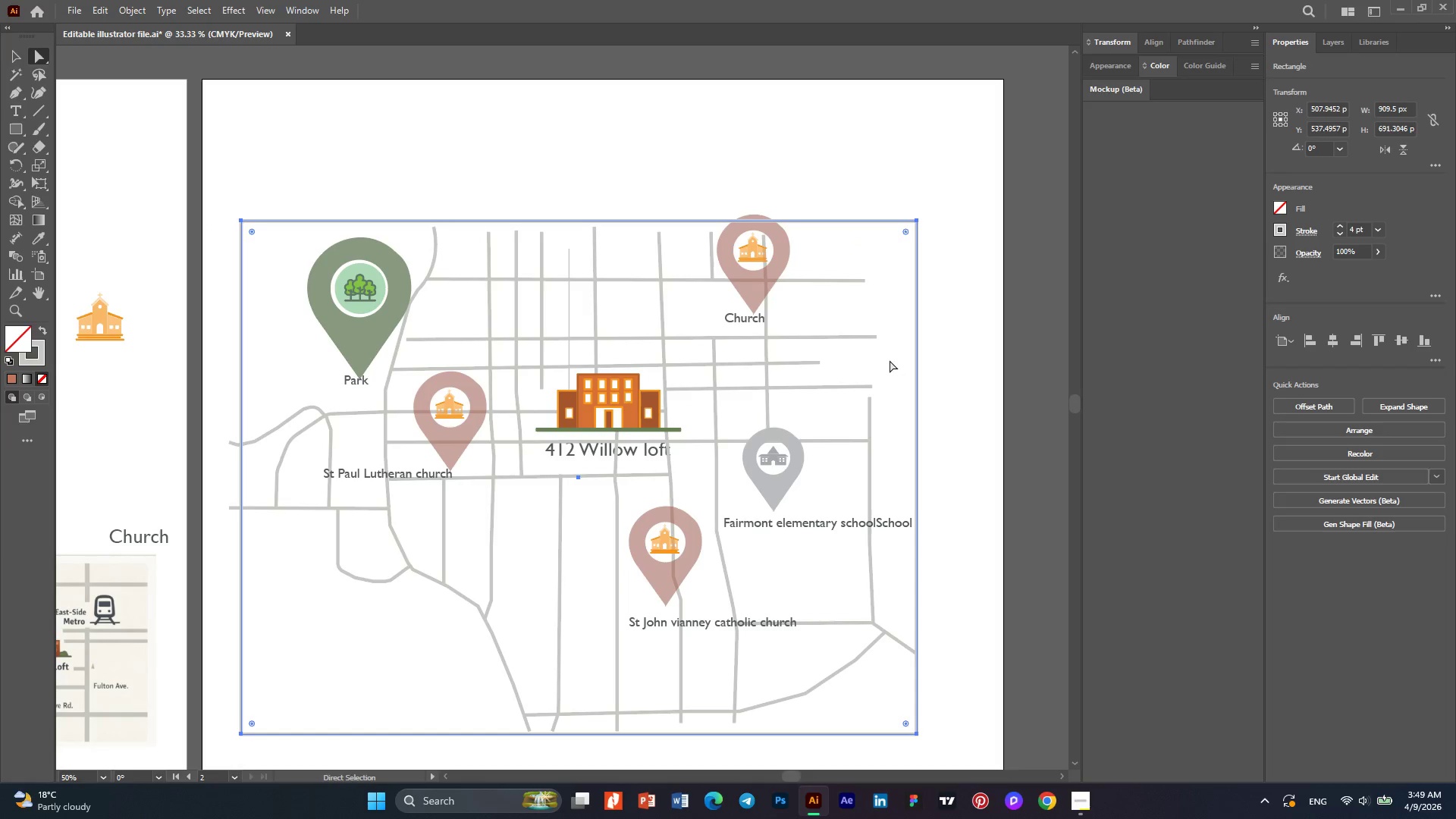 
scroll: coordinate [890, 360], scroll_direction: down, amount: 1.0
 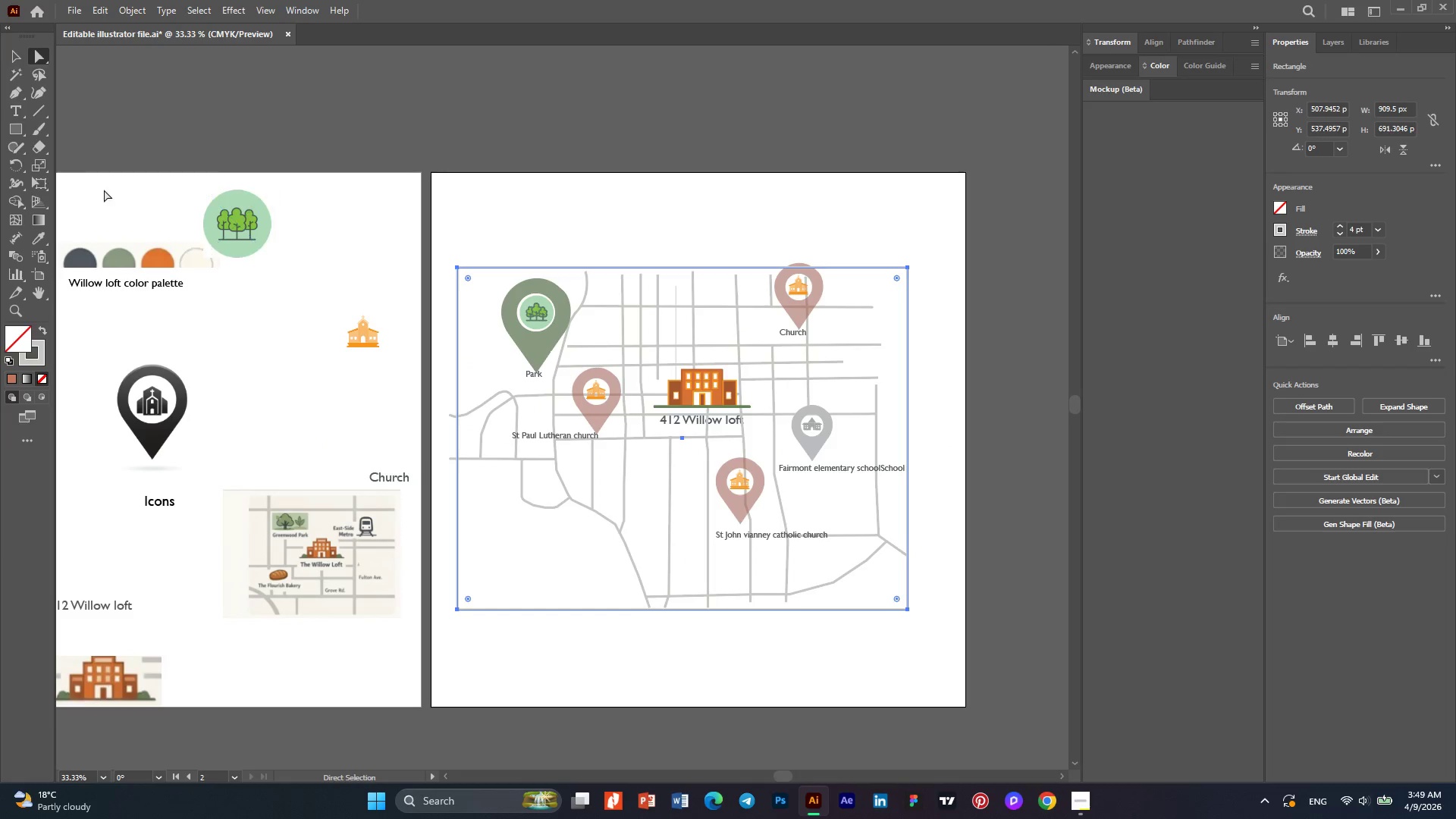 
left_click([10, 61])
 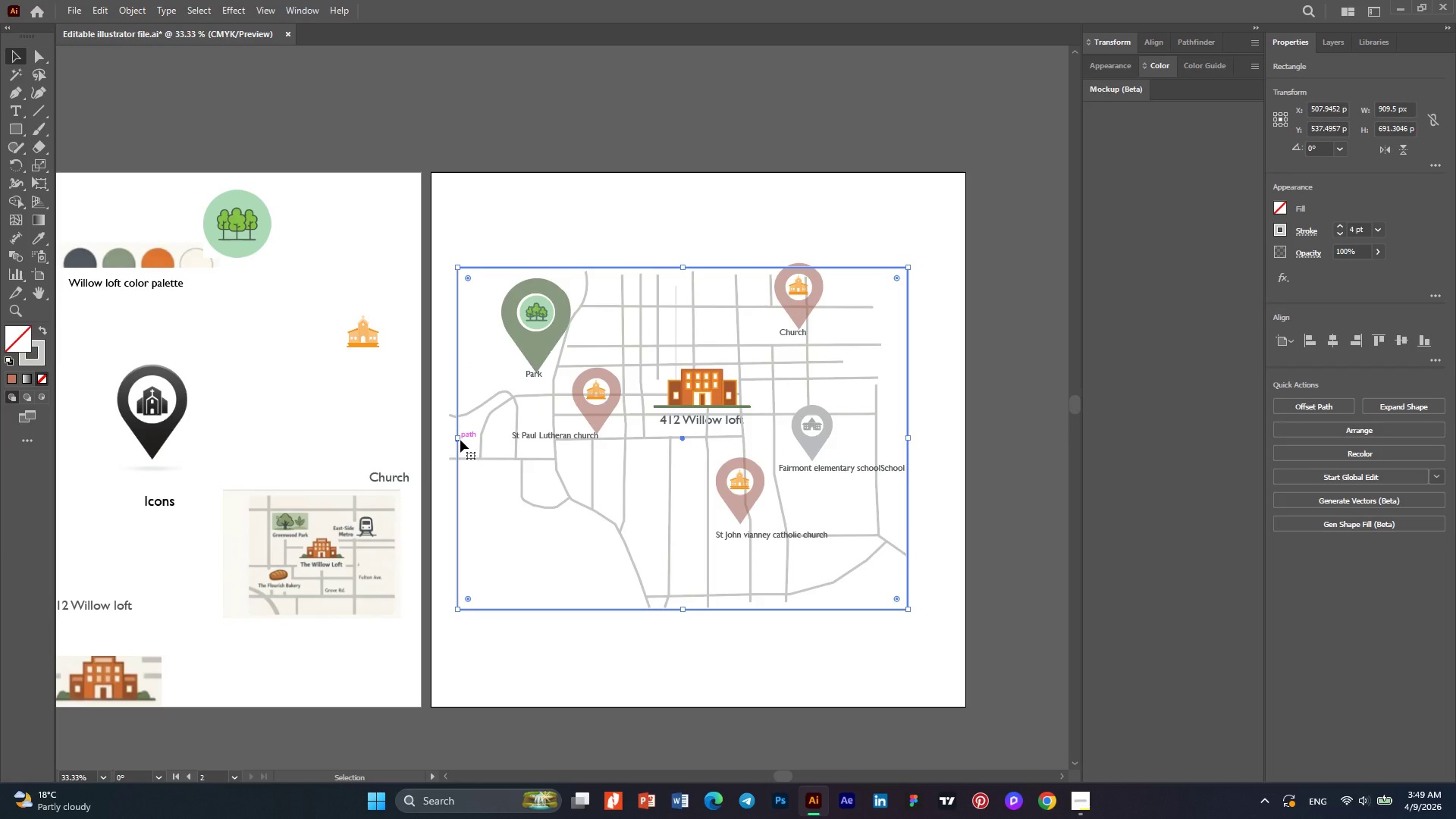 
left_click_drag(start_coordinate=[456, 440], to_coordinate=[450, 440])
 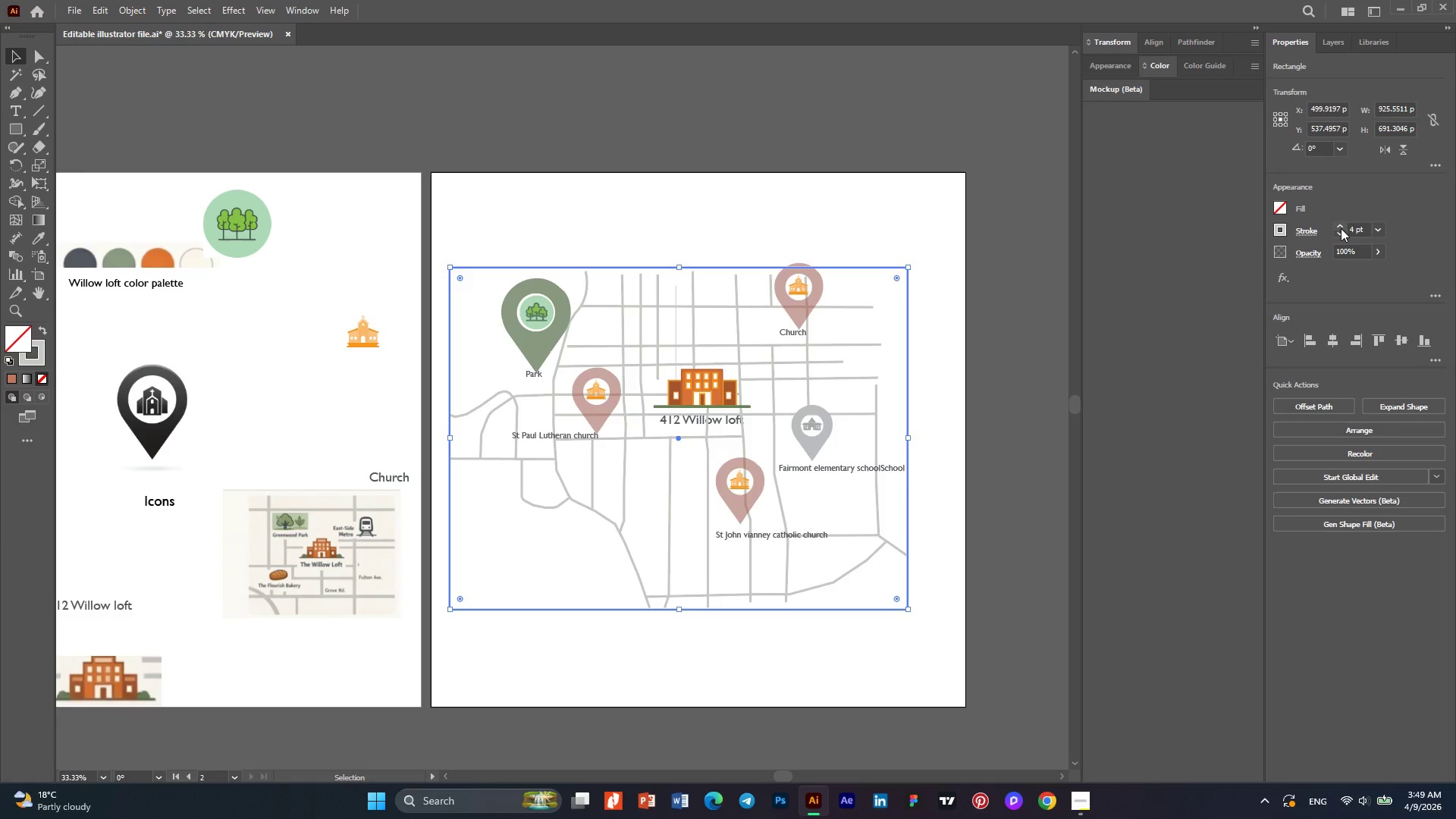 
double_click([1341, 228])
 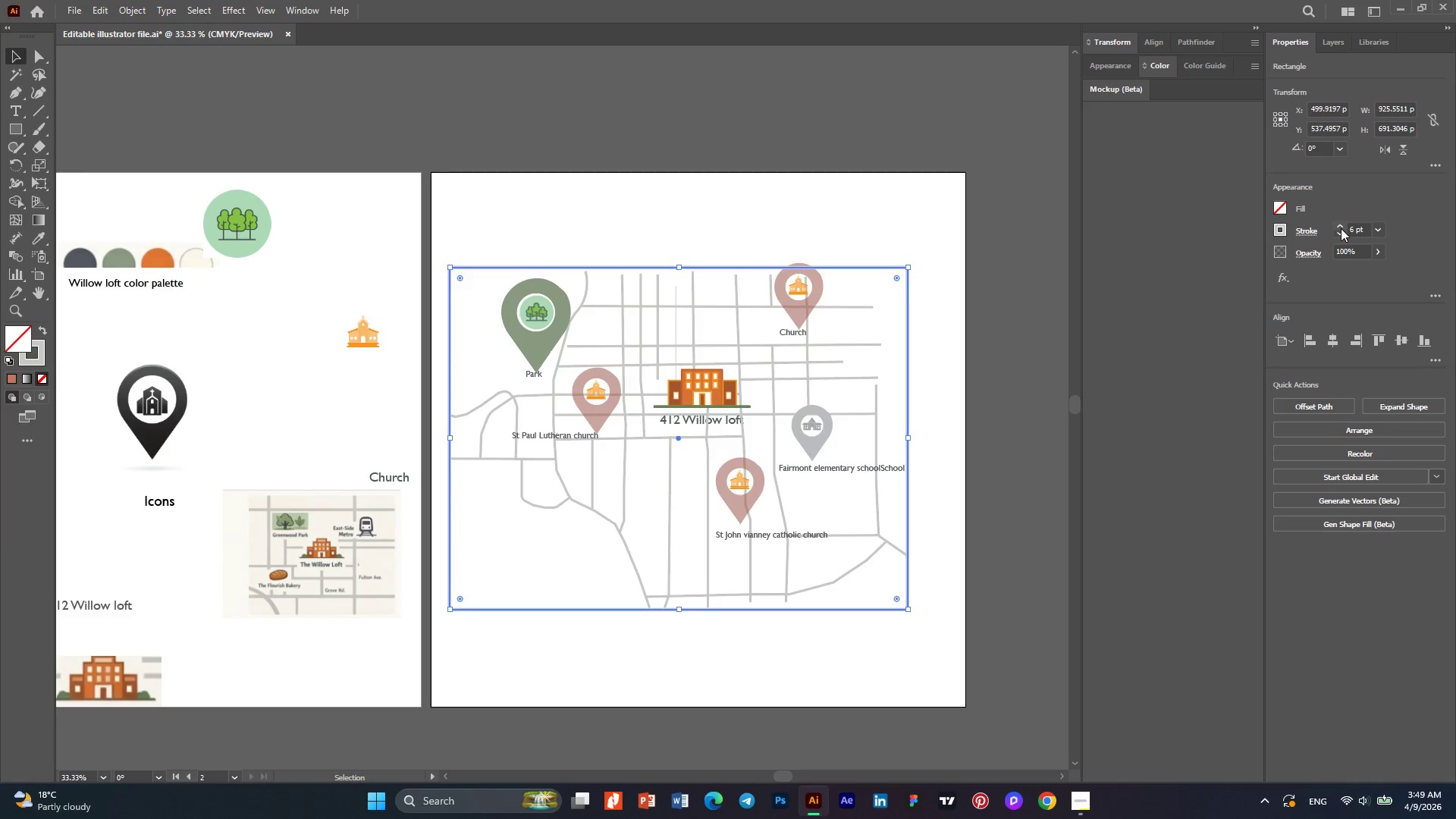 
triple_click([1341, 228])
 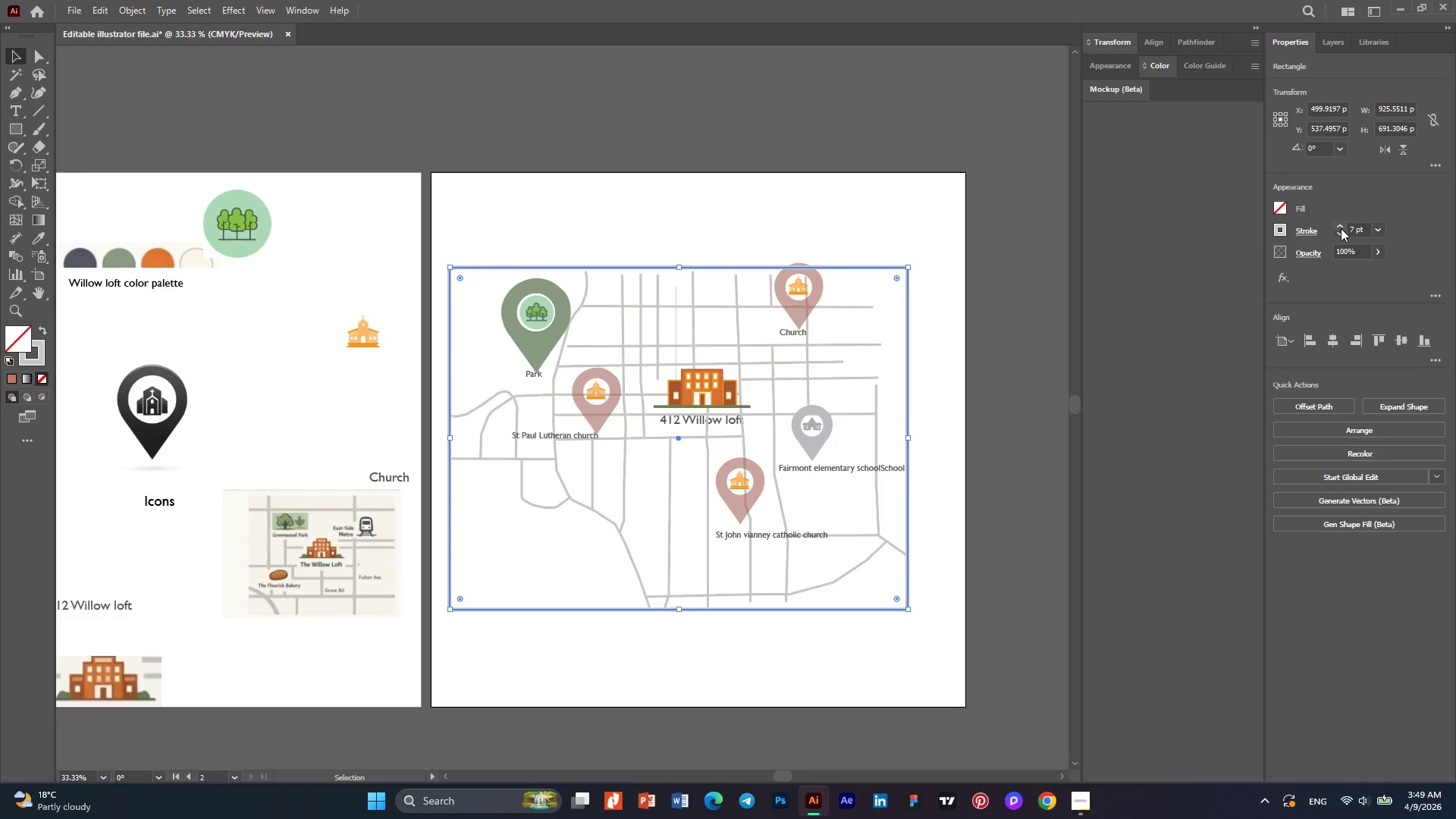 
triple_click([1341, 228])
 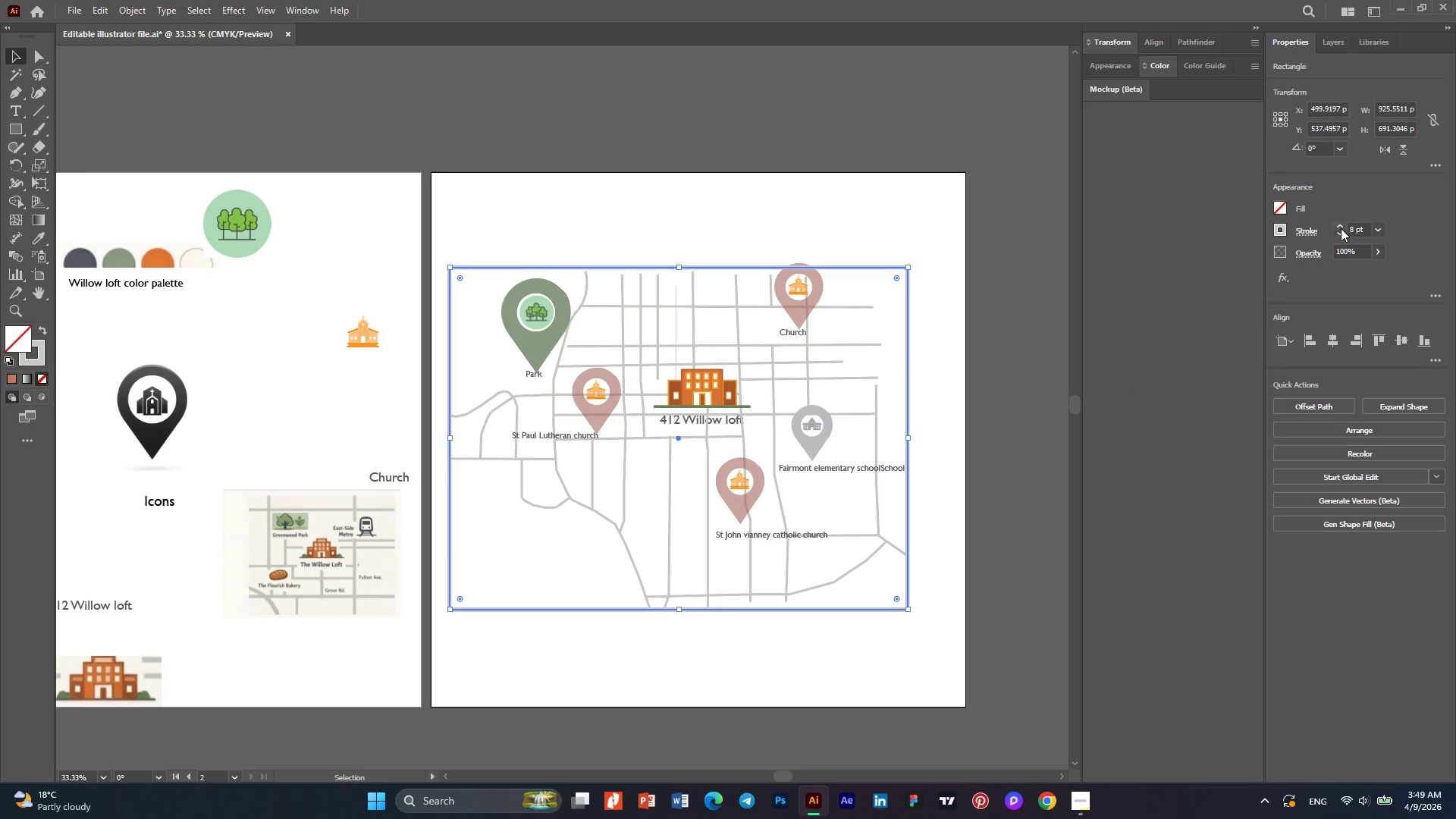 
triple_click([1341, 228])
 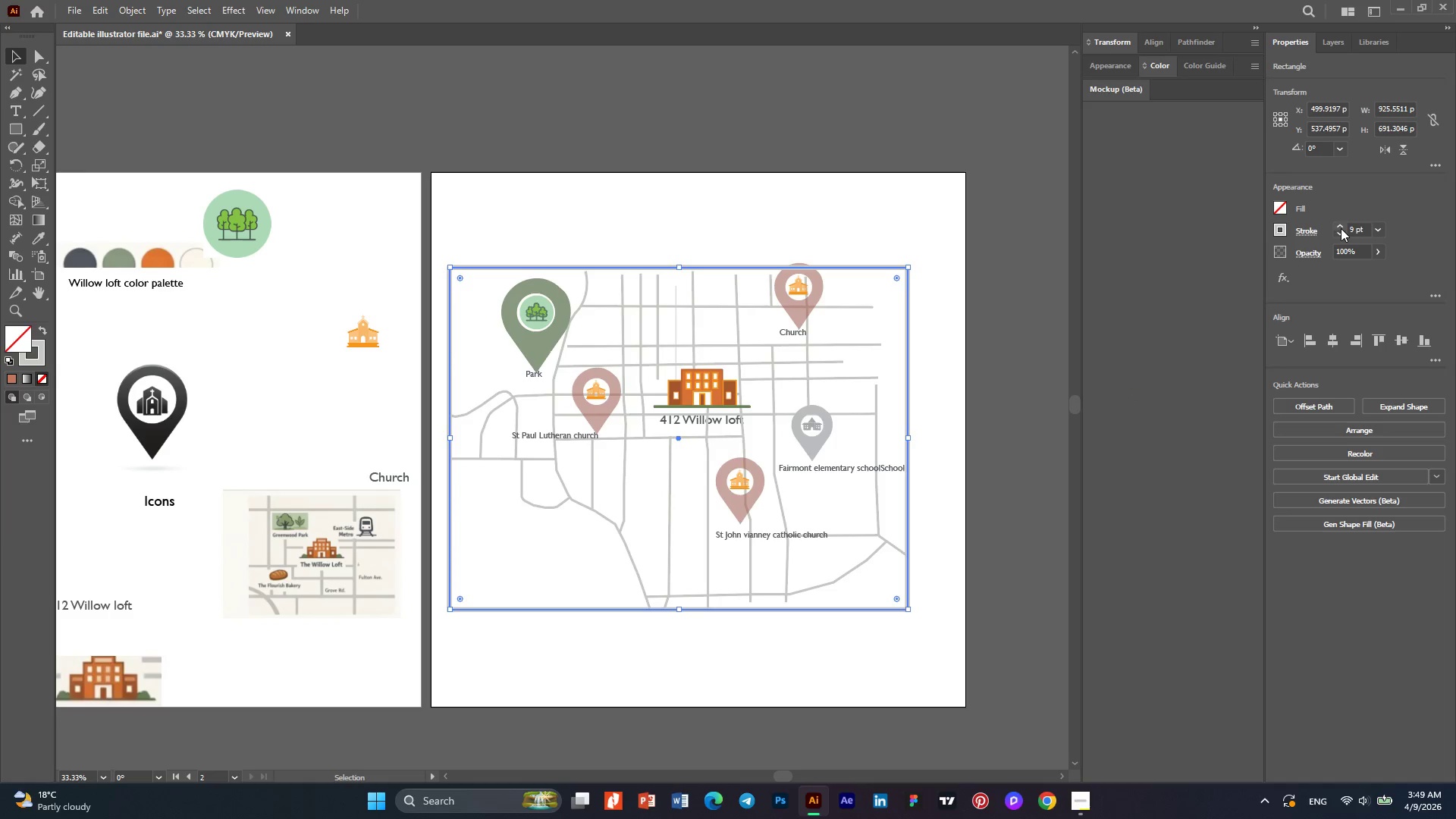 
triple_click([1341, 228])
 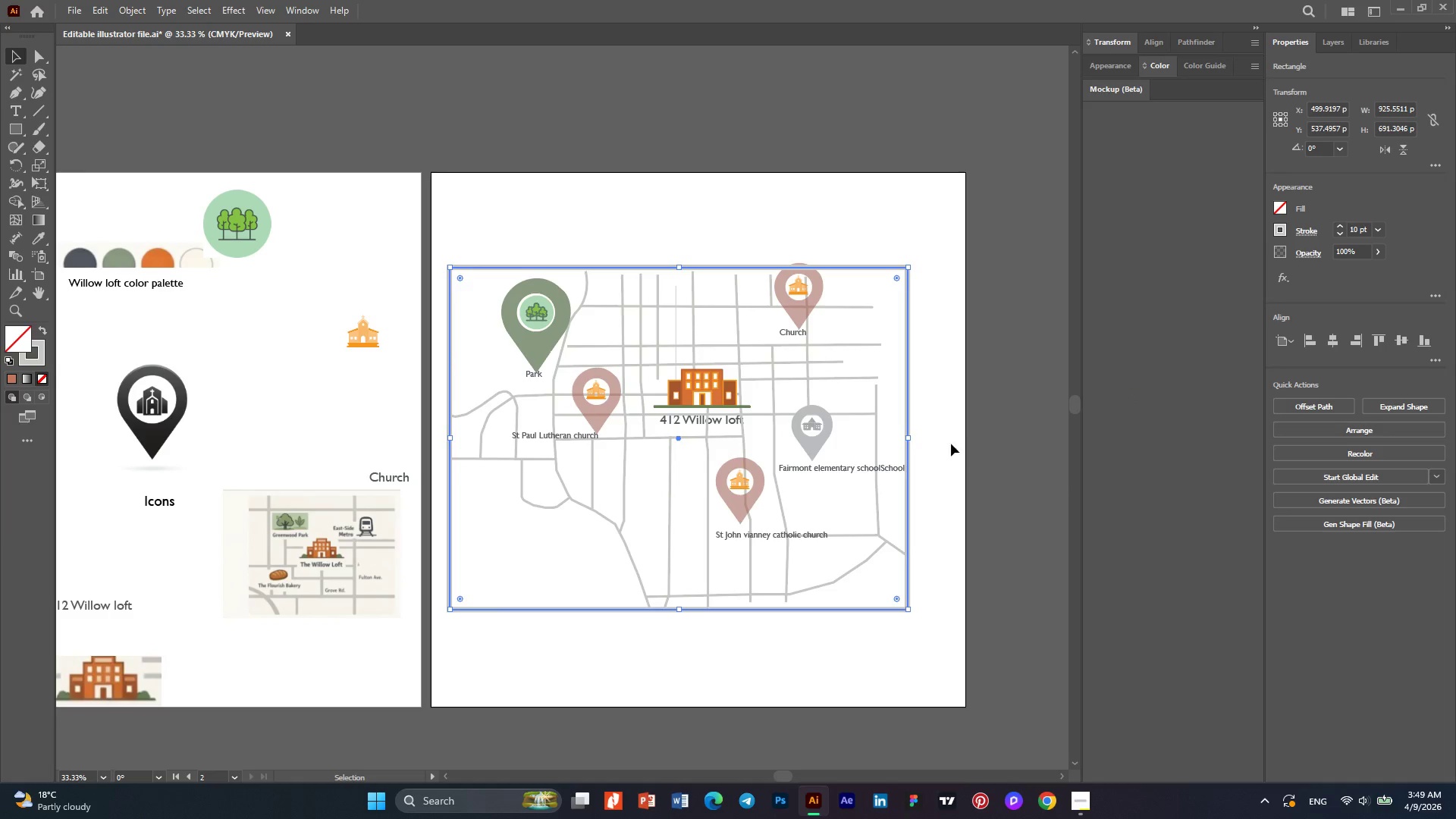 
left_click([954, 413])
 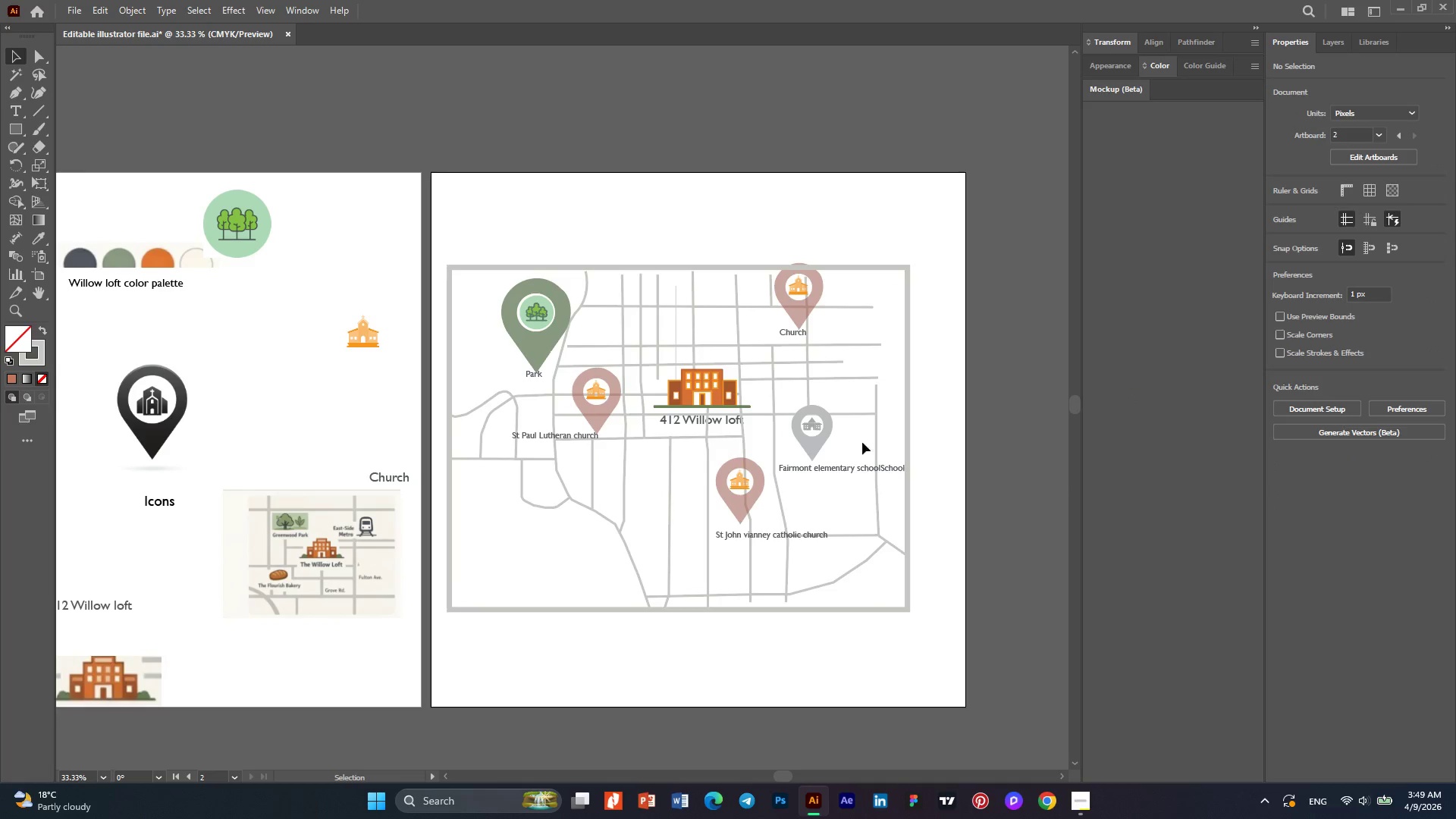 
hold_key(key=AltLeft, duration=0.31)
scroll: coordinate [595, 268], scroll_direction: up, amount: 2.0
 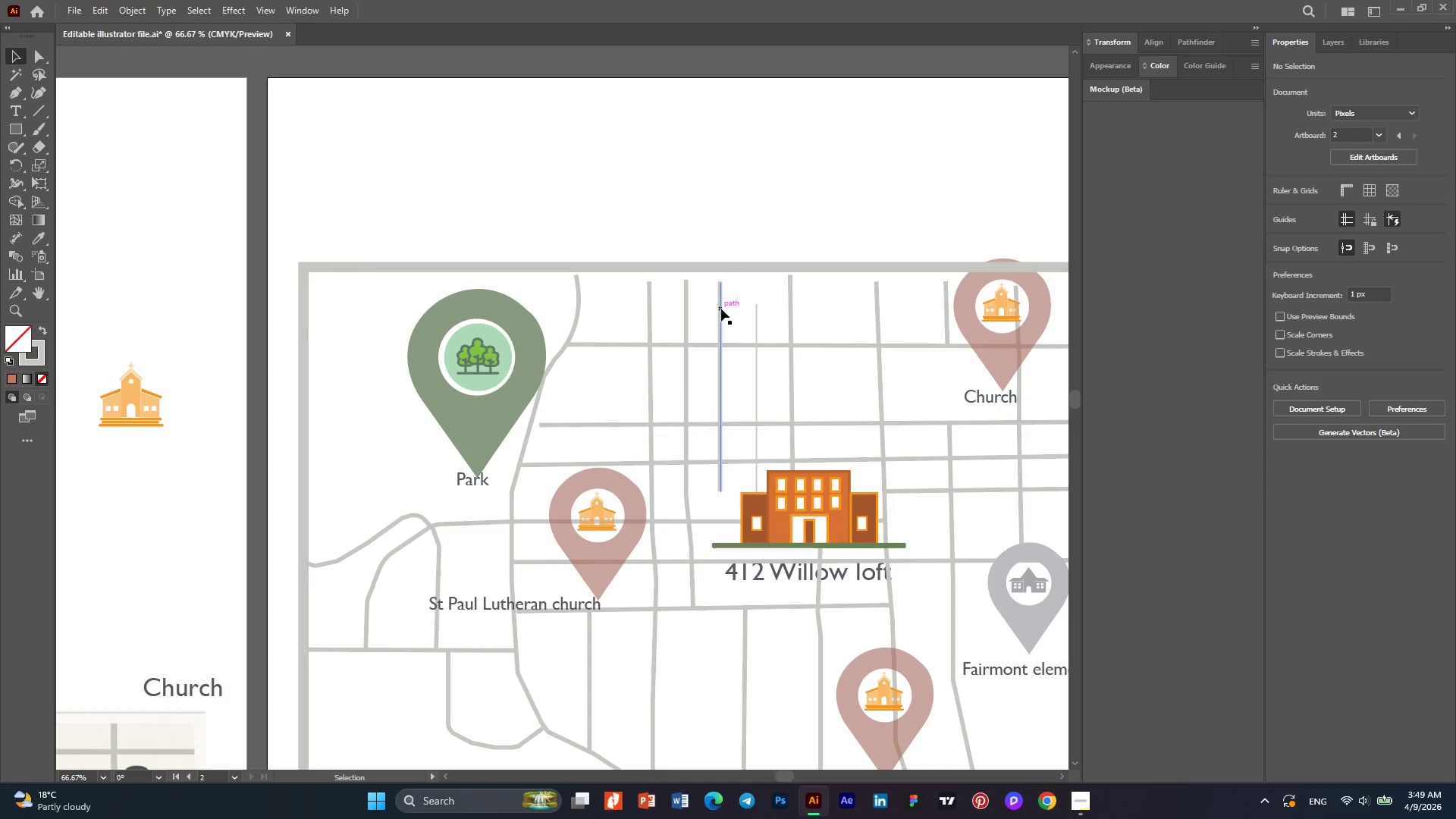 
left_click([721, 309])
 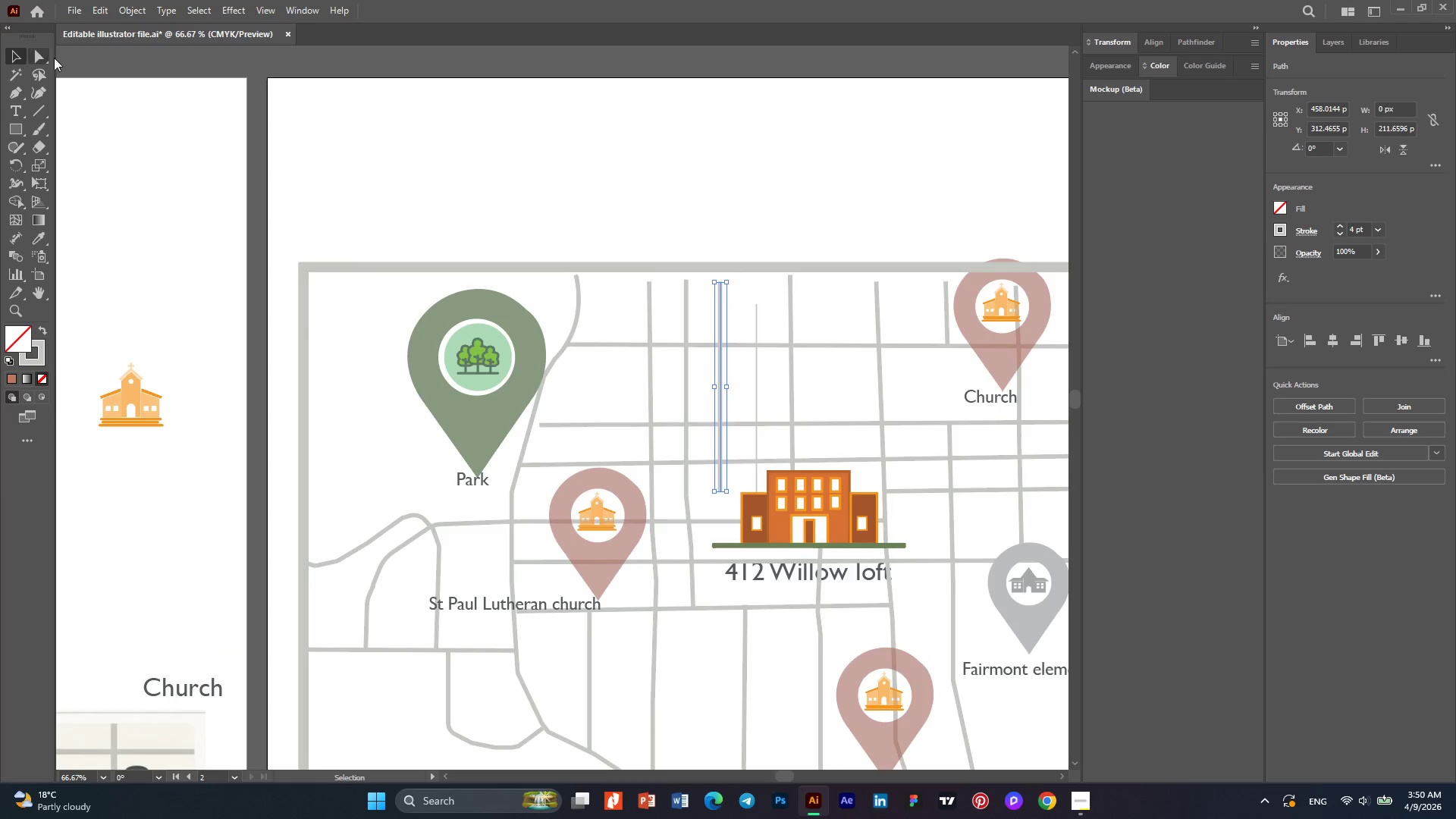 
left_click([41, 55])
 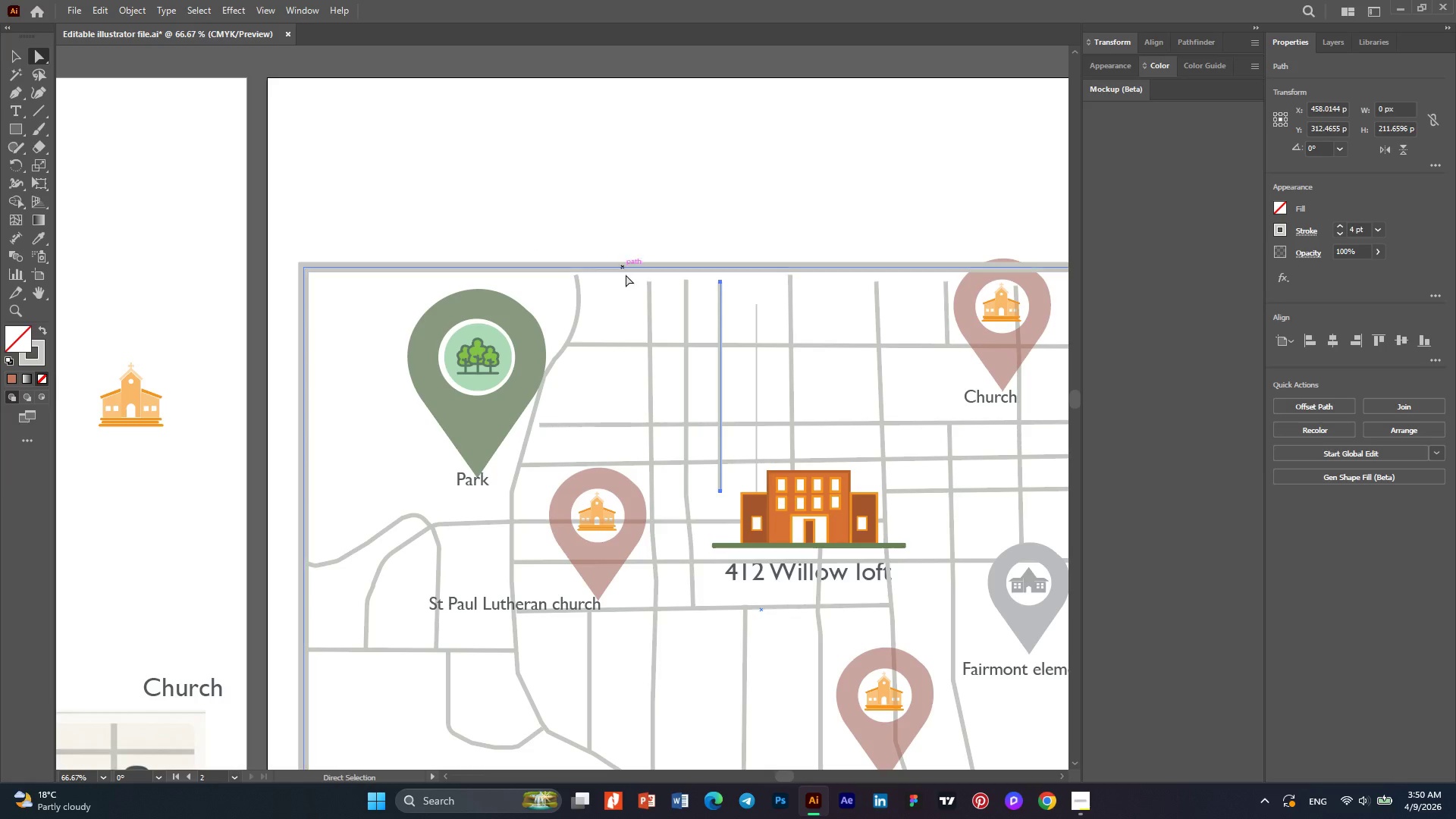 
key(Alt+AltLeft)
 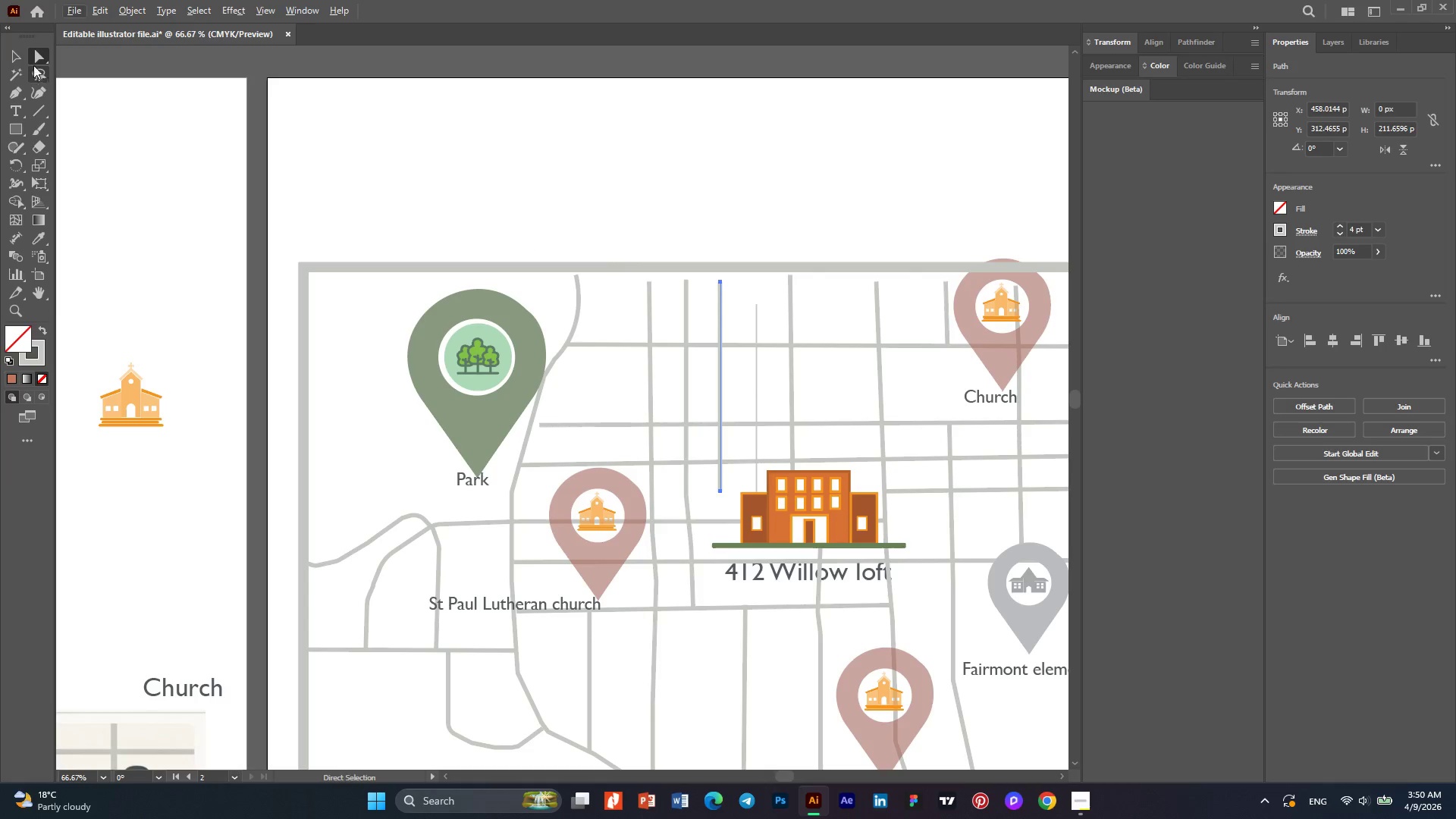 
left_click([17, 58])
 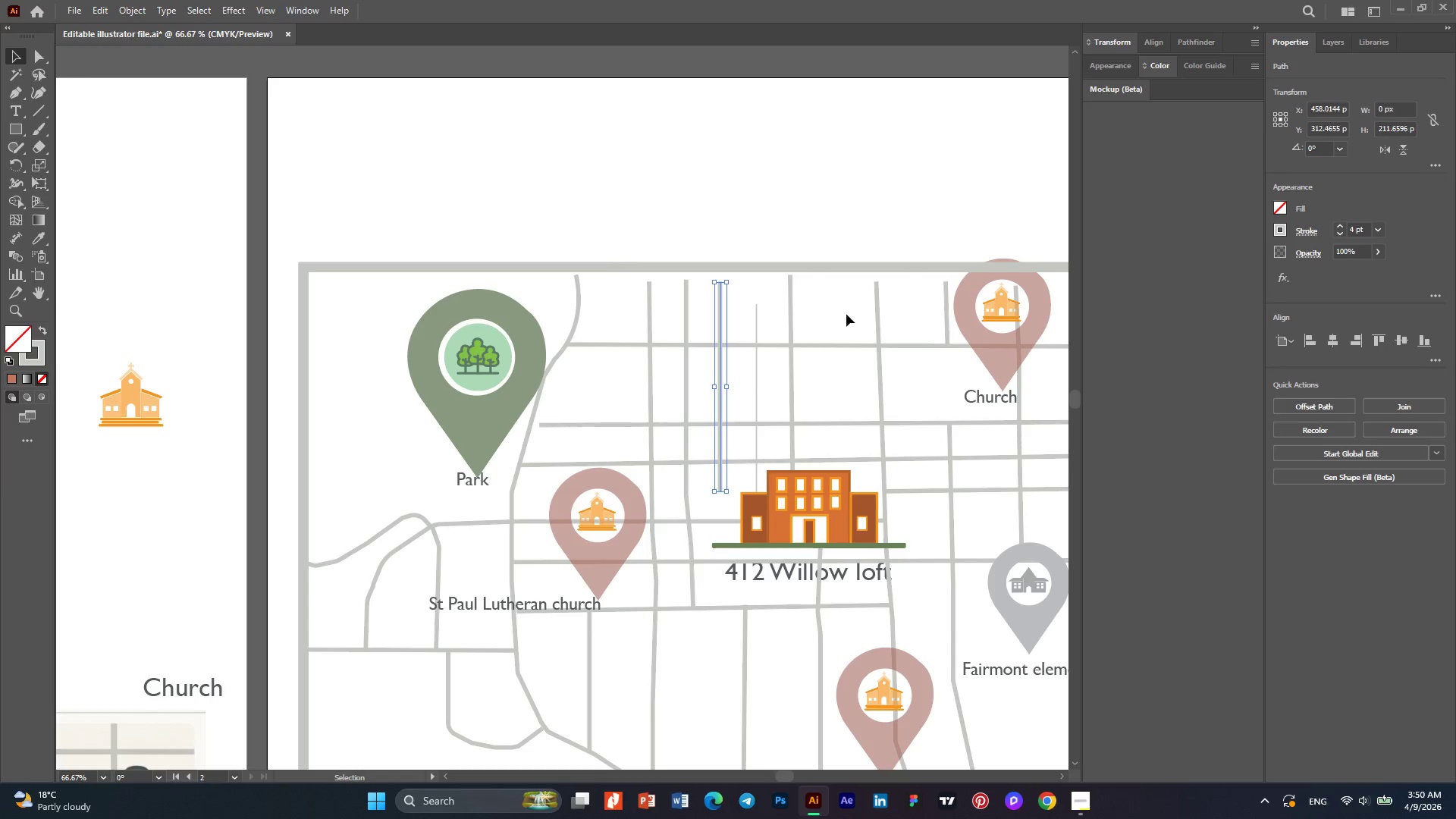 
key(Alt+AltLeft)
 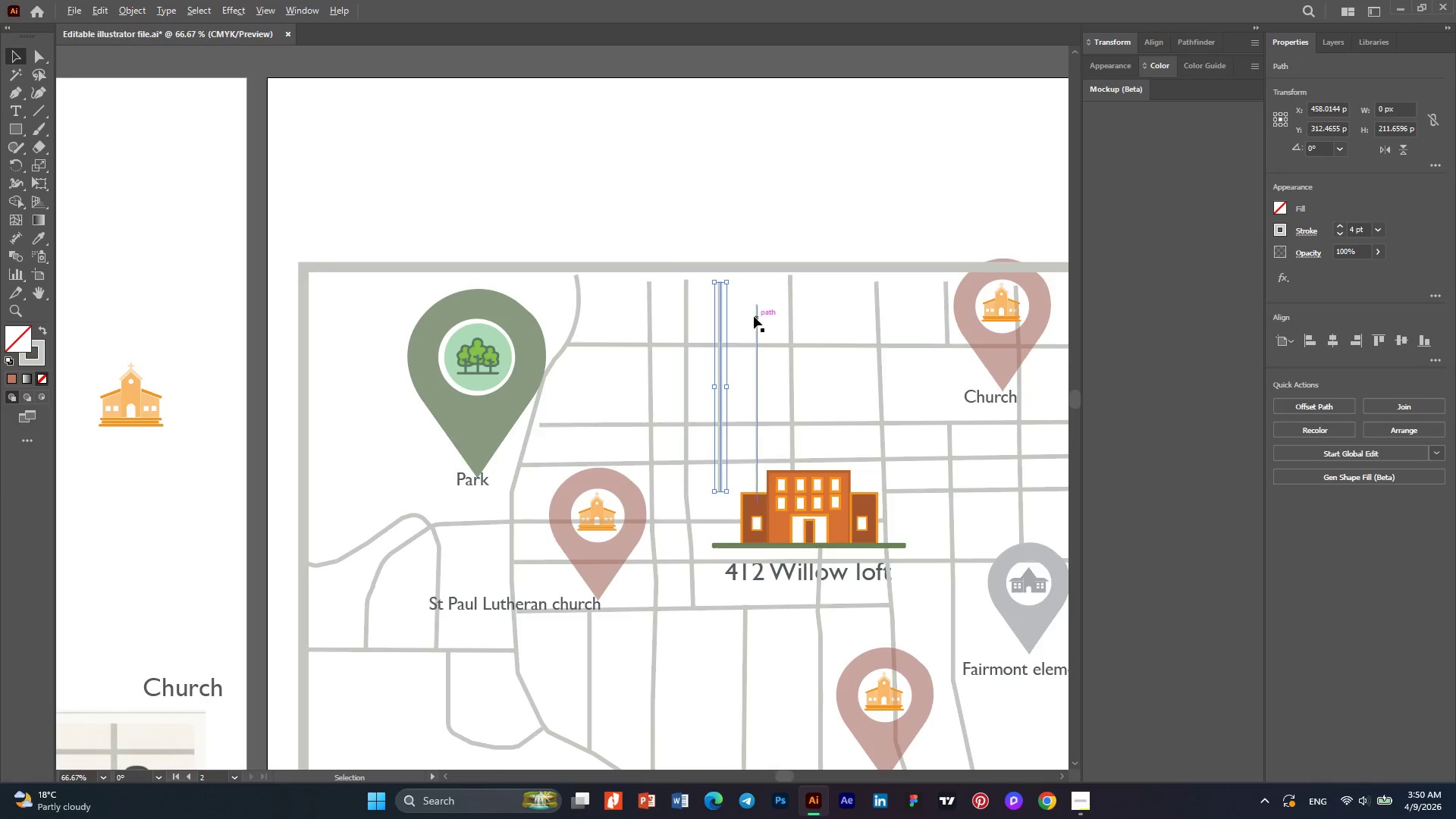 
scroll: coordinate [754, 315], scroll_direction: up, amount: 2.0
 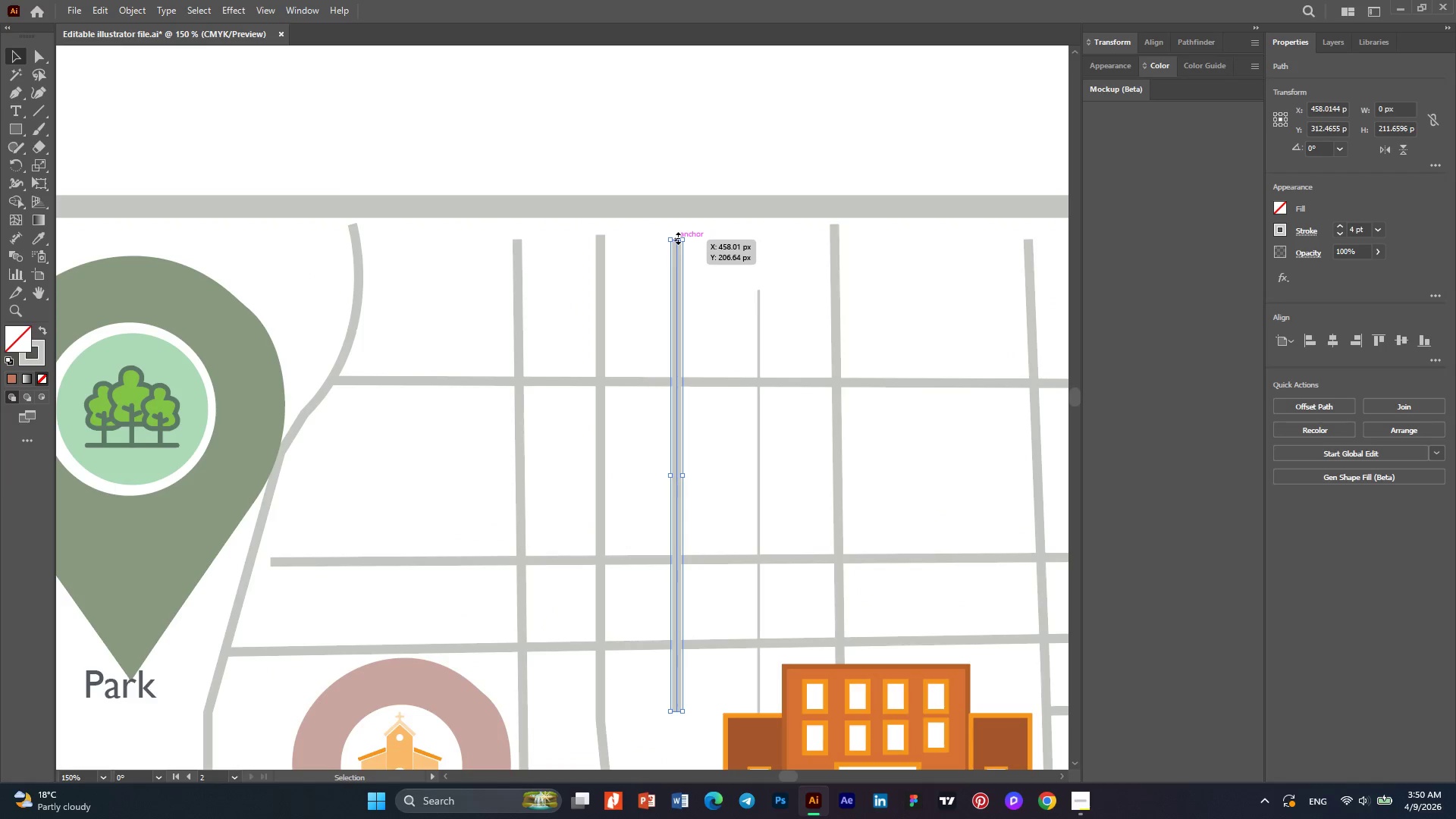 
left_click_drag(start_coordinate=[676, 237], to_coordinate=[681, 204])
 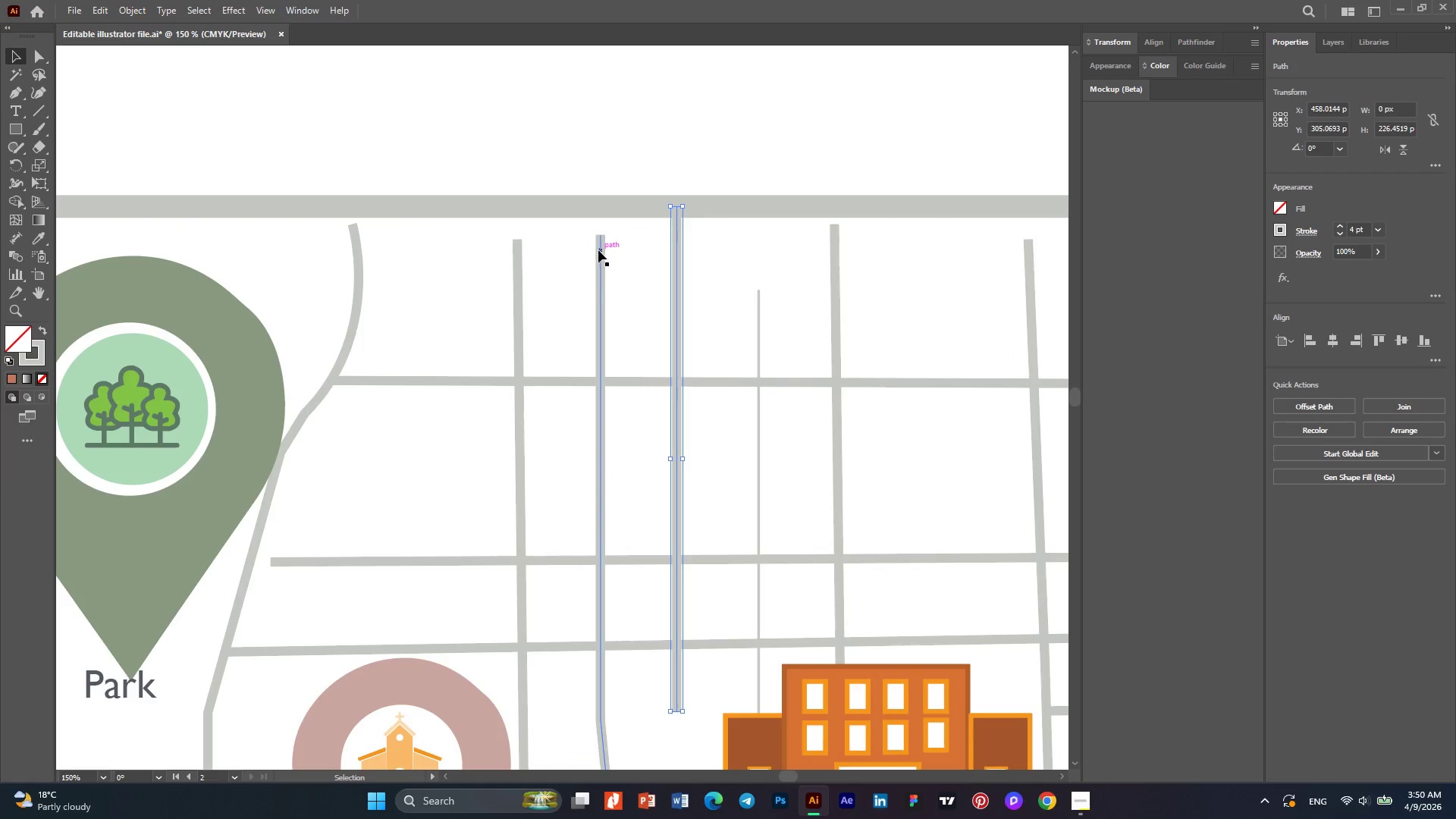 
left_click([598, 250])
 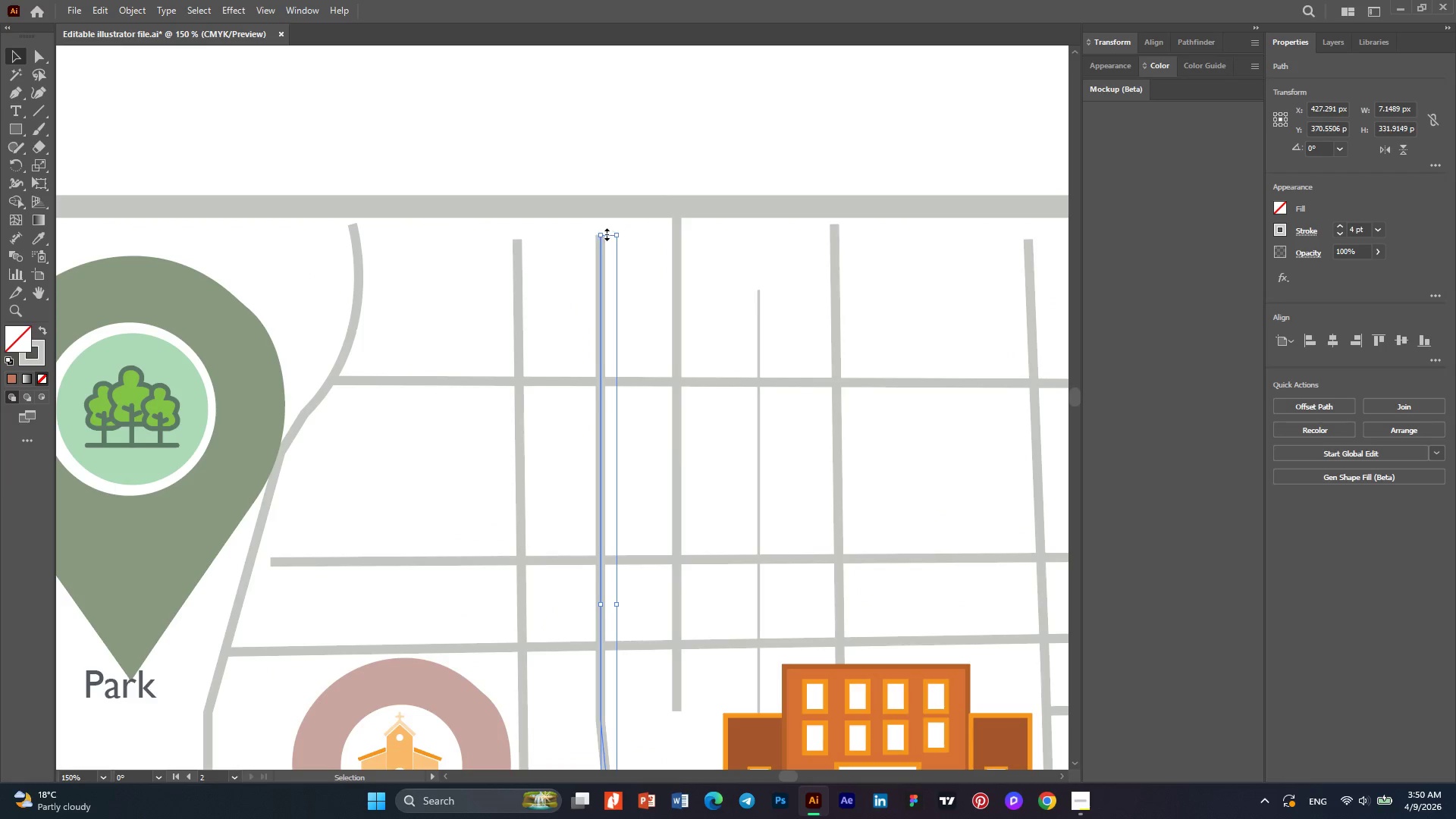 
left_click_drag(start_coordinate=[605, 233], to_coordinate=[607, 203])
 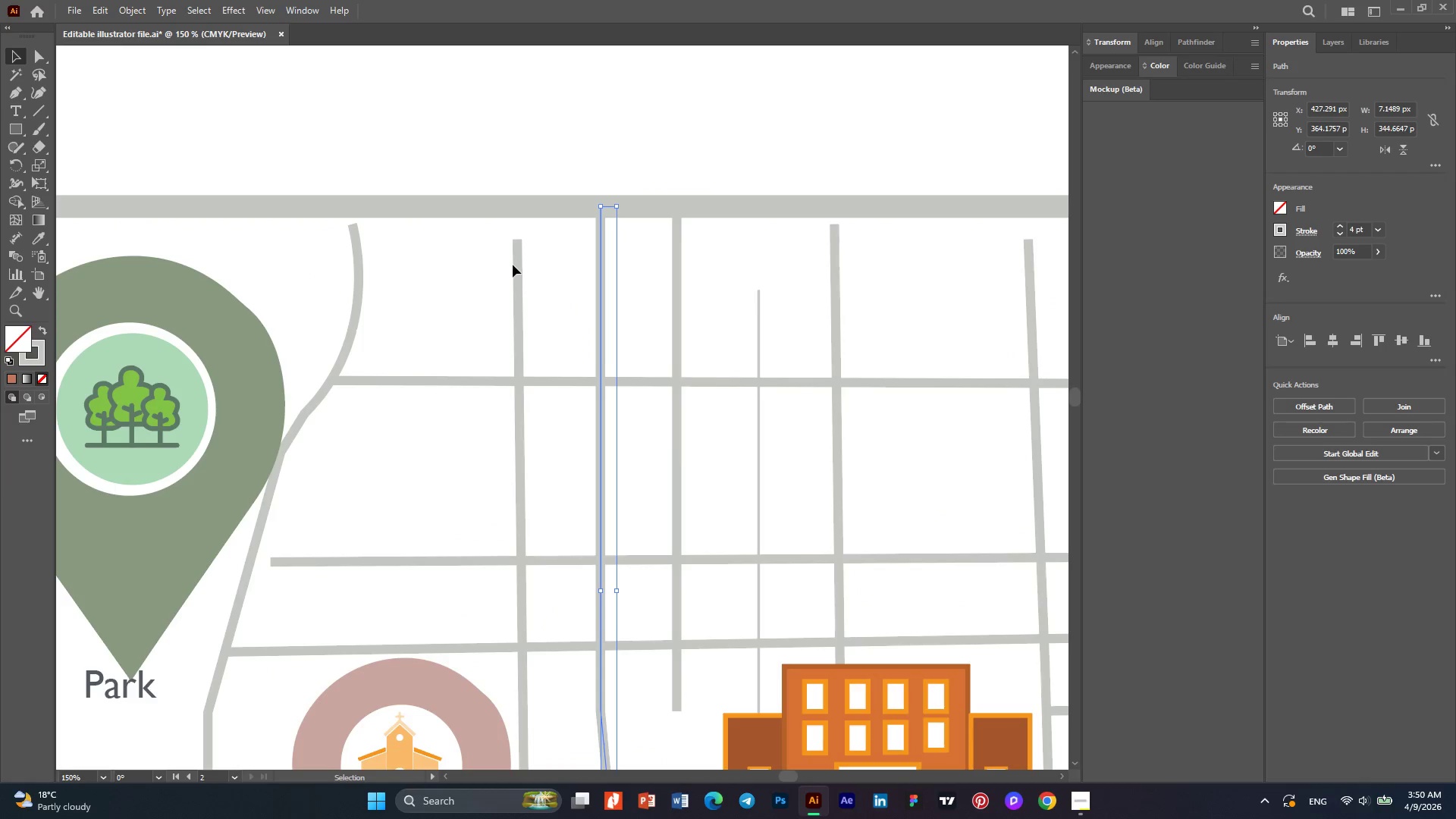 
left_click([519, 265])
 